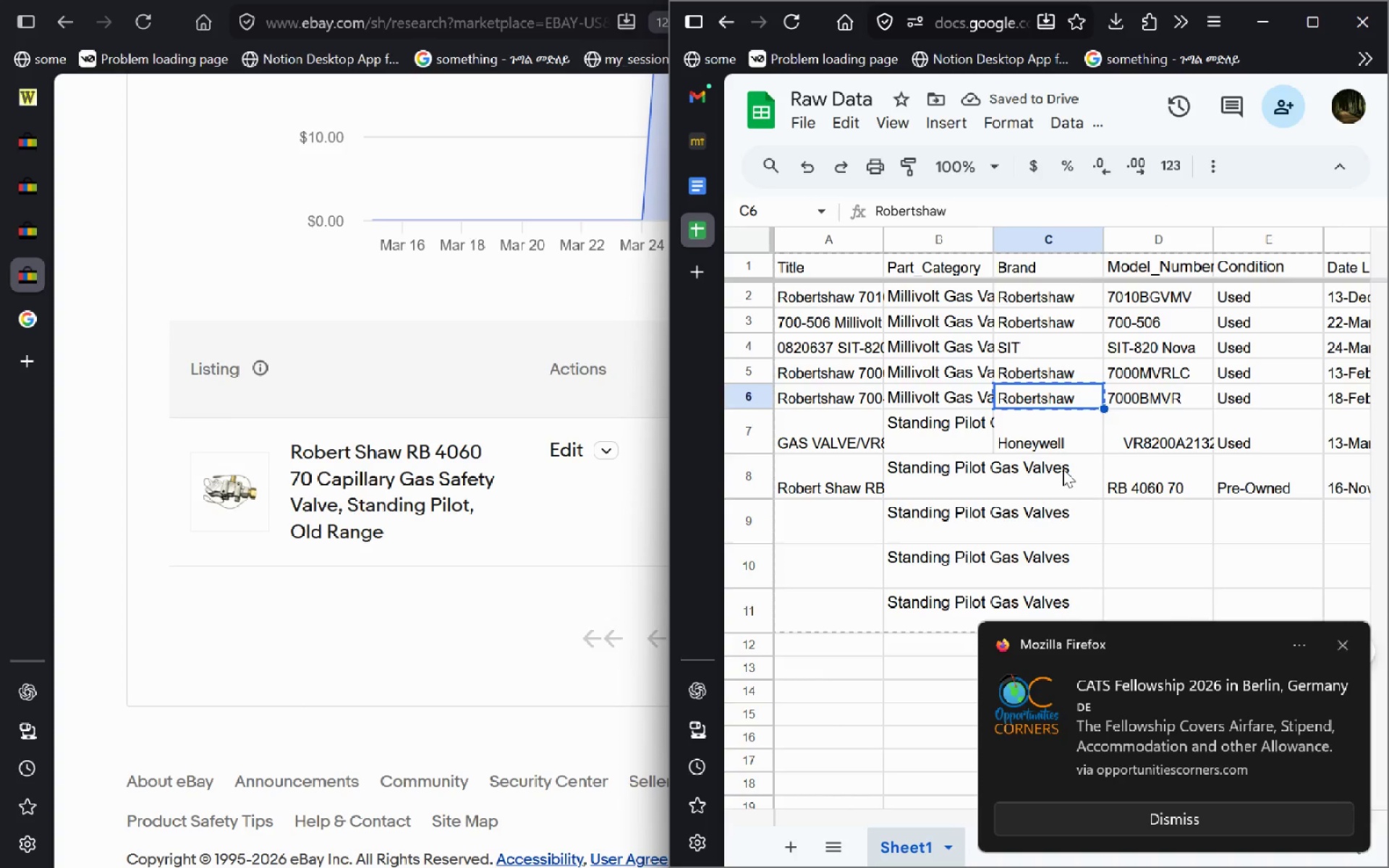 
left_click([1063, 469])
 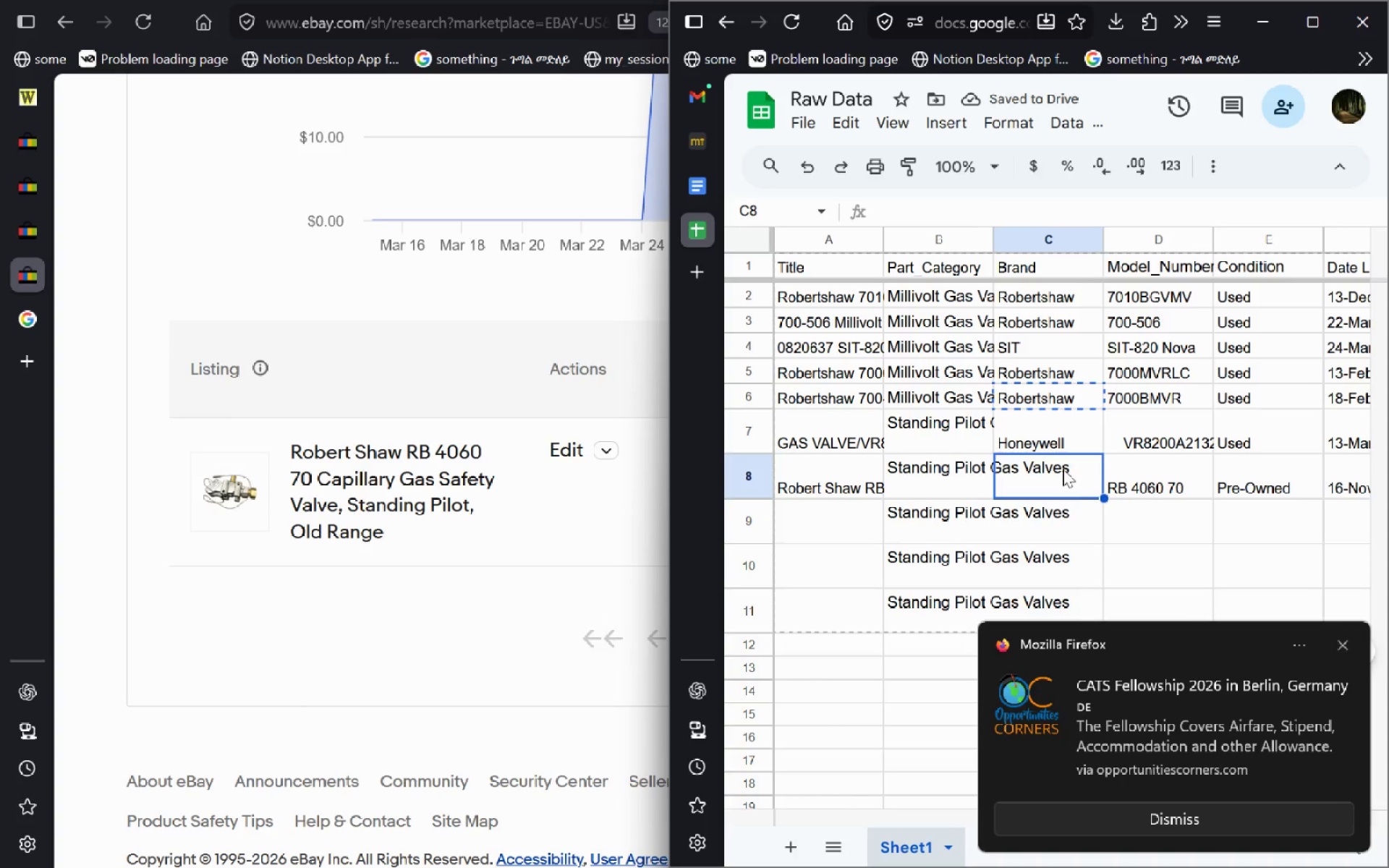 
key(Control+V)
 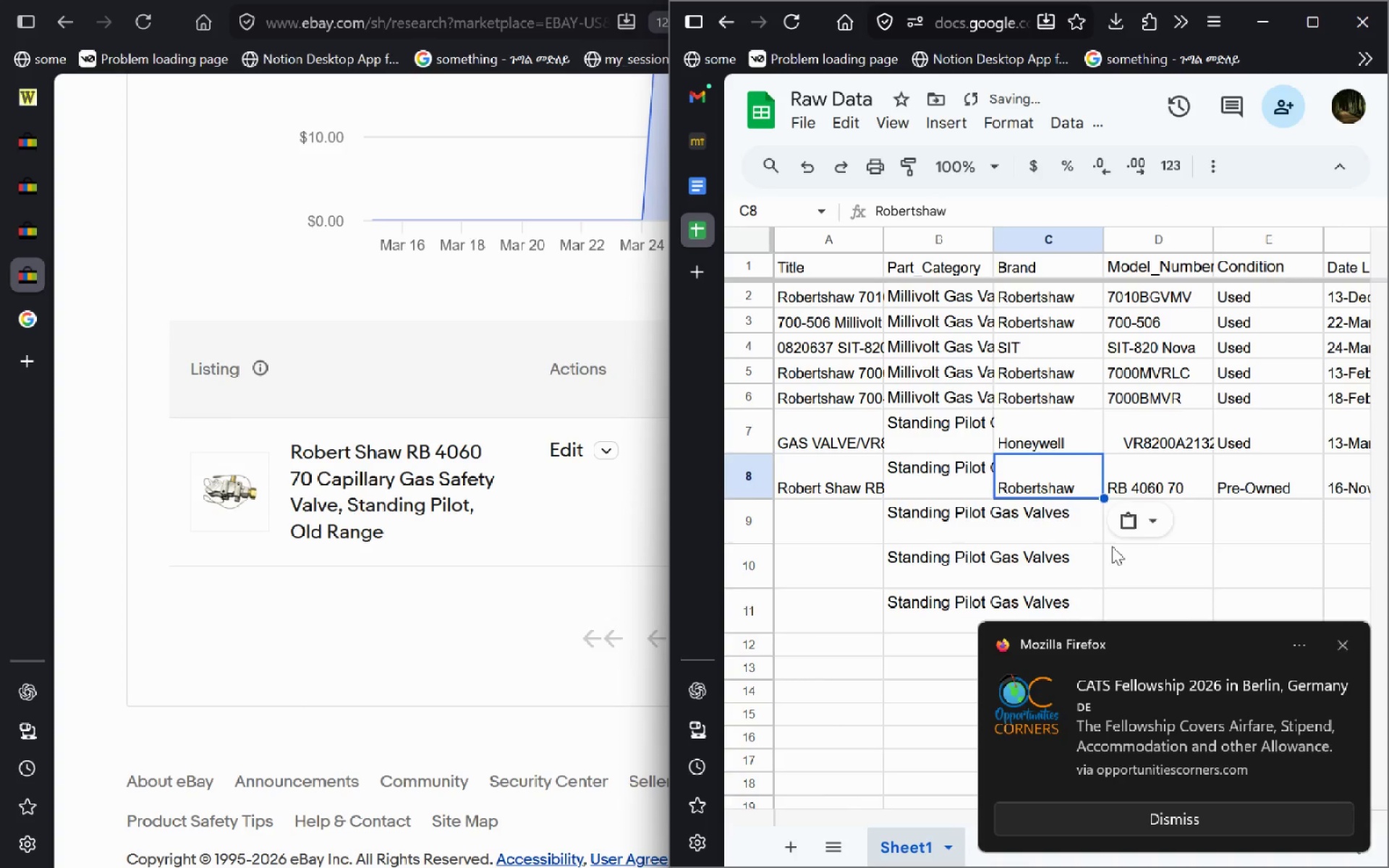 
left_click([1205, 558])
 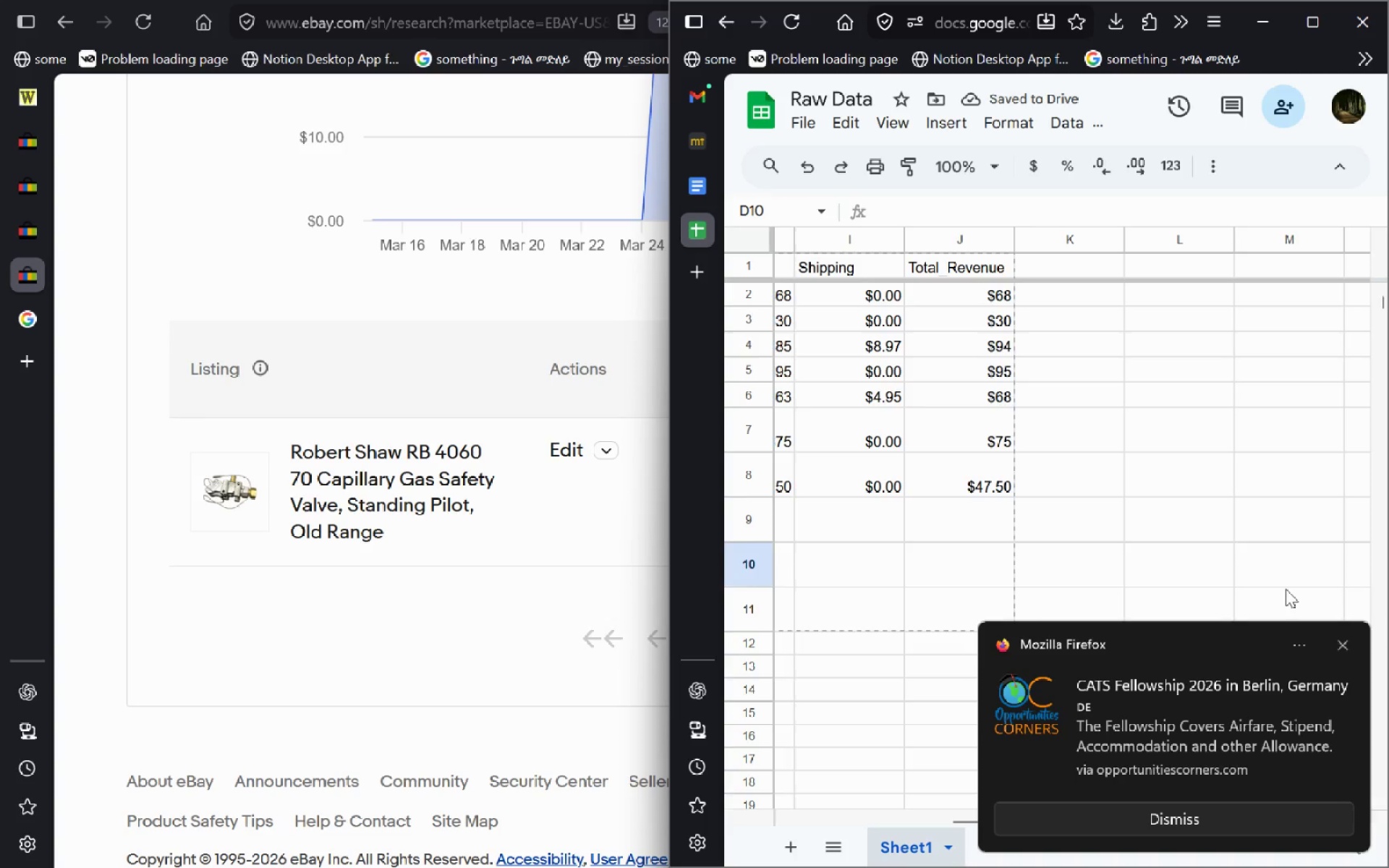 
left_click([1343, 646])
 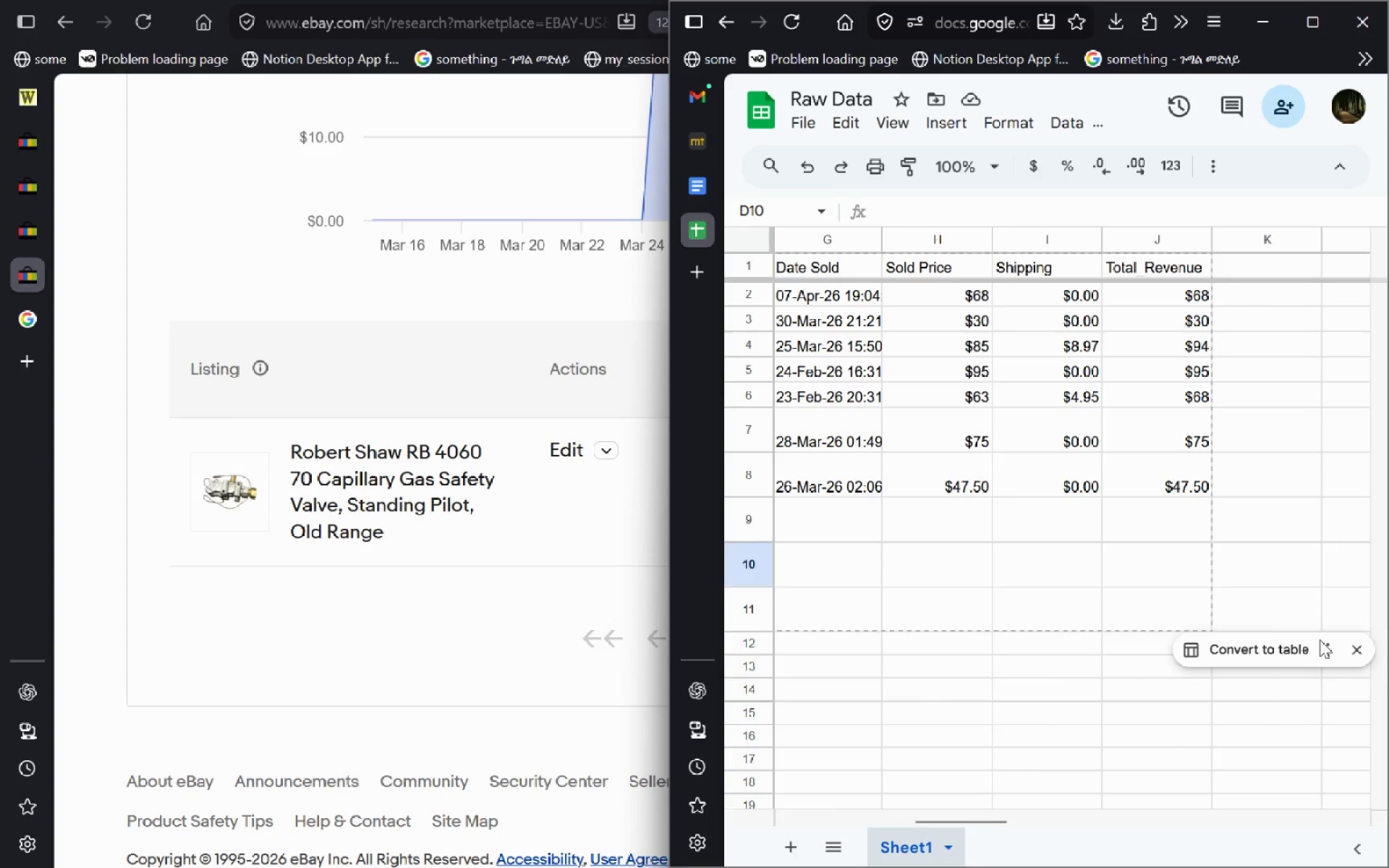 
left_click([1368, 653])
 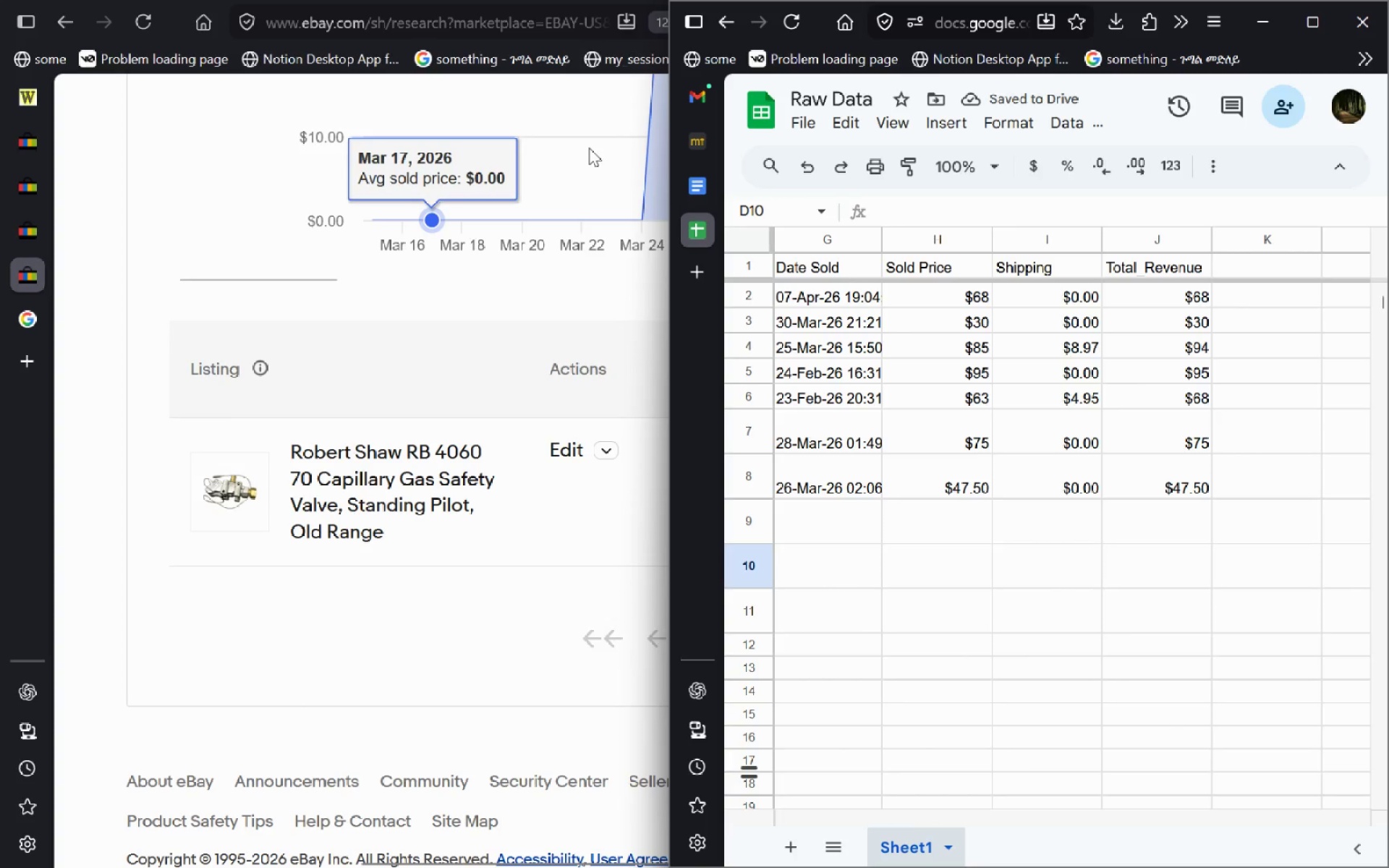 
wait(8.08)
 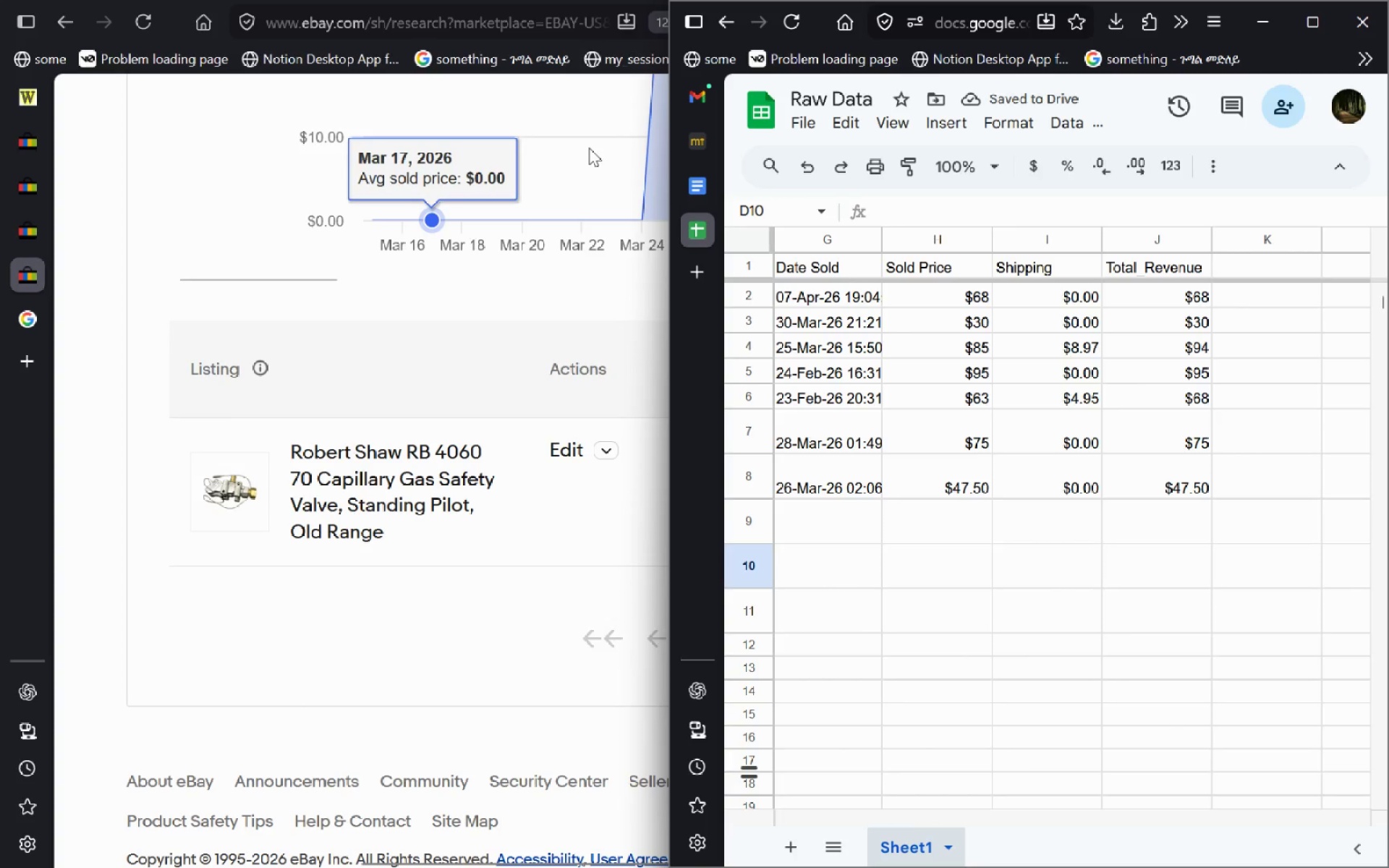 
left_click([662, 743])
 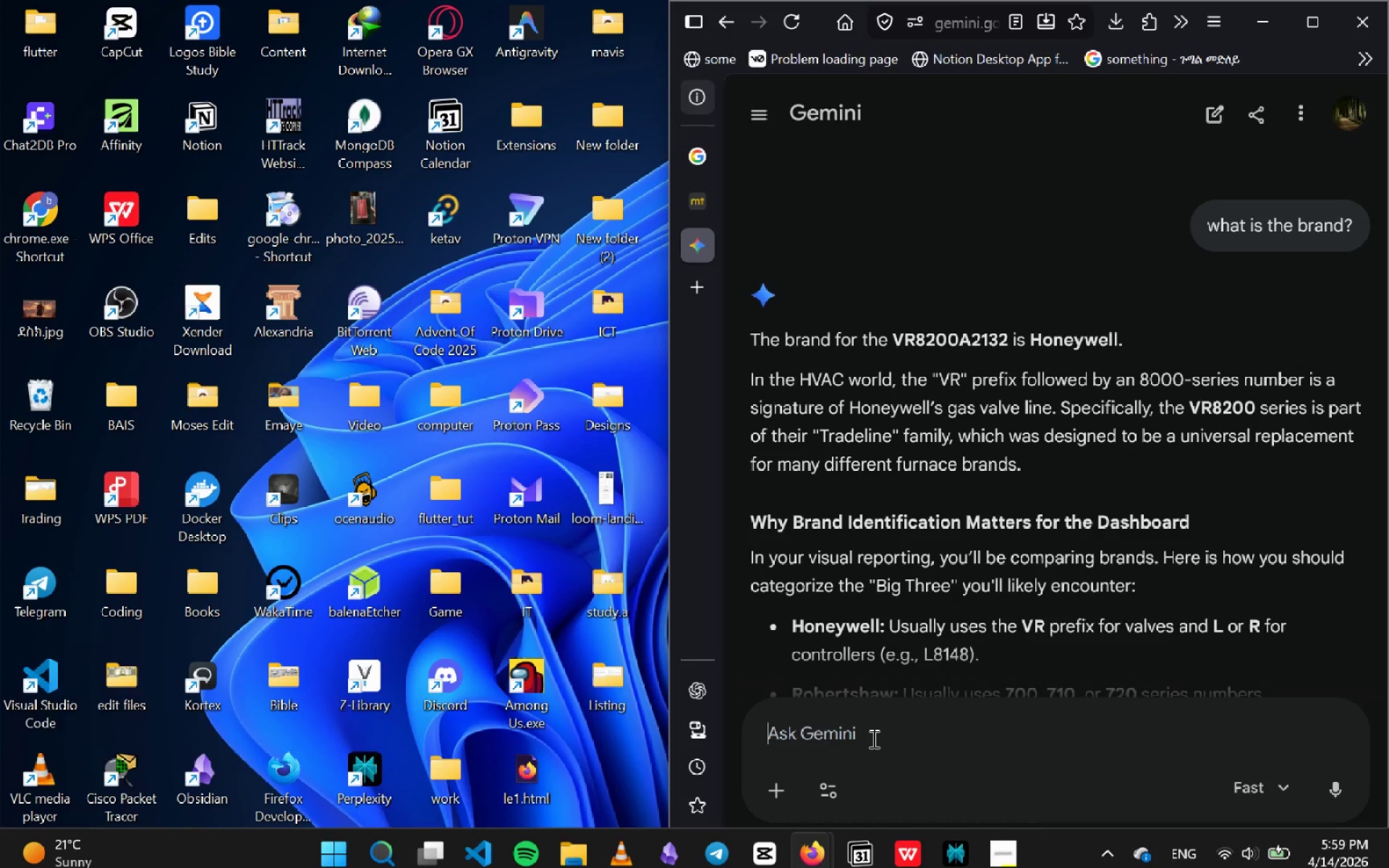 
left_click([943, 739])
 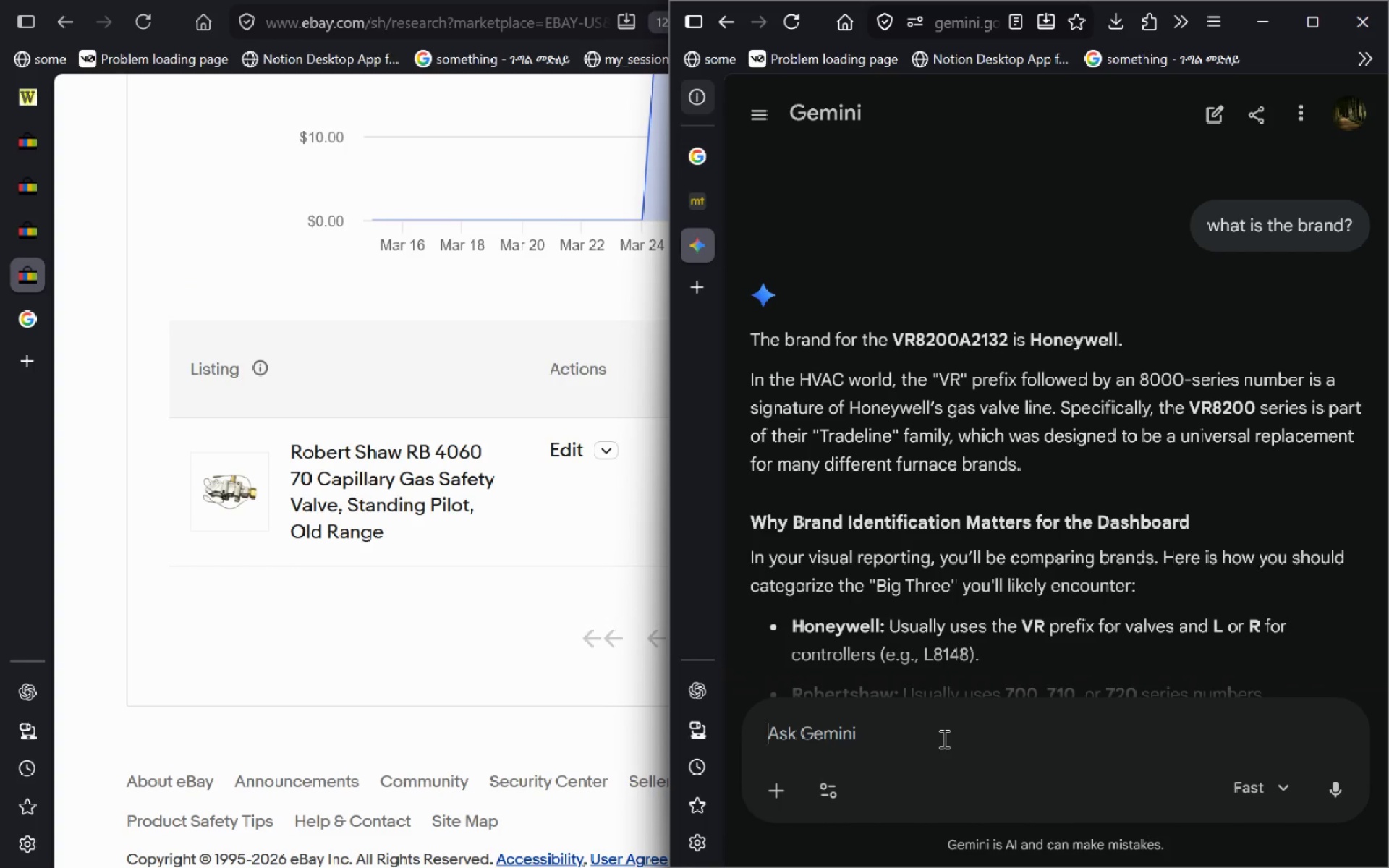 
type(shipp)
 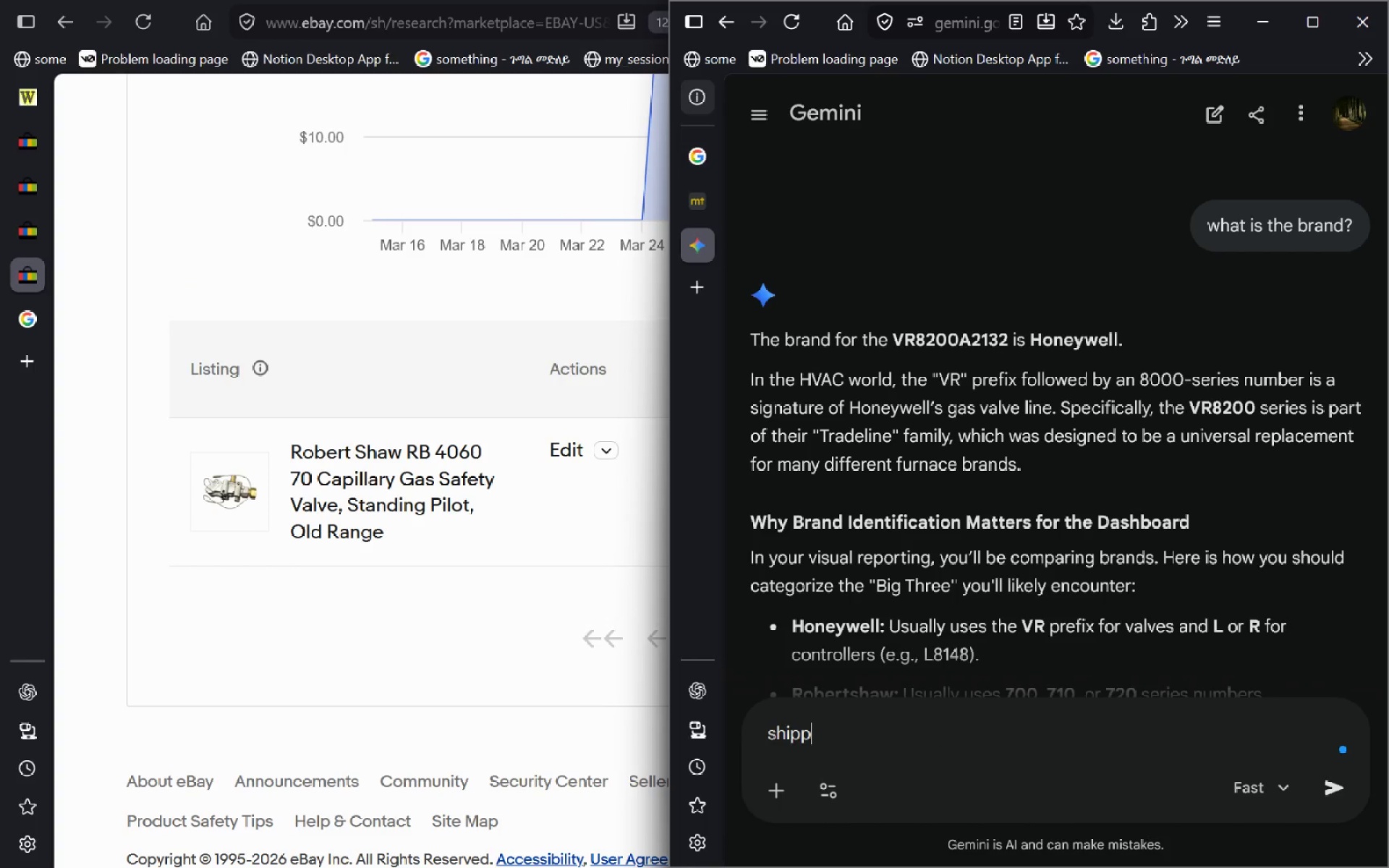 
key(Control+ControlLeft)
 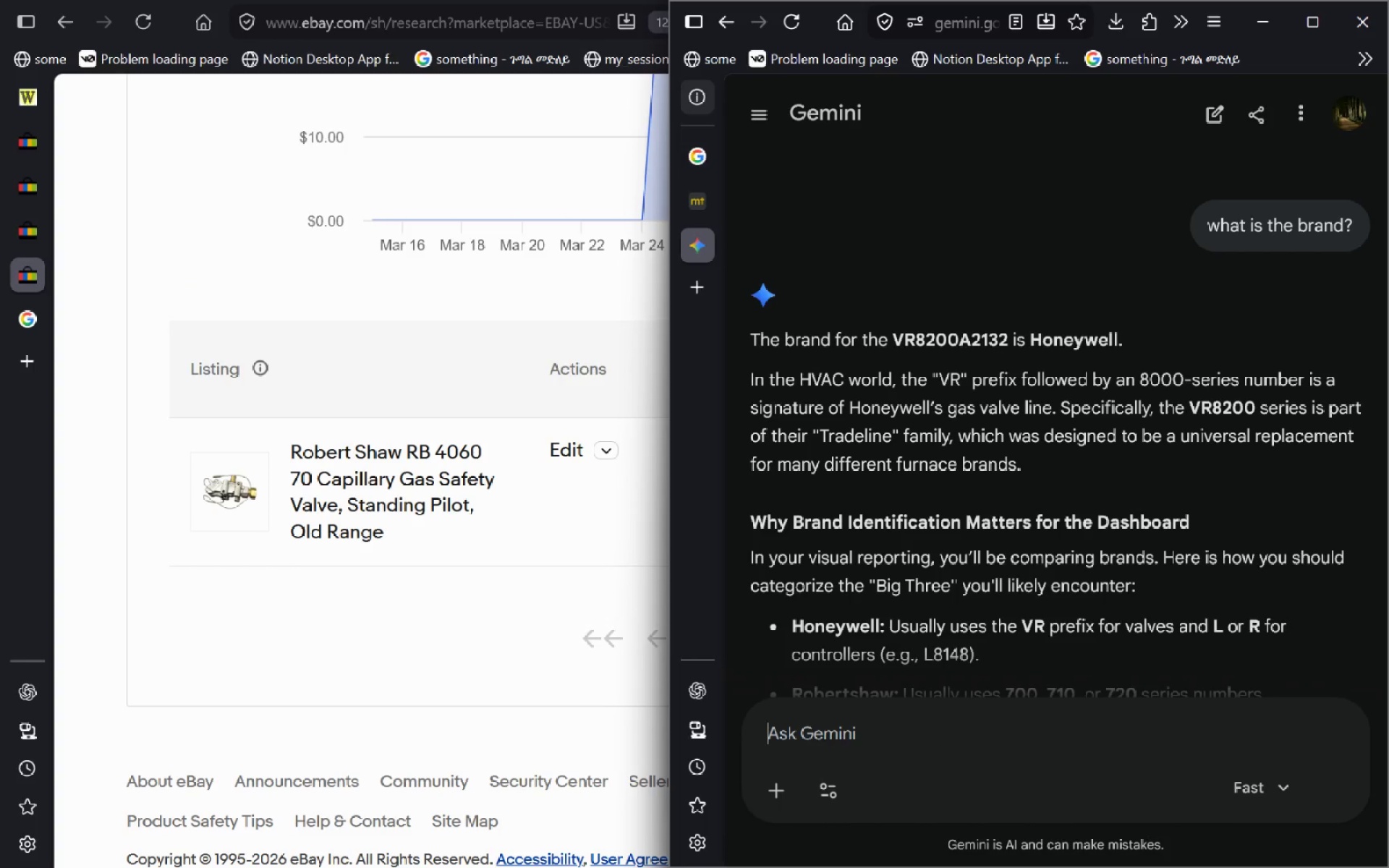 
key(Control+Backspace)
 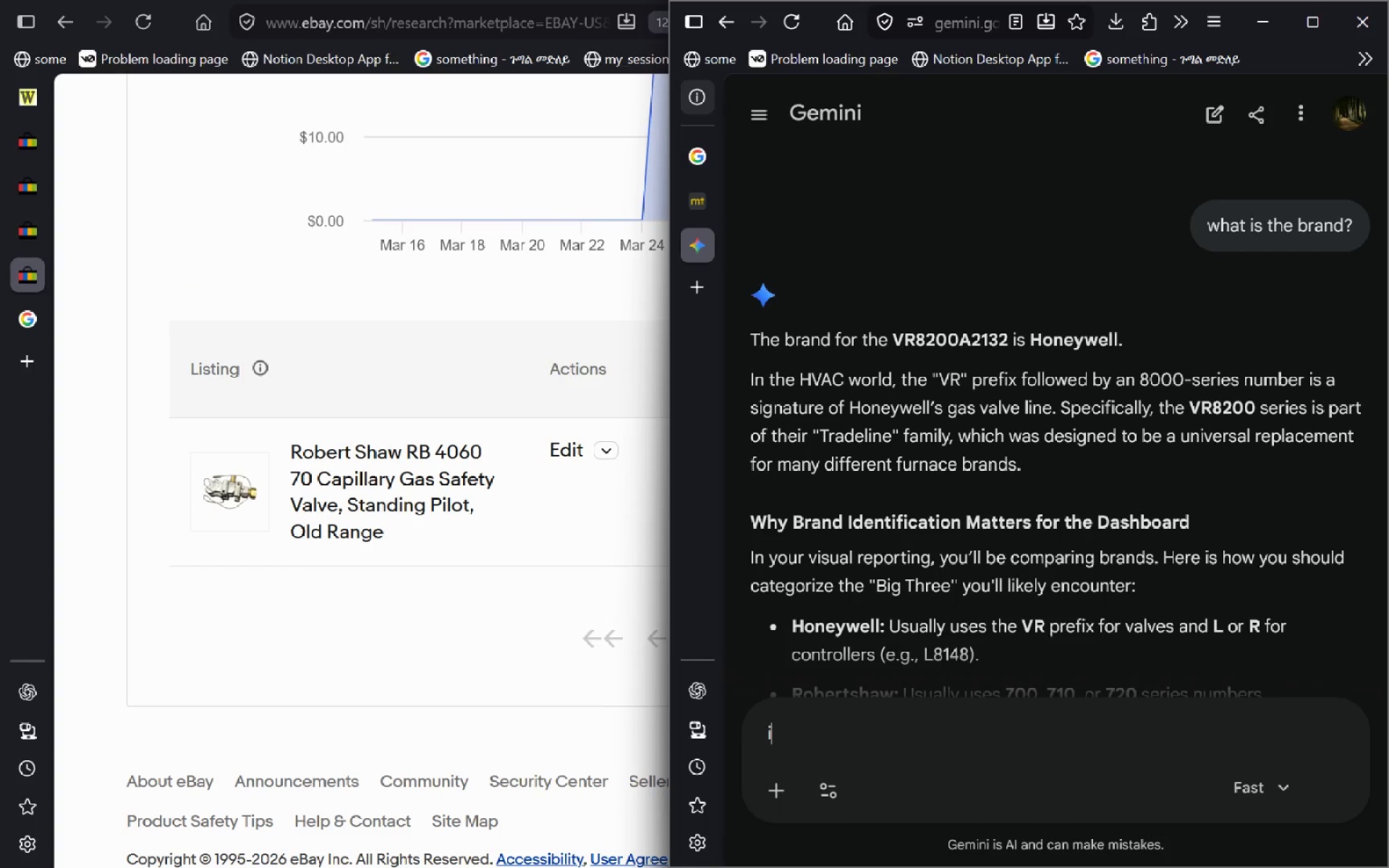 
type(i am)
 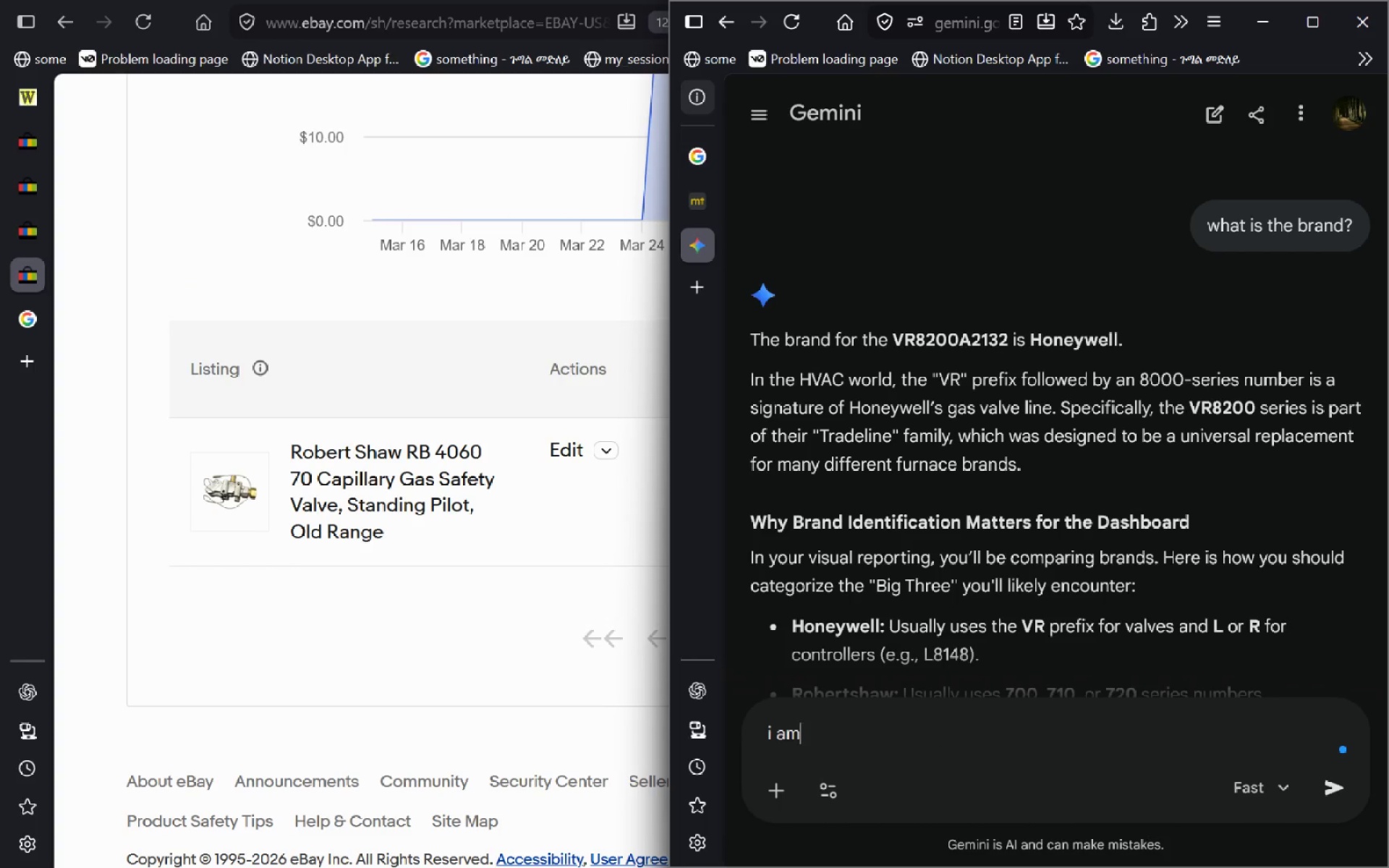 
key(Control+ControlLeft)
 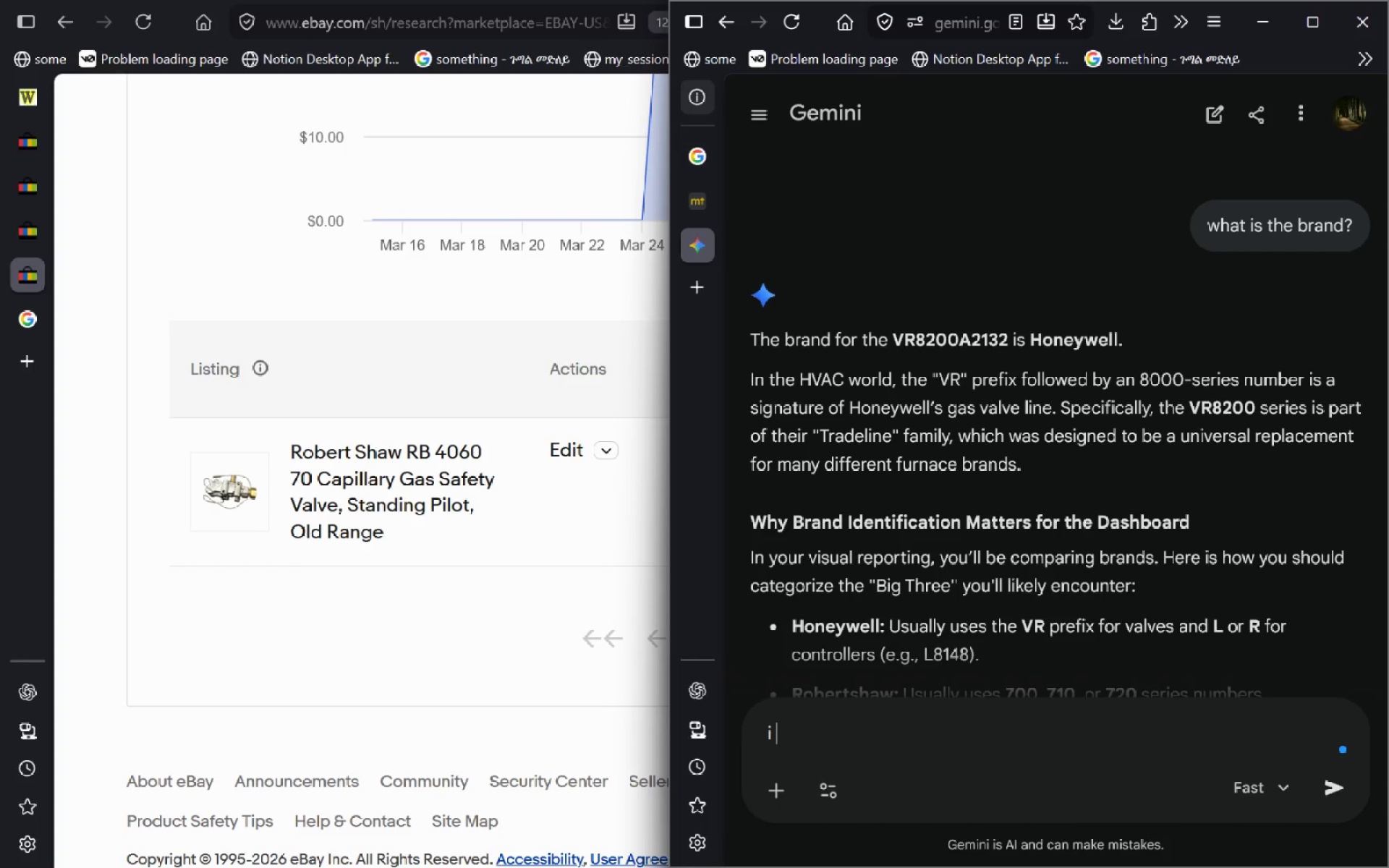 
key(Control+Backspace)
 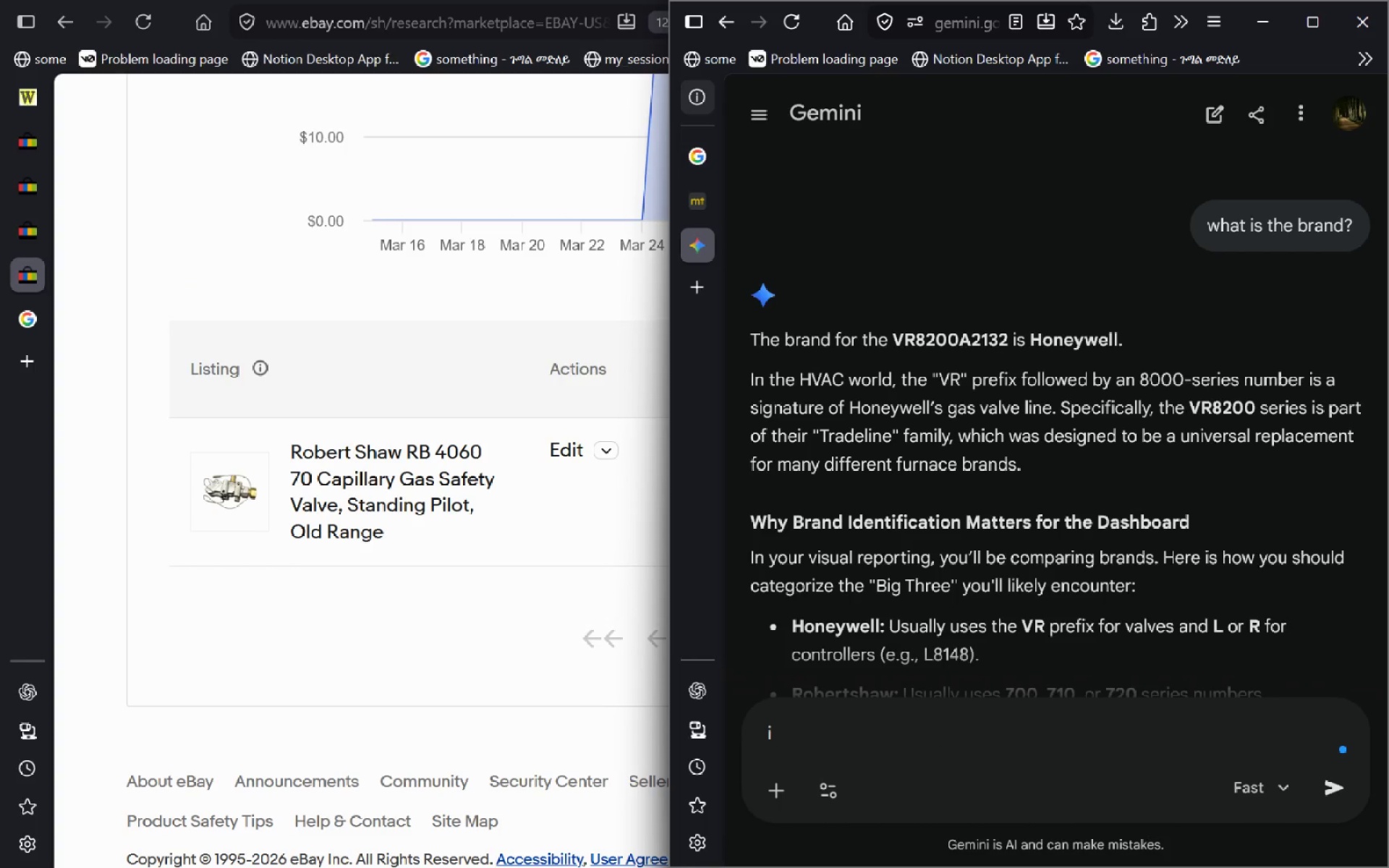 
type(know the exact )
 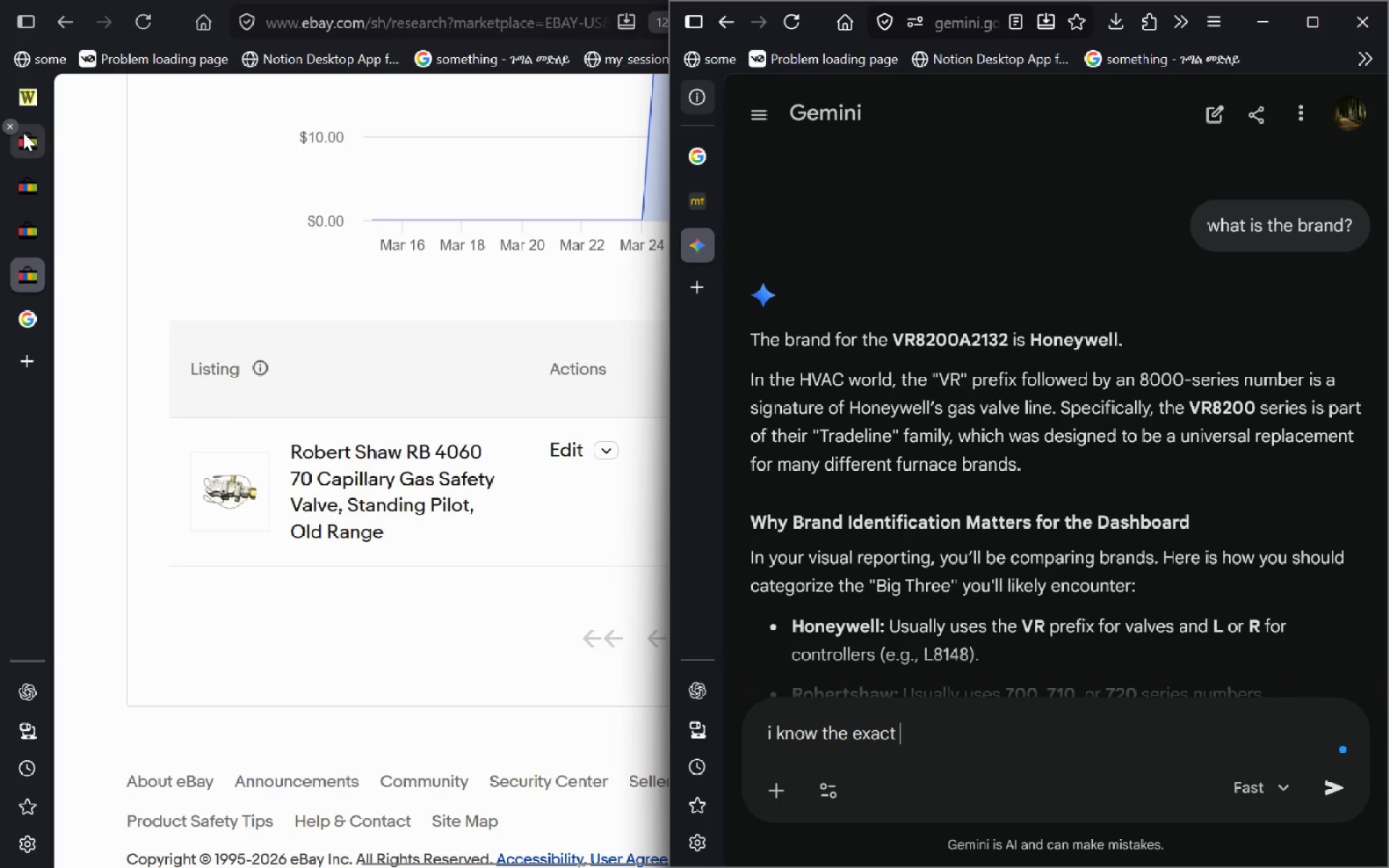 
left_click([25, 135])
 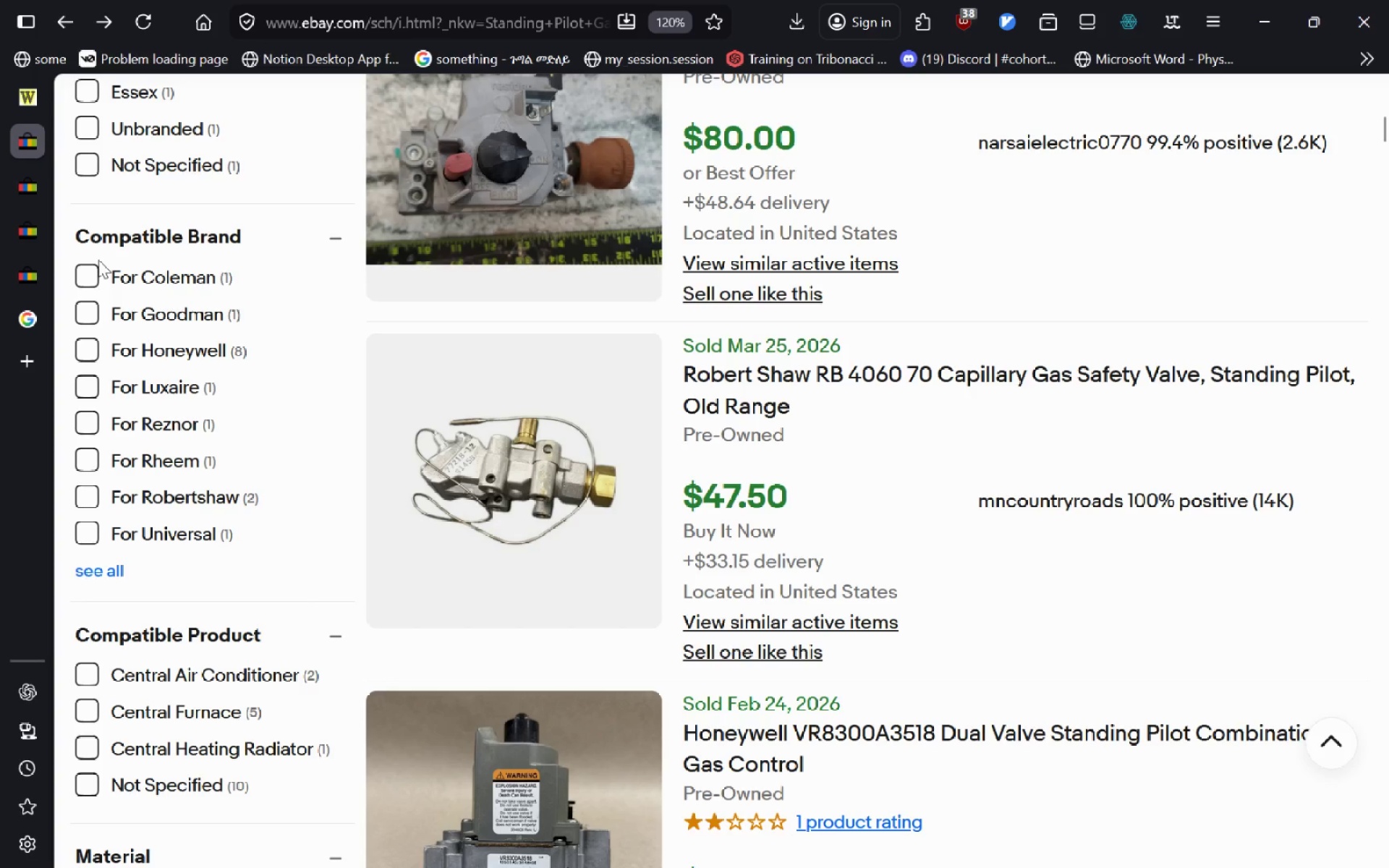 
left_click([31, 193])
 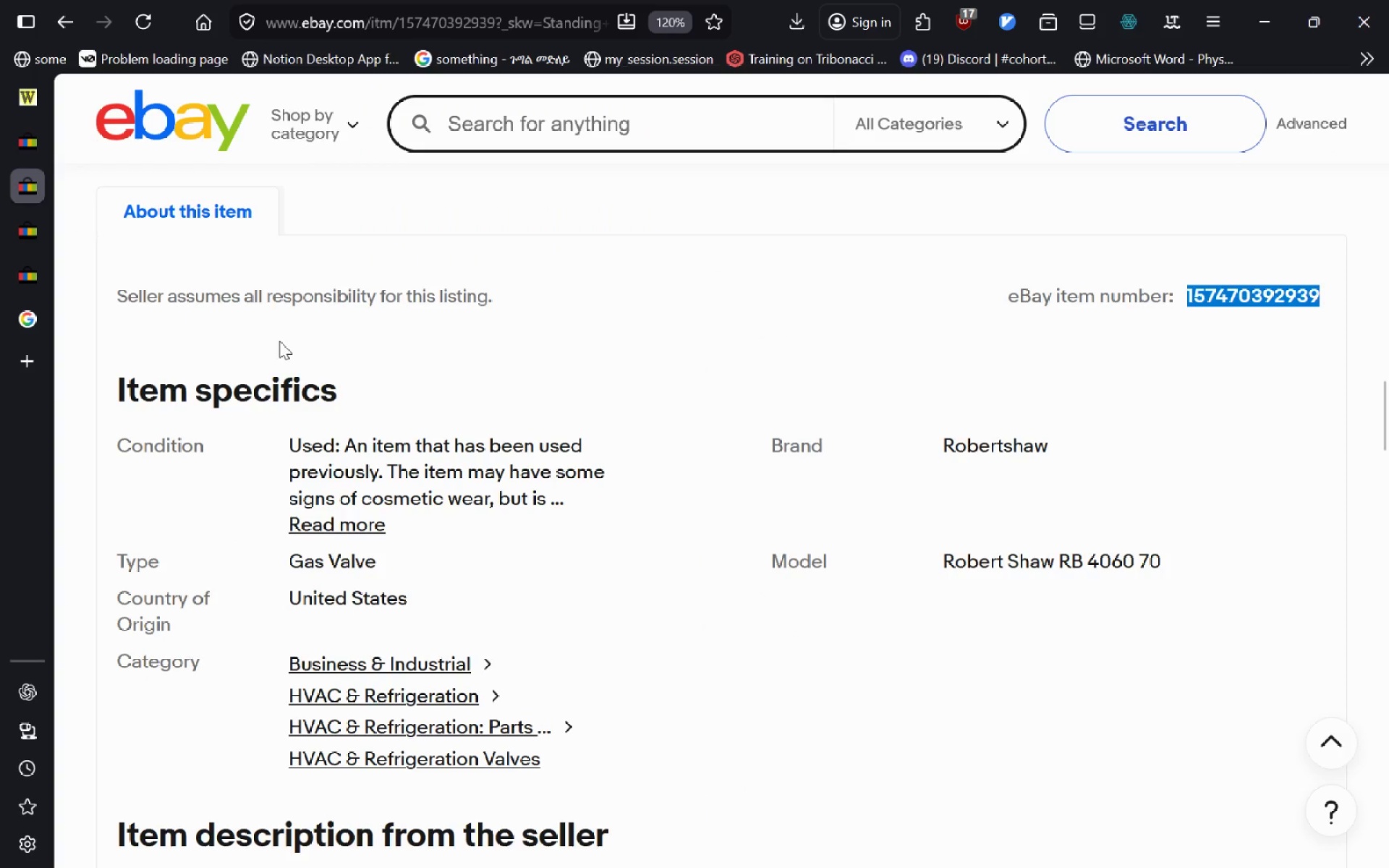 
mouse_move([414, 428])
 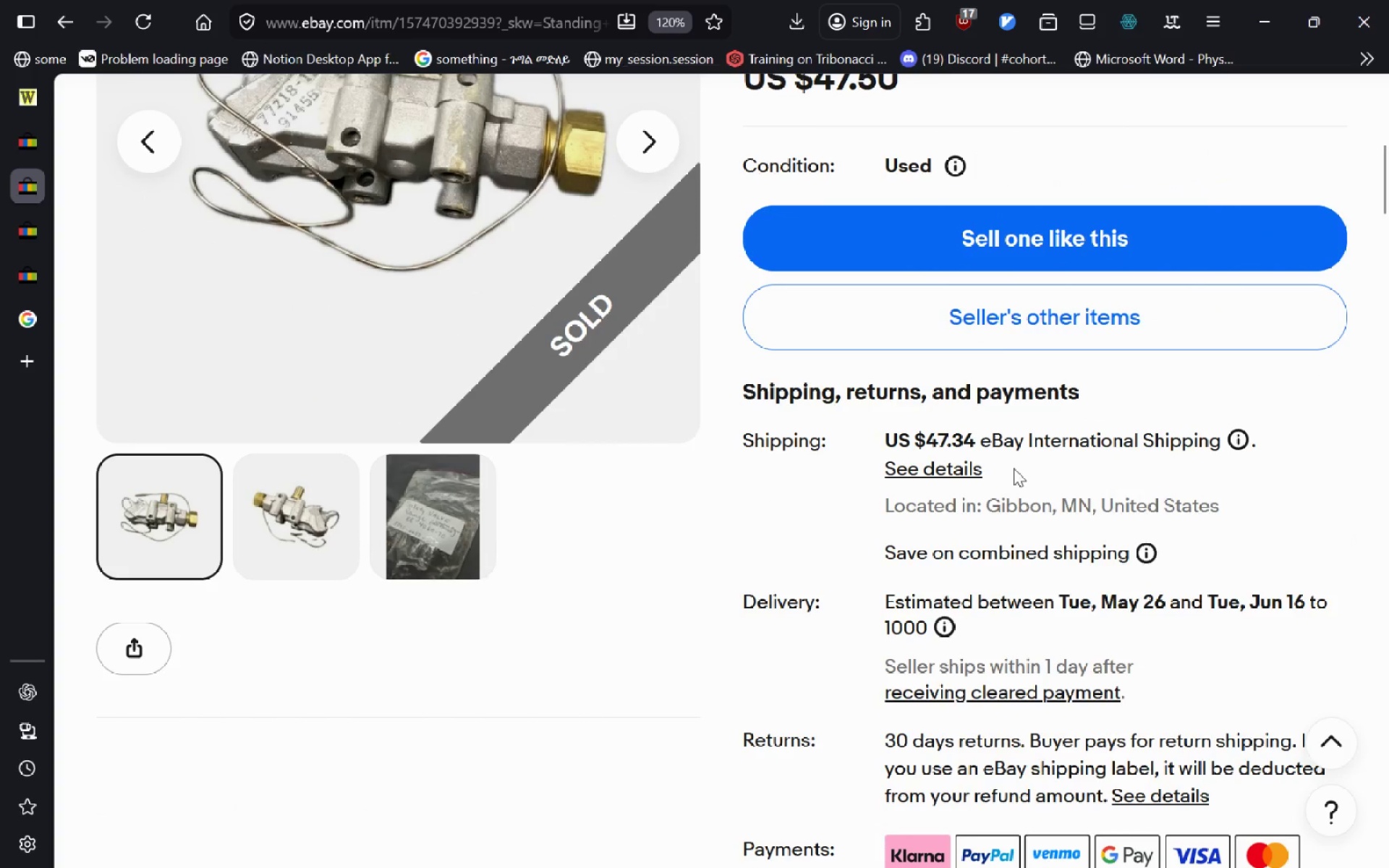 
left_click_drag(start_coordinate=[1001, 472], to_coordinate=[888, 447])
 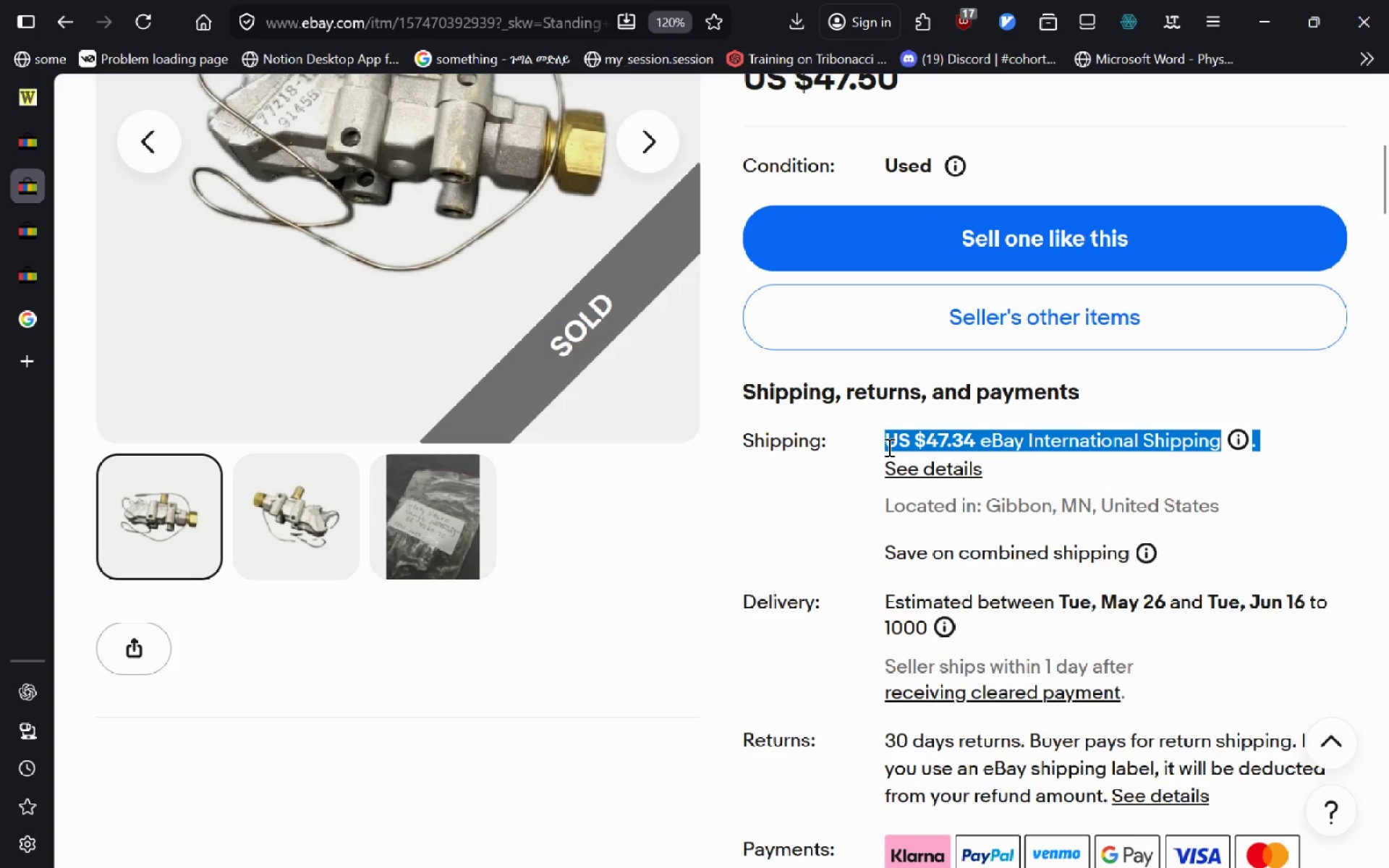 
key(Control+C)
 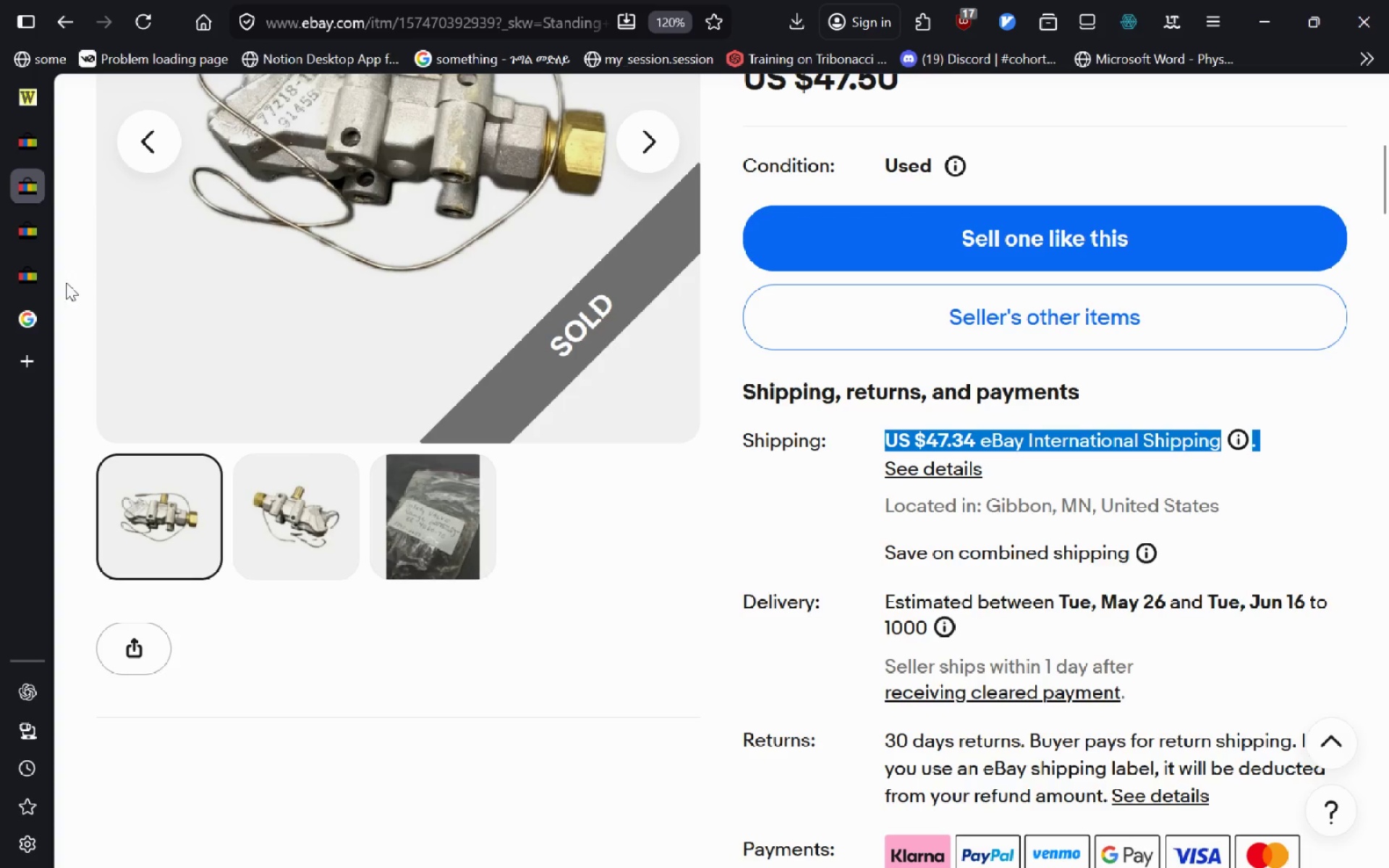 
key(Alt+AltLeft)
 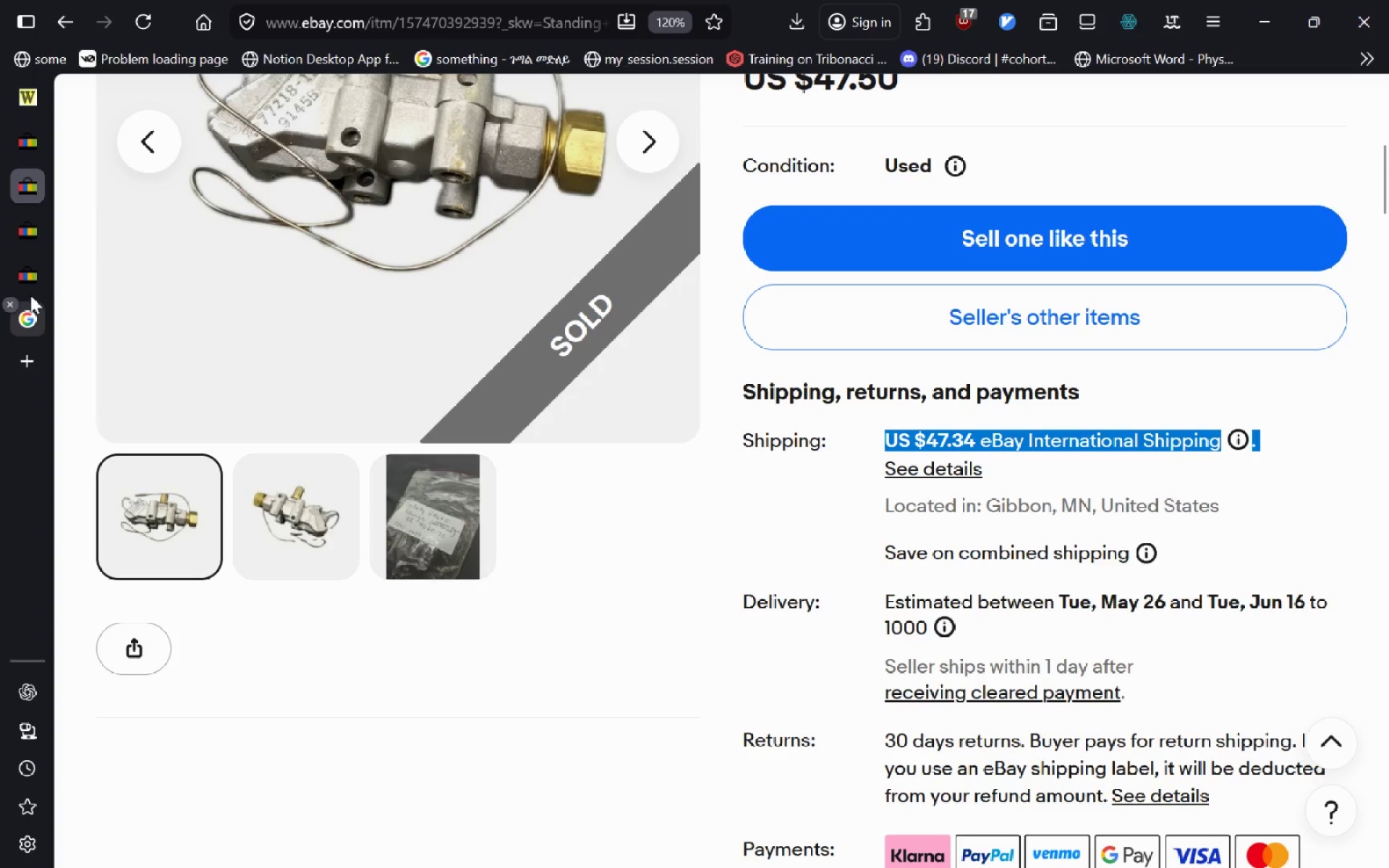 
key(Alt+Tab)
 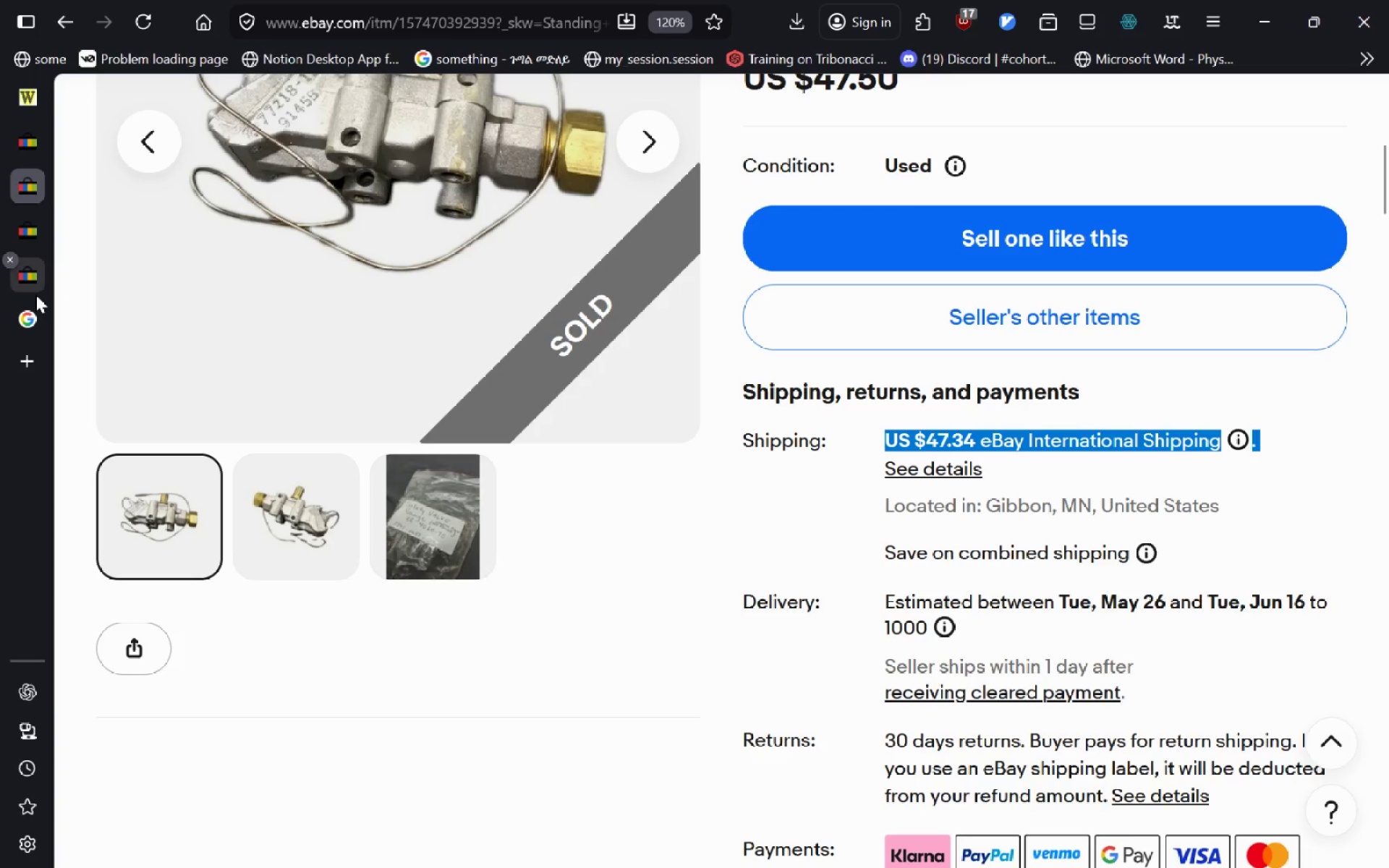 
key(Control+ControlLeft)
 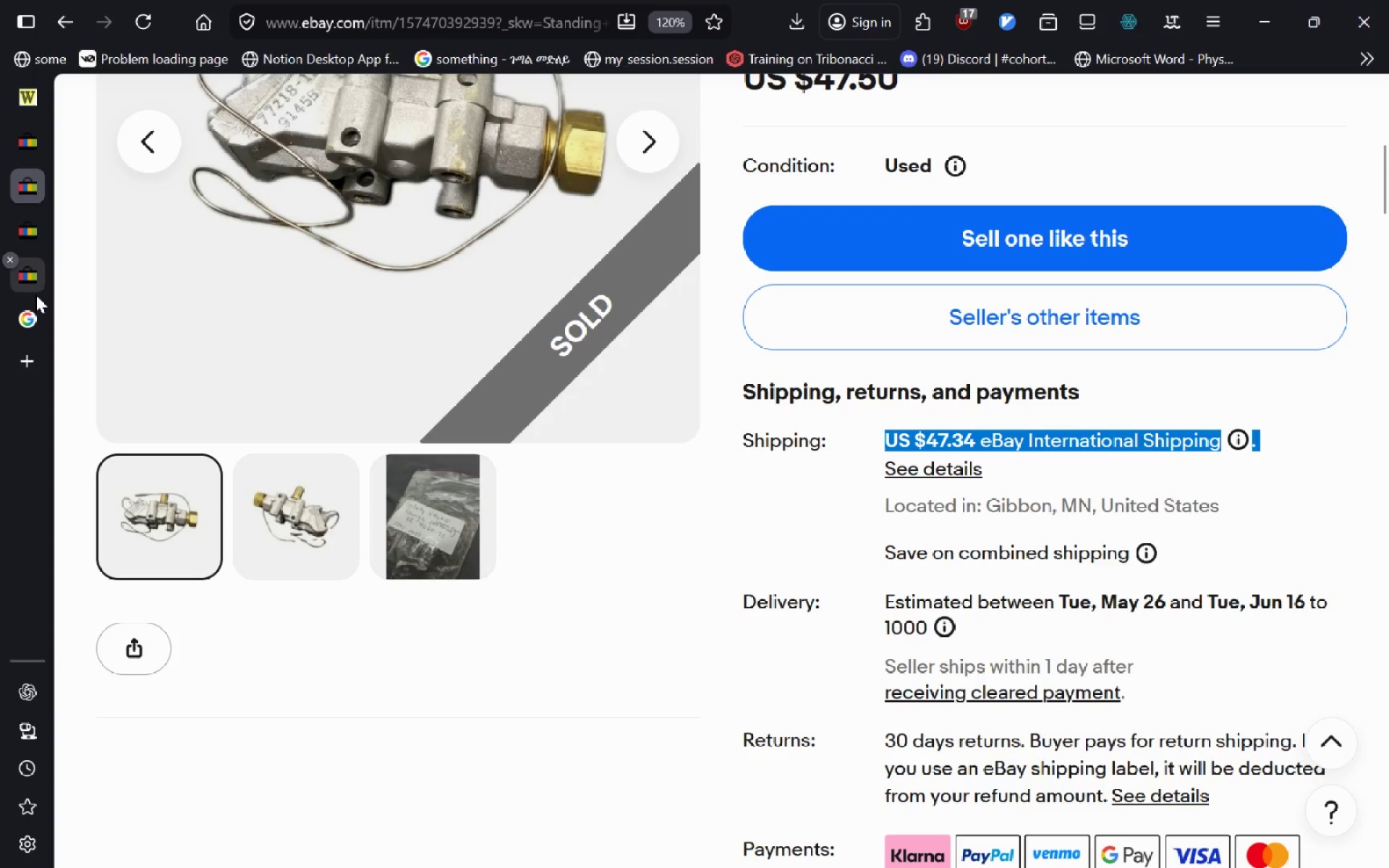 
key(Control+A)
 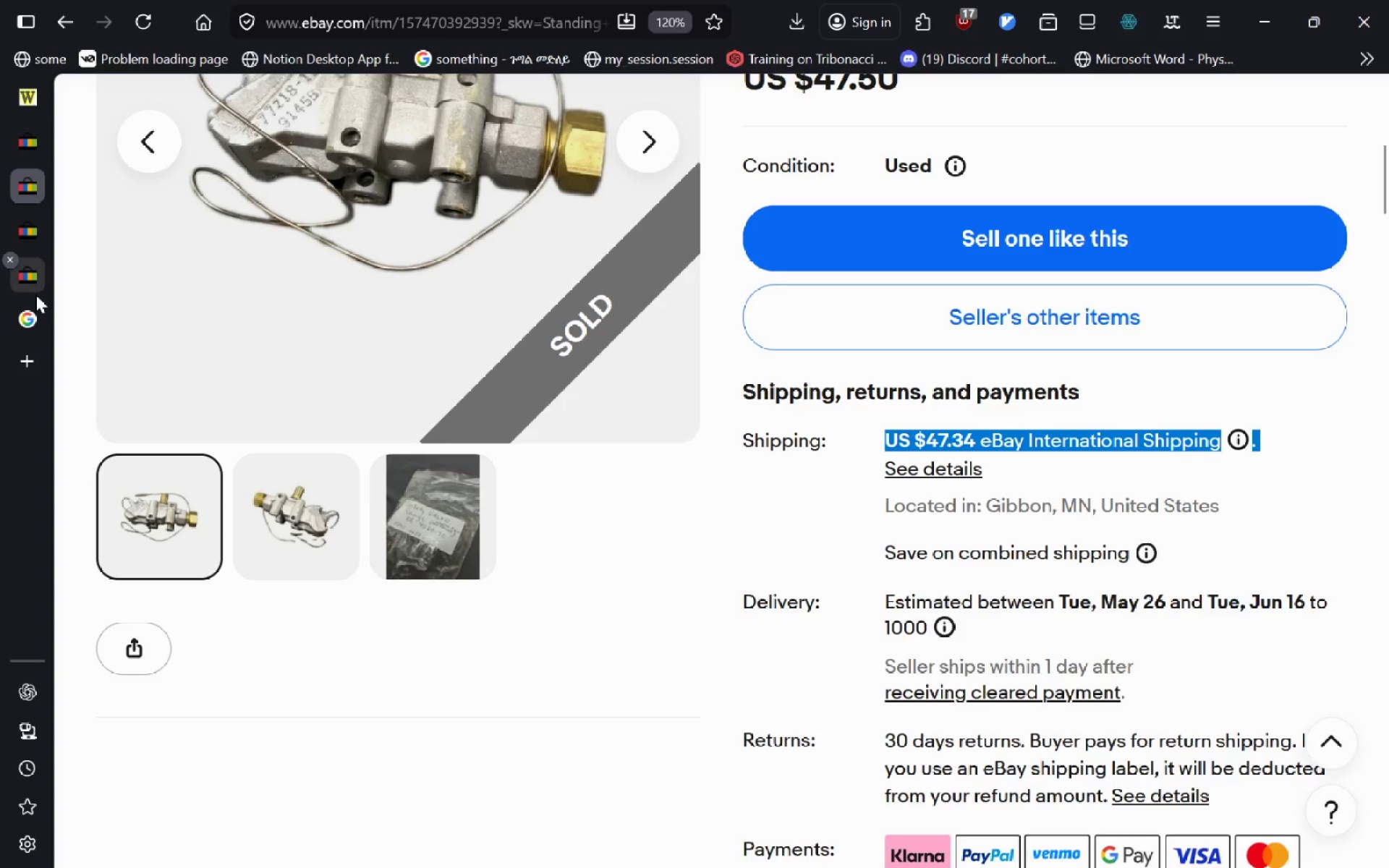 
type(for mos )
key(Backspace)
type(t of th e)
key(Backspace)
type(e)
key(Backspace)
key(Backspace)
type(e items so far even tho the shipping cost already says )
 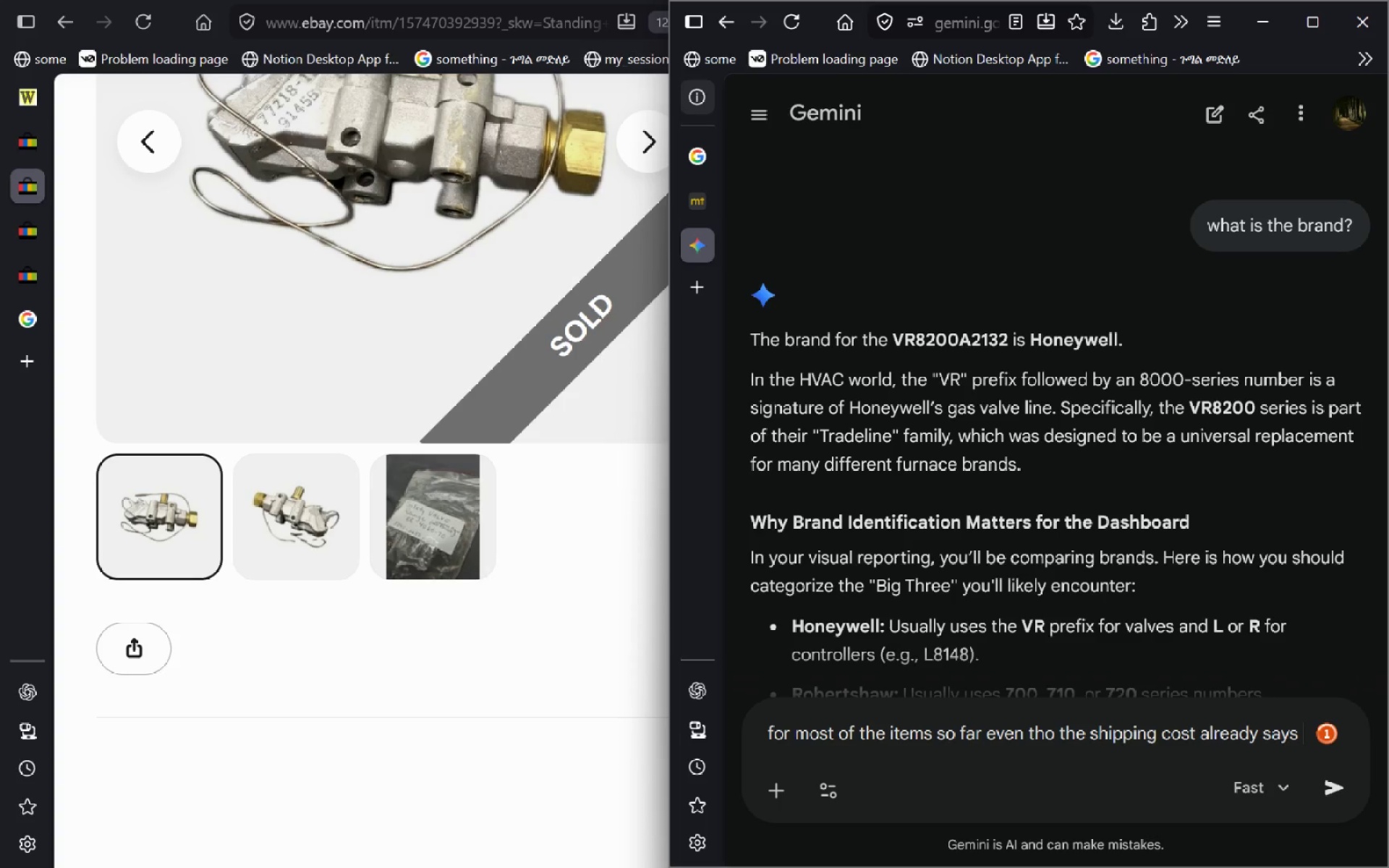 
key(Control+V)
 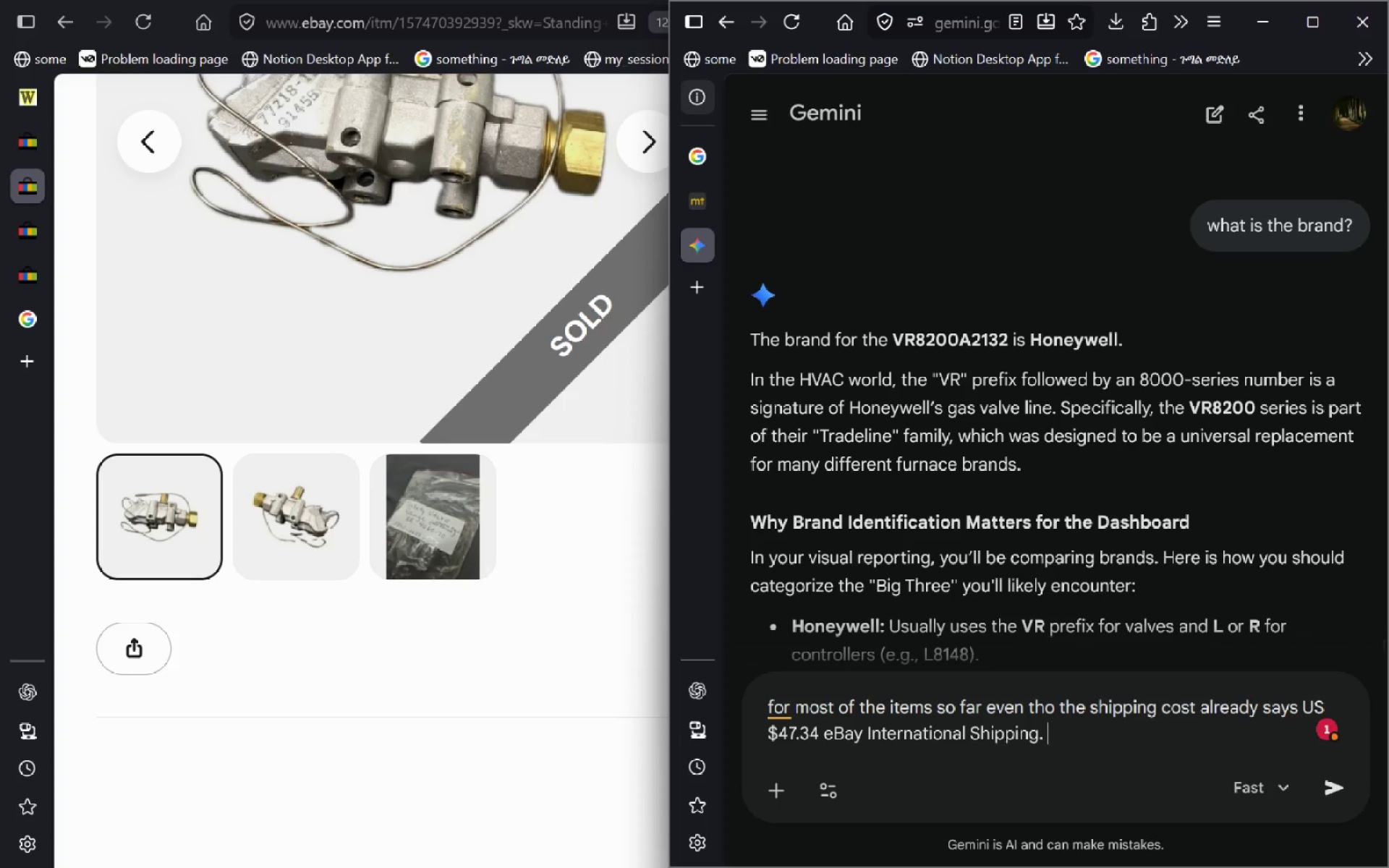 
type( the )
 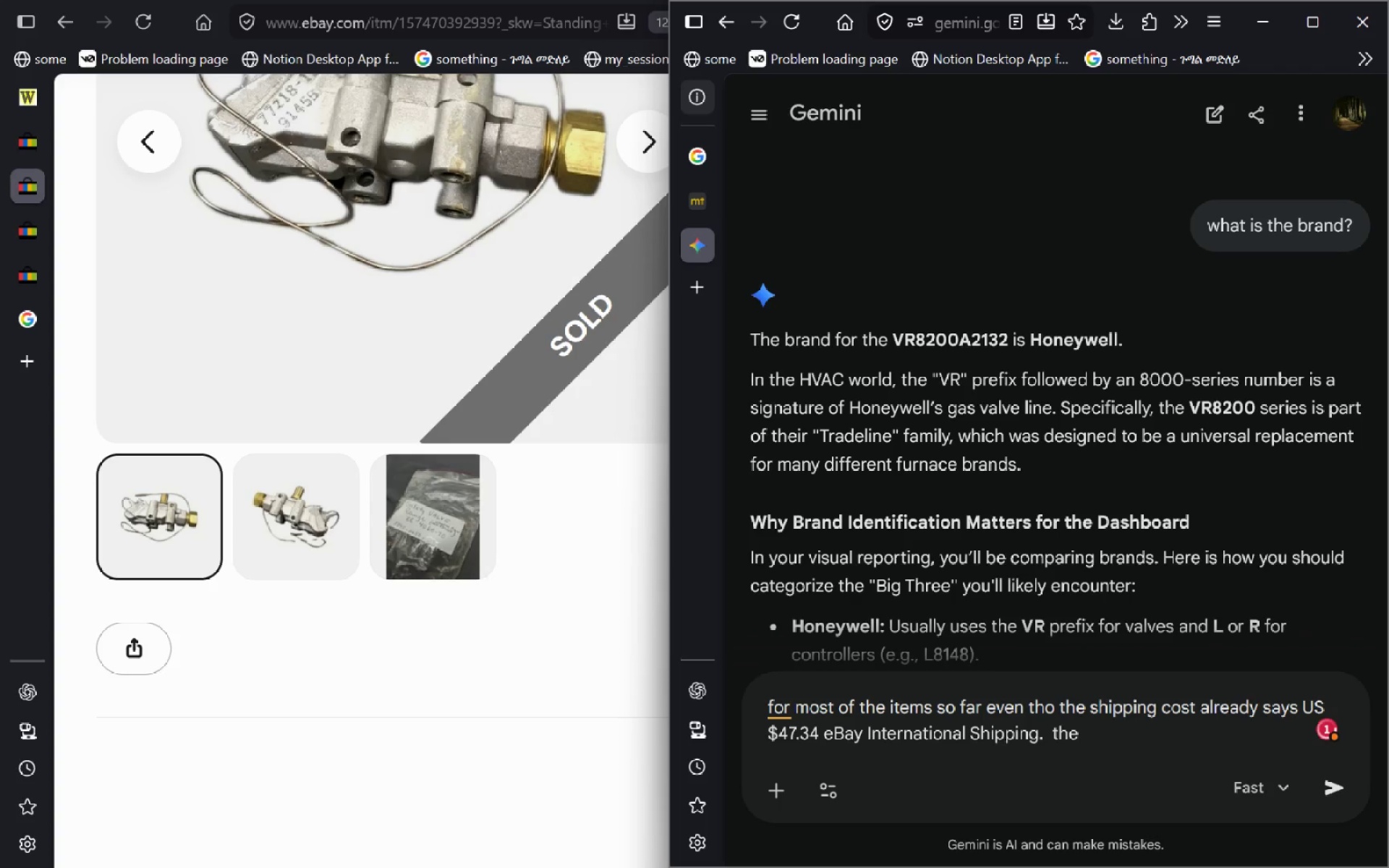 
key(Control+ControlLeft)
 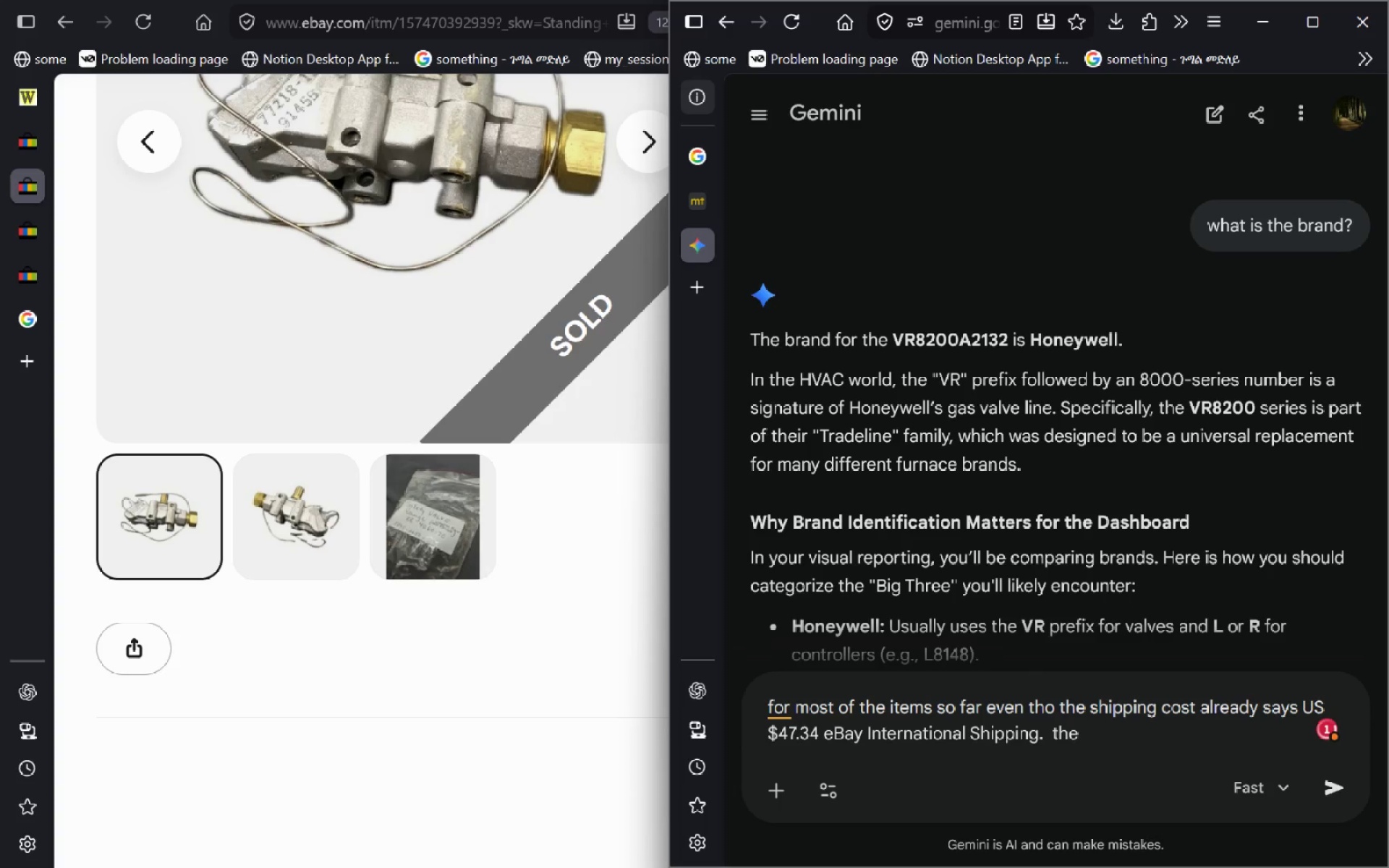 
key(Control+Backspace)
 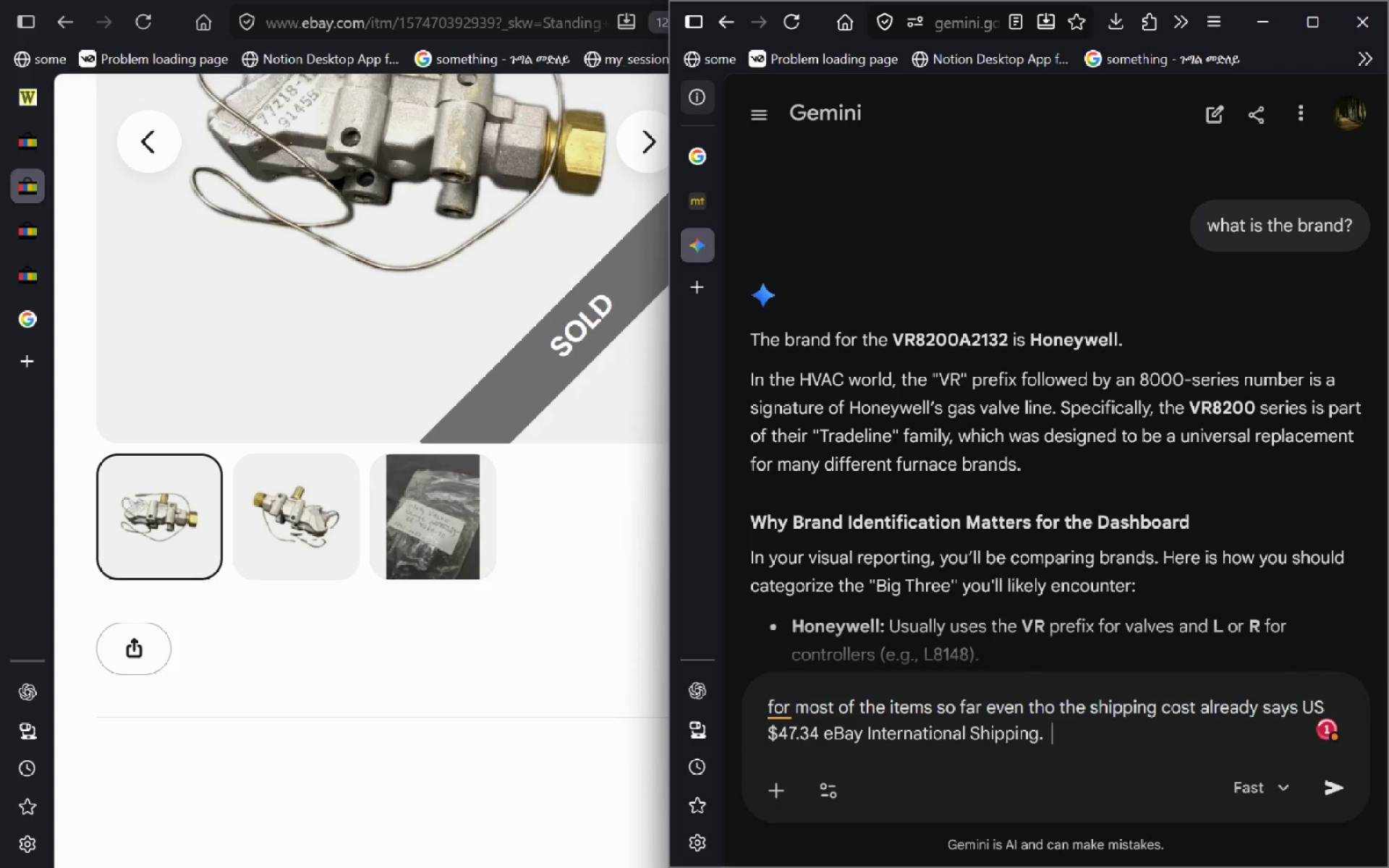 
type(actually the tr)
key(Backspace)
key(Backspace)
type( )
key(Backspace)
type(shippings)
key(Tab)
key(Tab)
 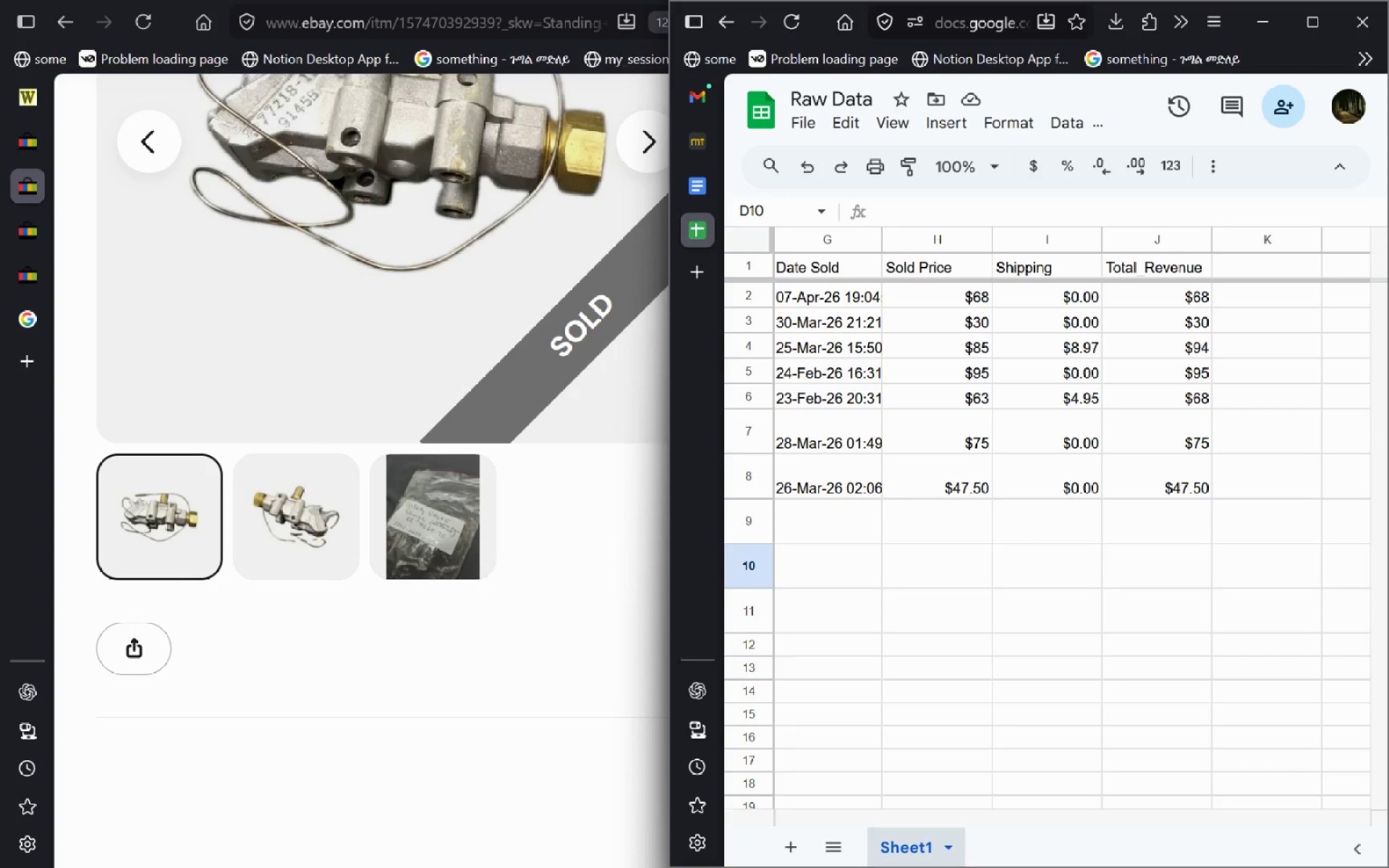 
hold_key(key=AltLeft, duration=0.72)
 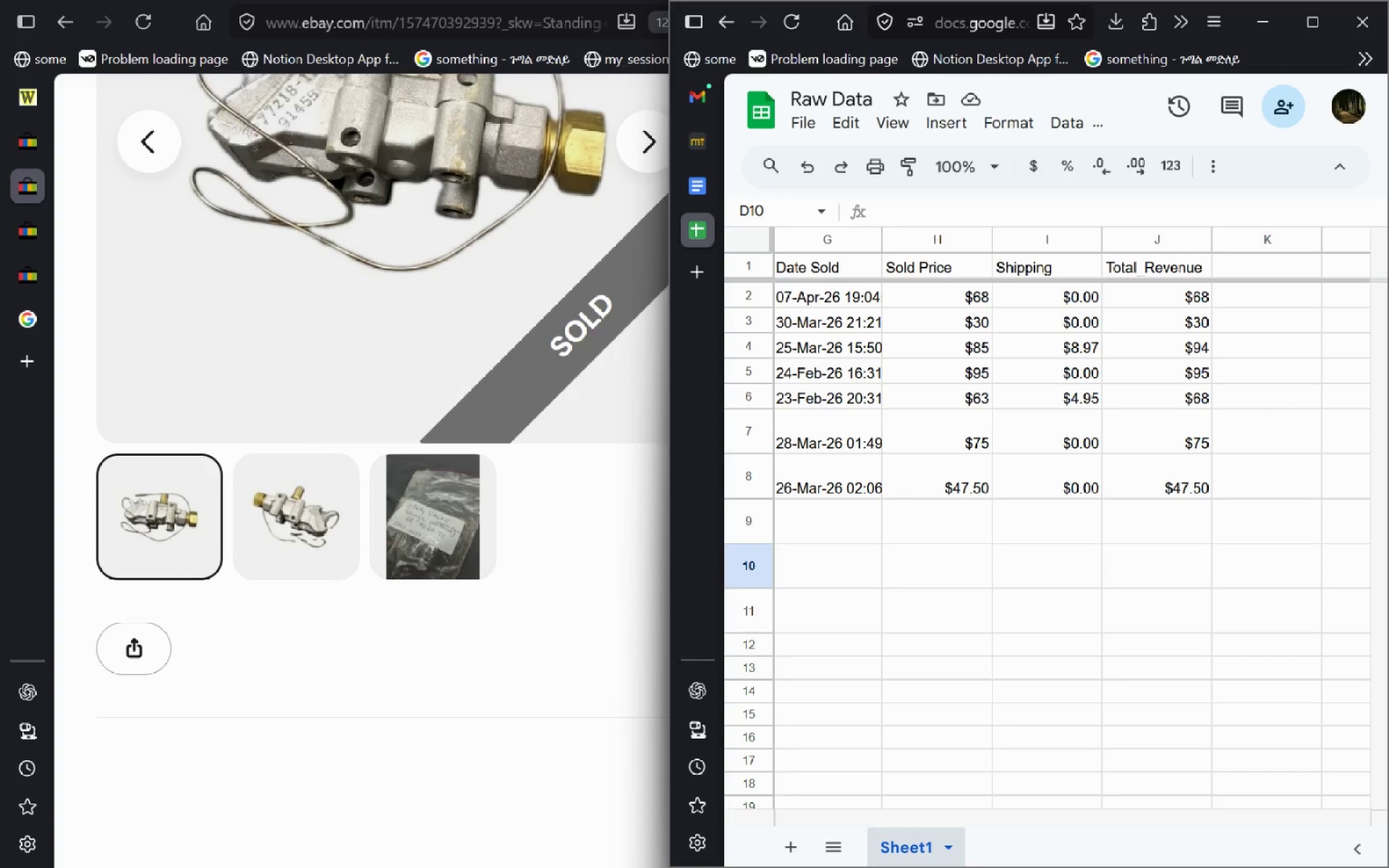 
key(Alt+AltLeft)
 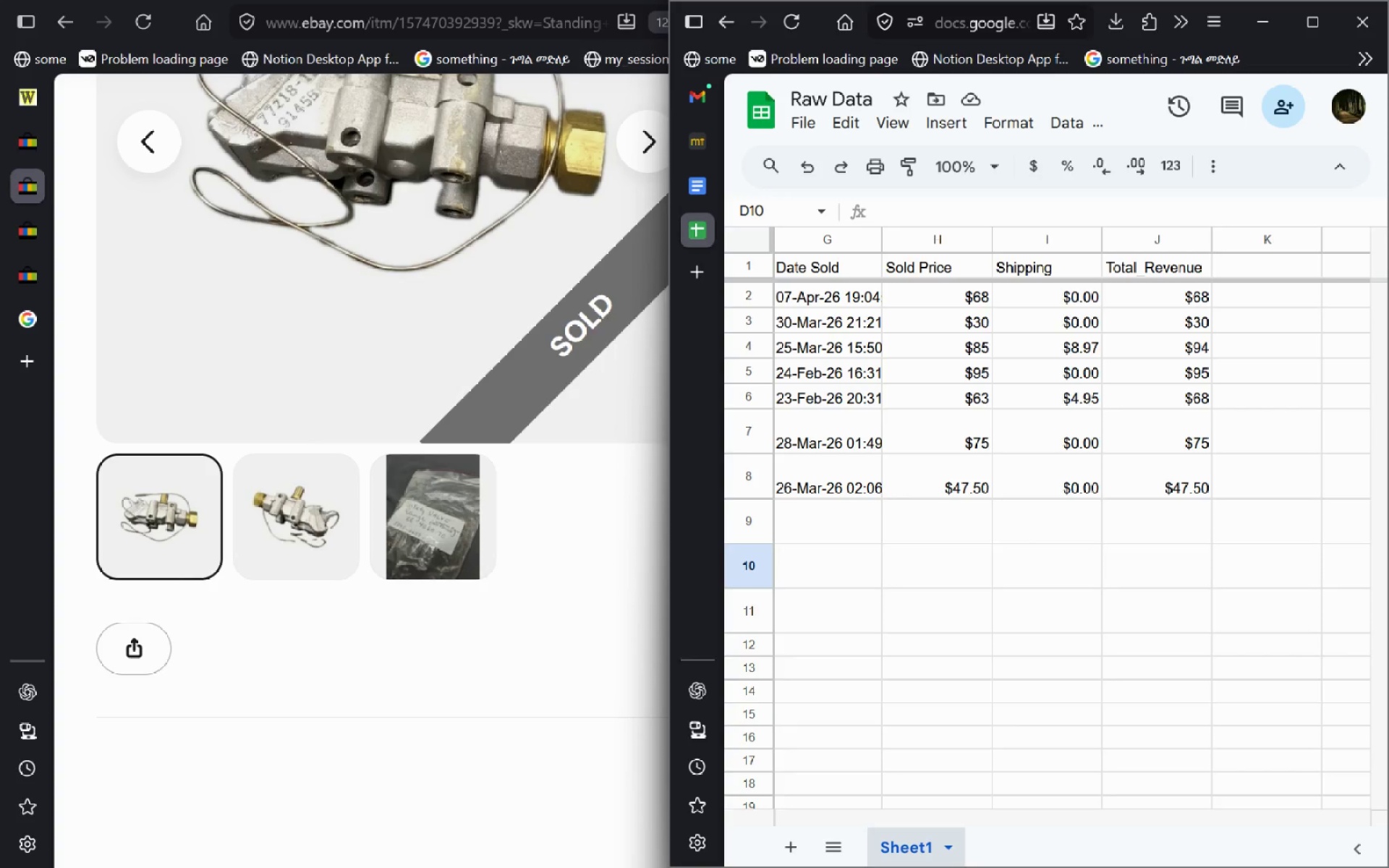 
key(Alt+Tab)
 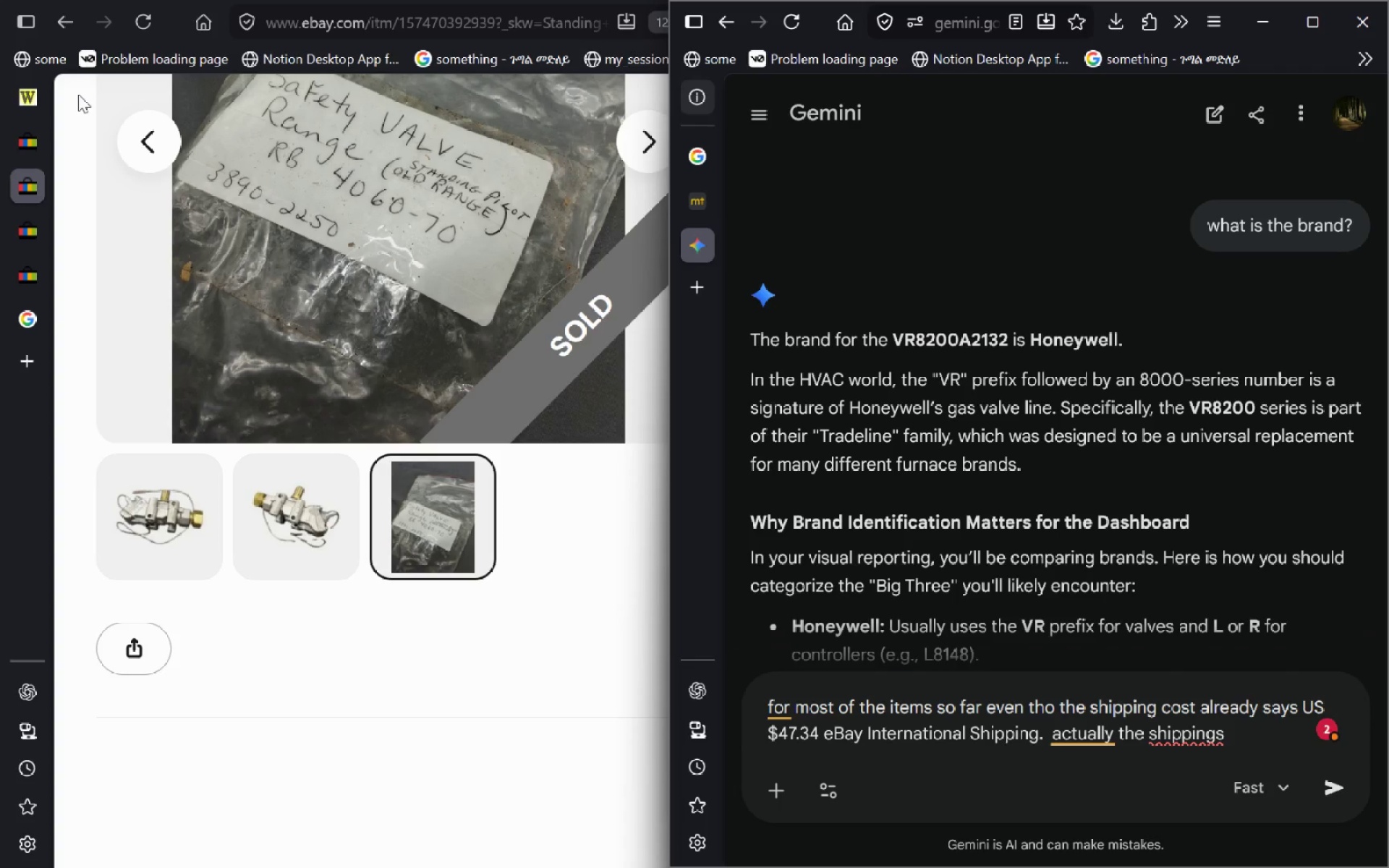 
left_click([17, 146])
 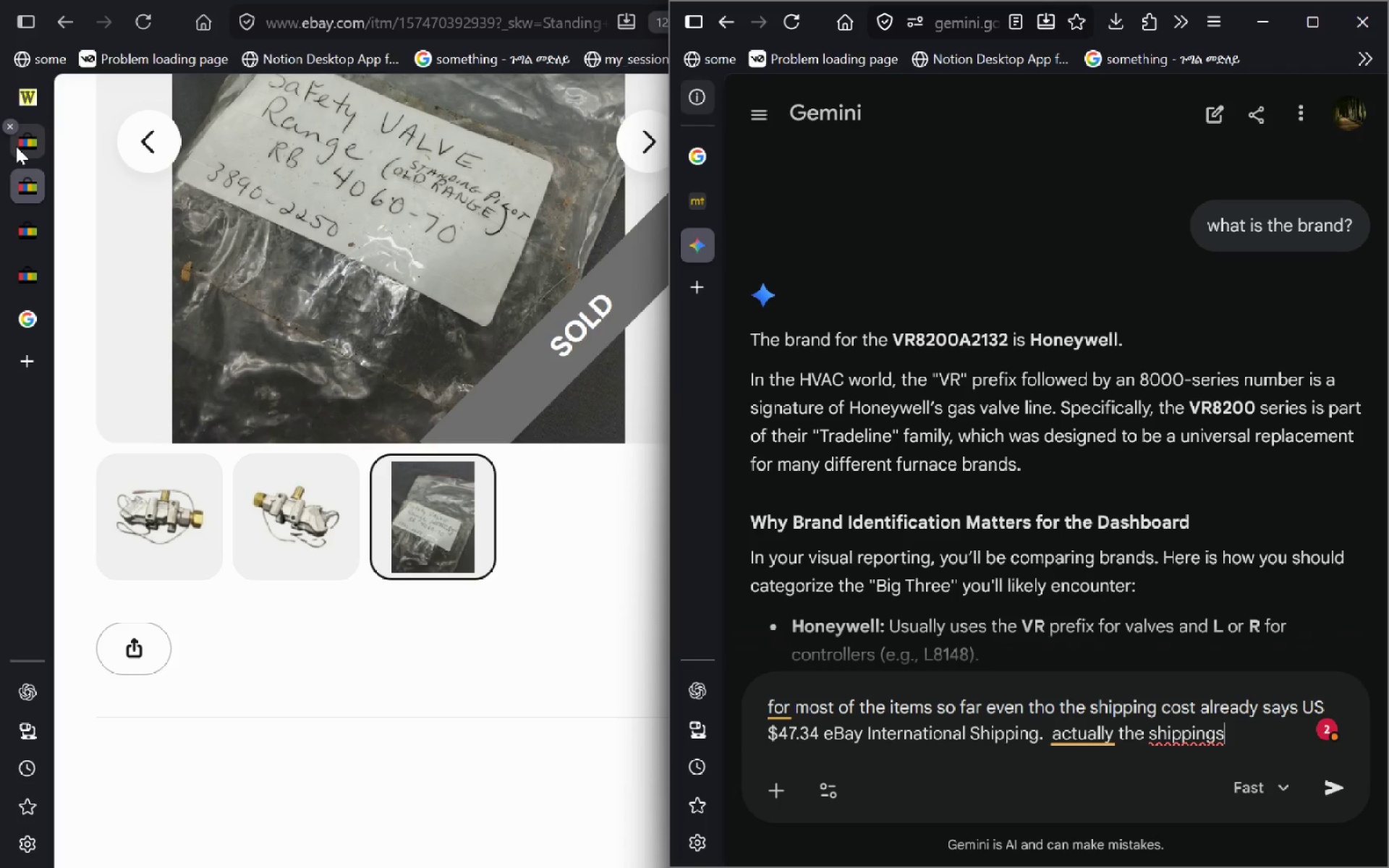 
left_click([35, 274])
 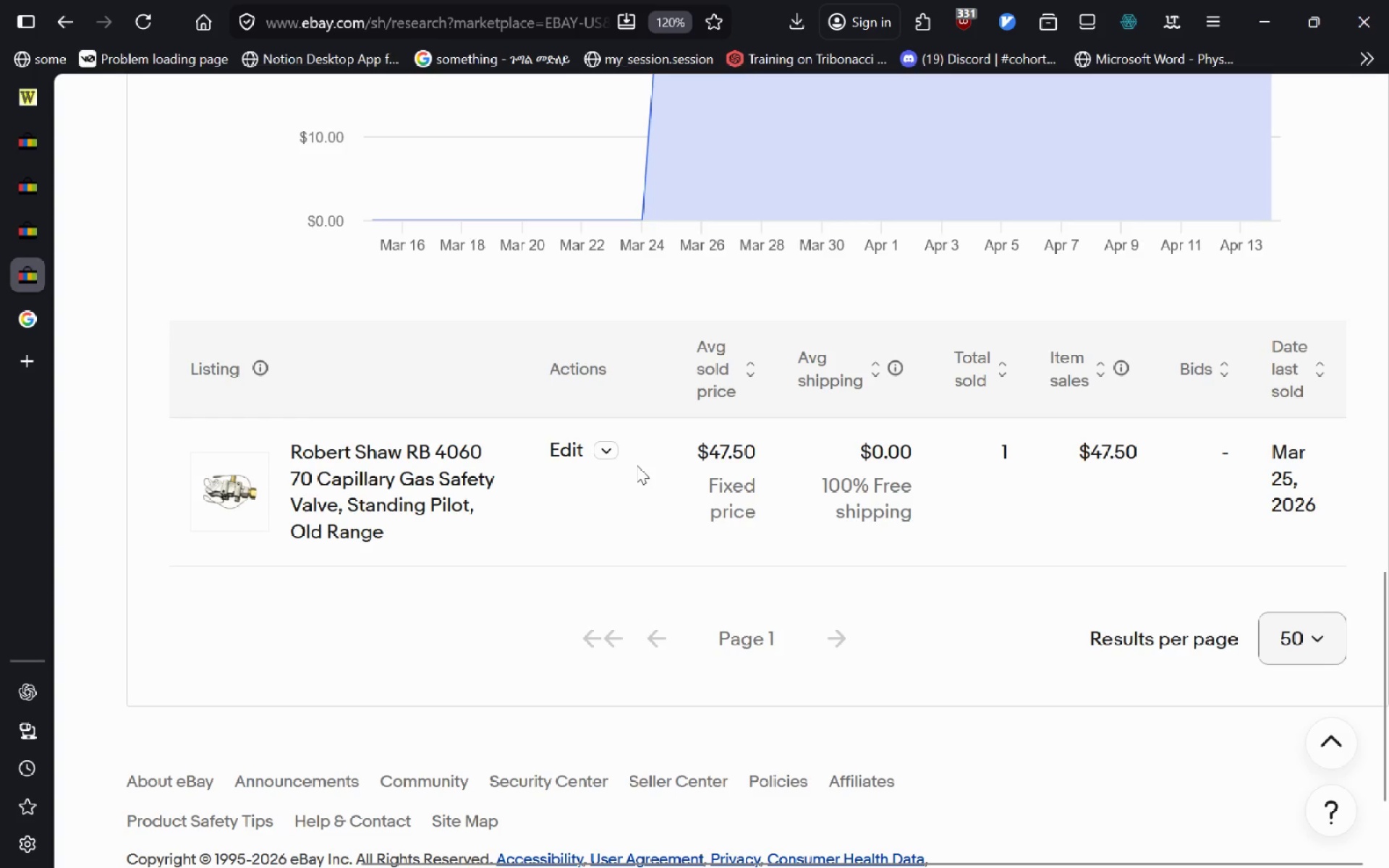 
key(Alt+AltLeft)
 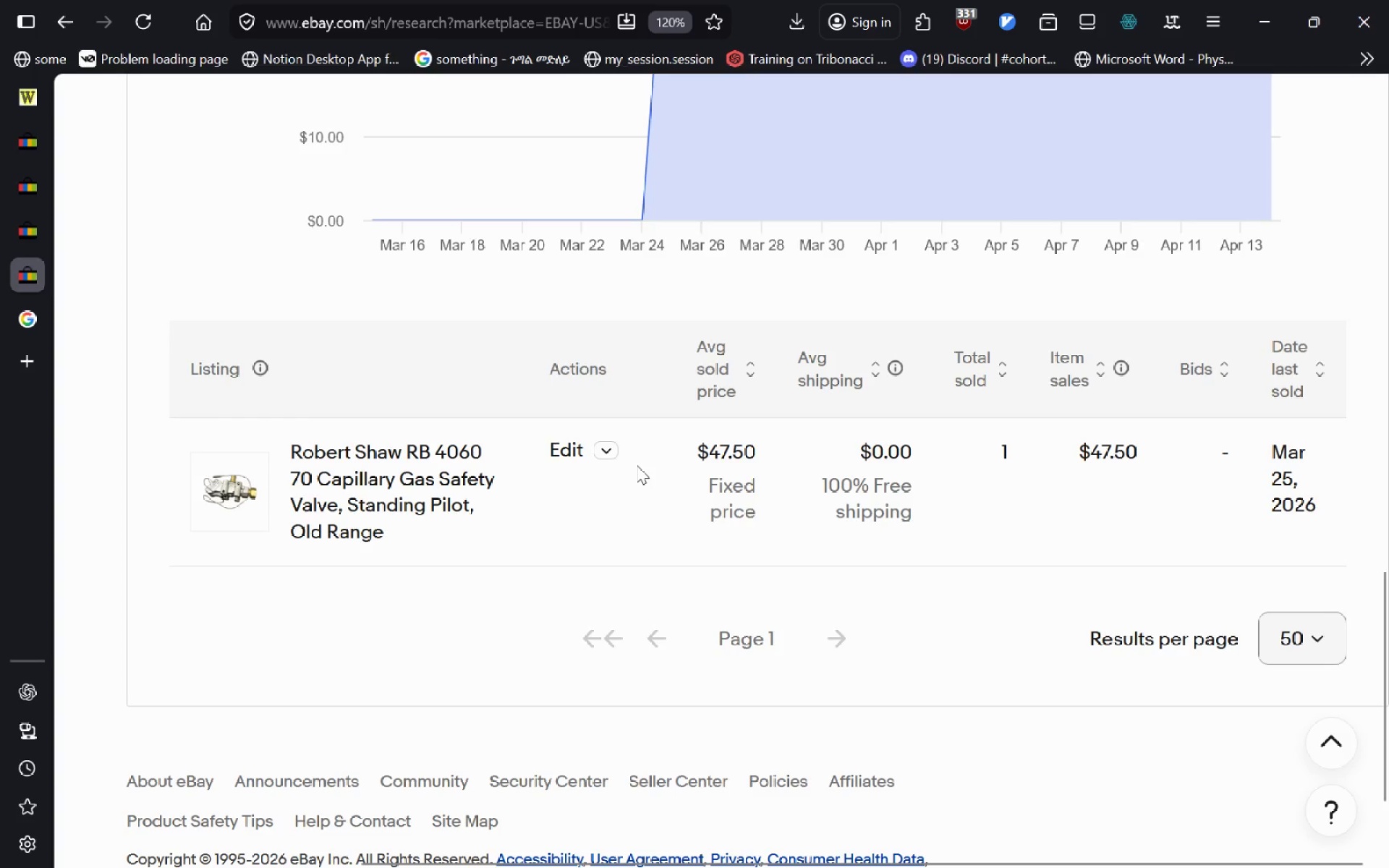 
key(Tab)
type( can 100% r)
key(Backspace)
type(free)
 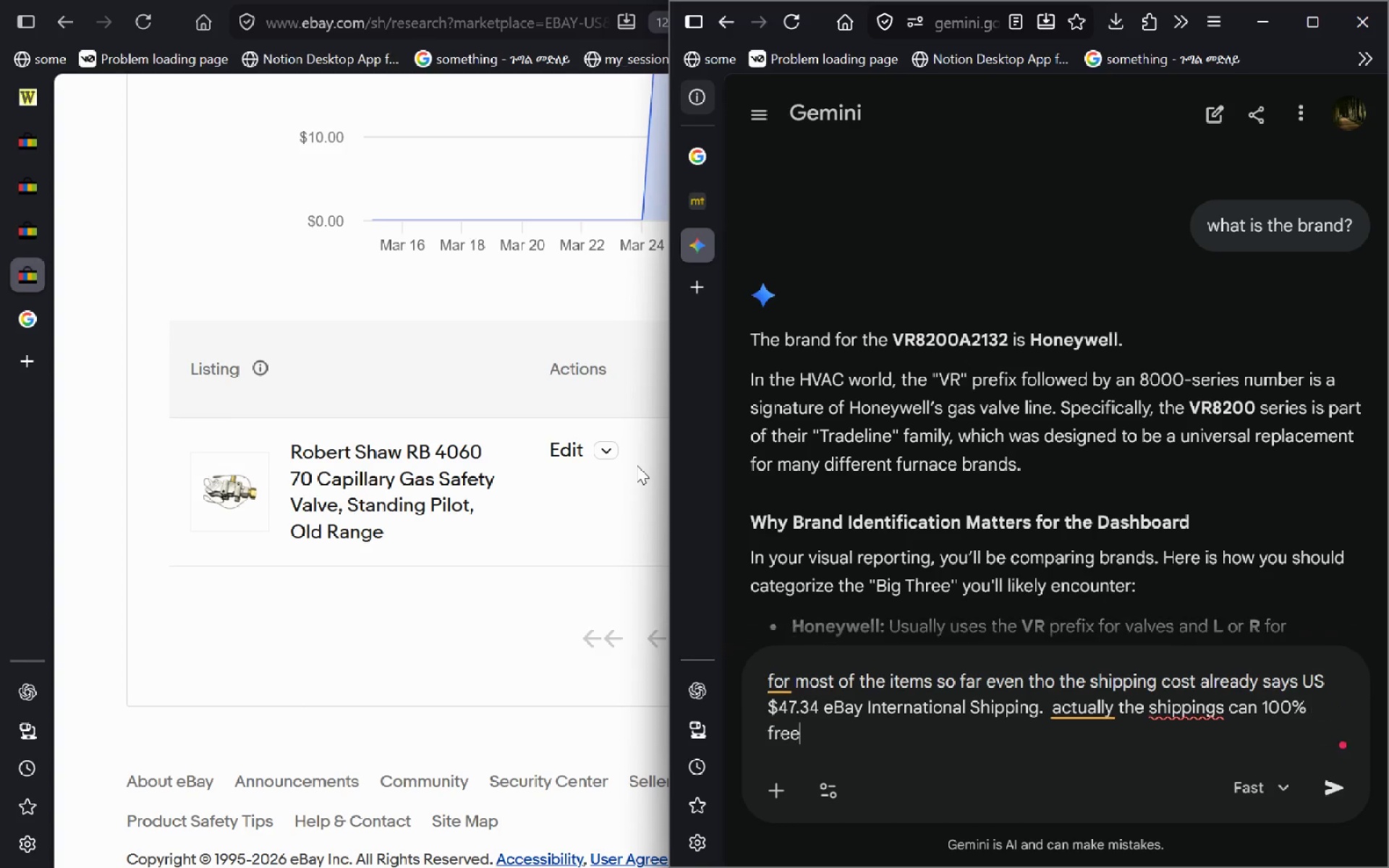 
key(Enter)
 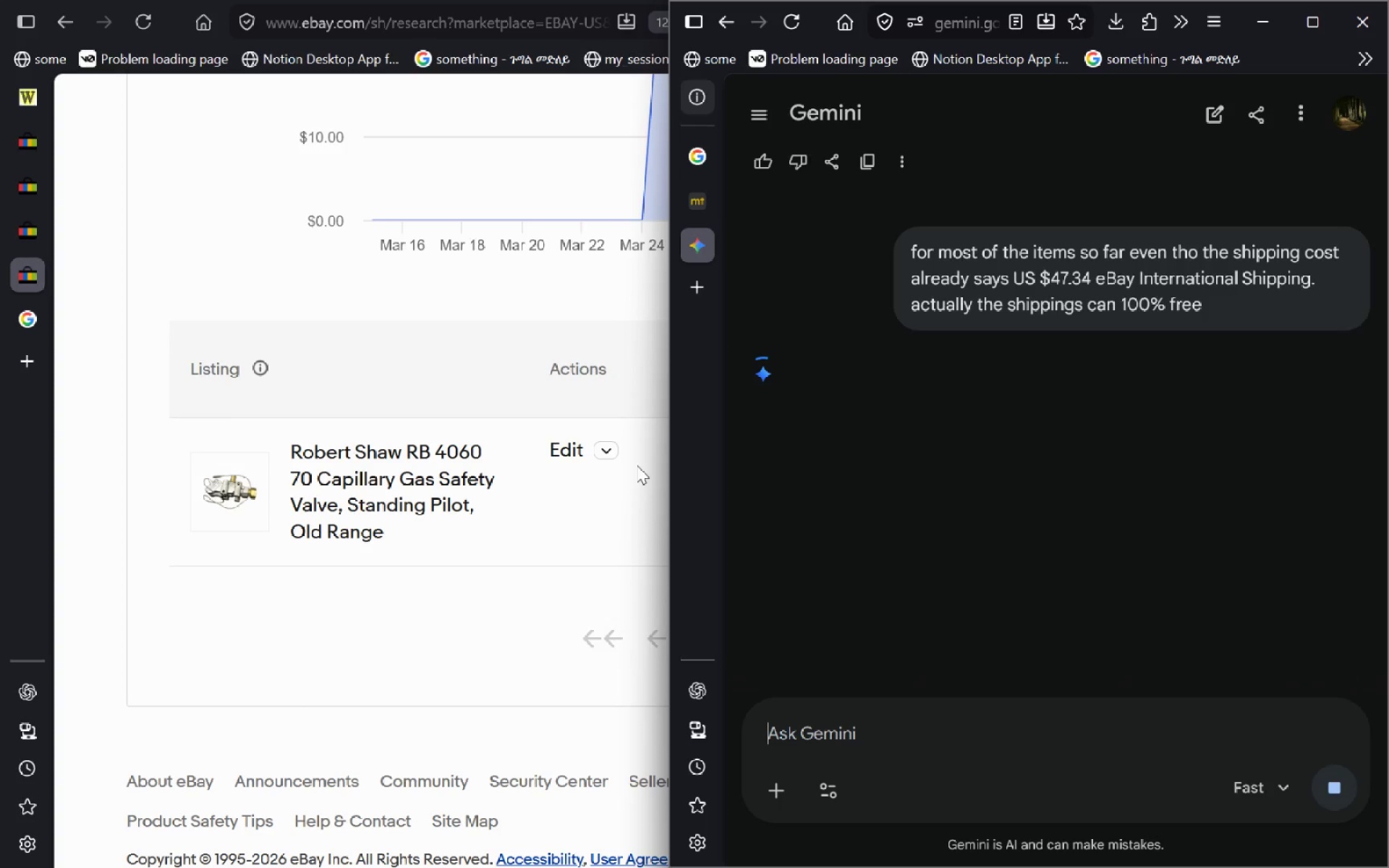 
wait(8.0)
 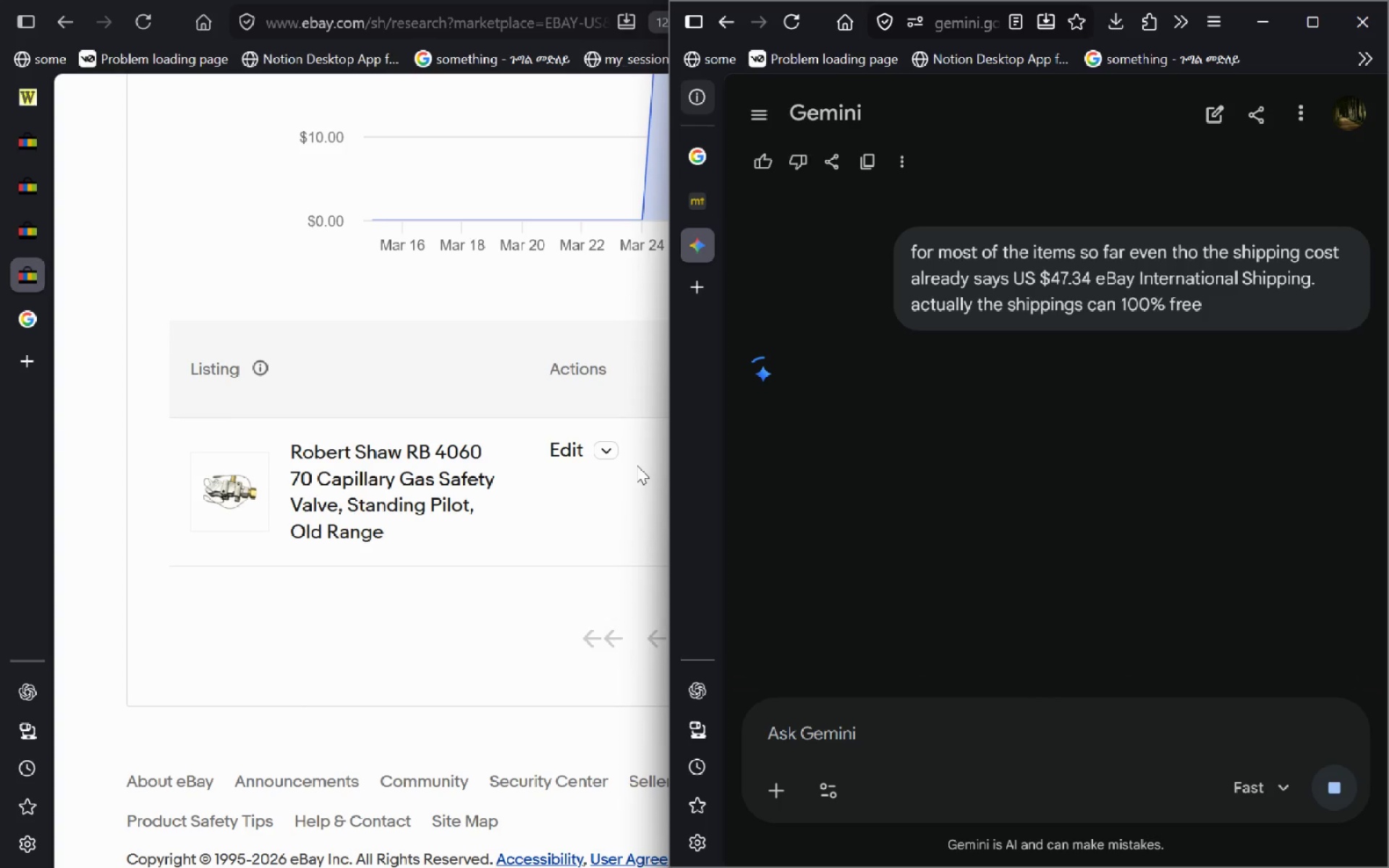 
left_click([370, 309])
 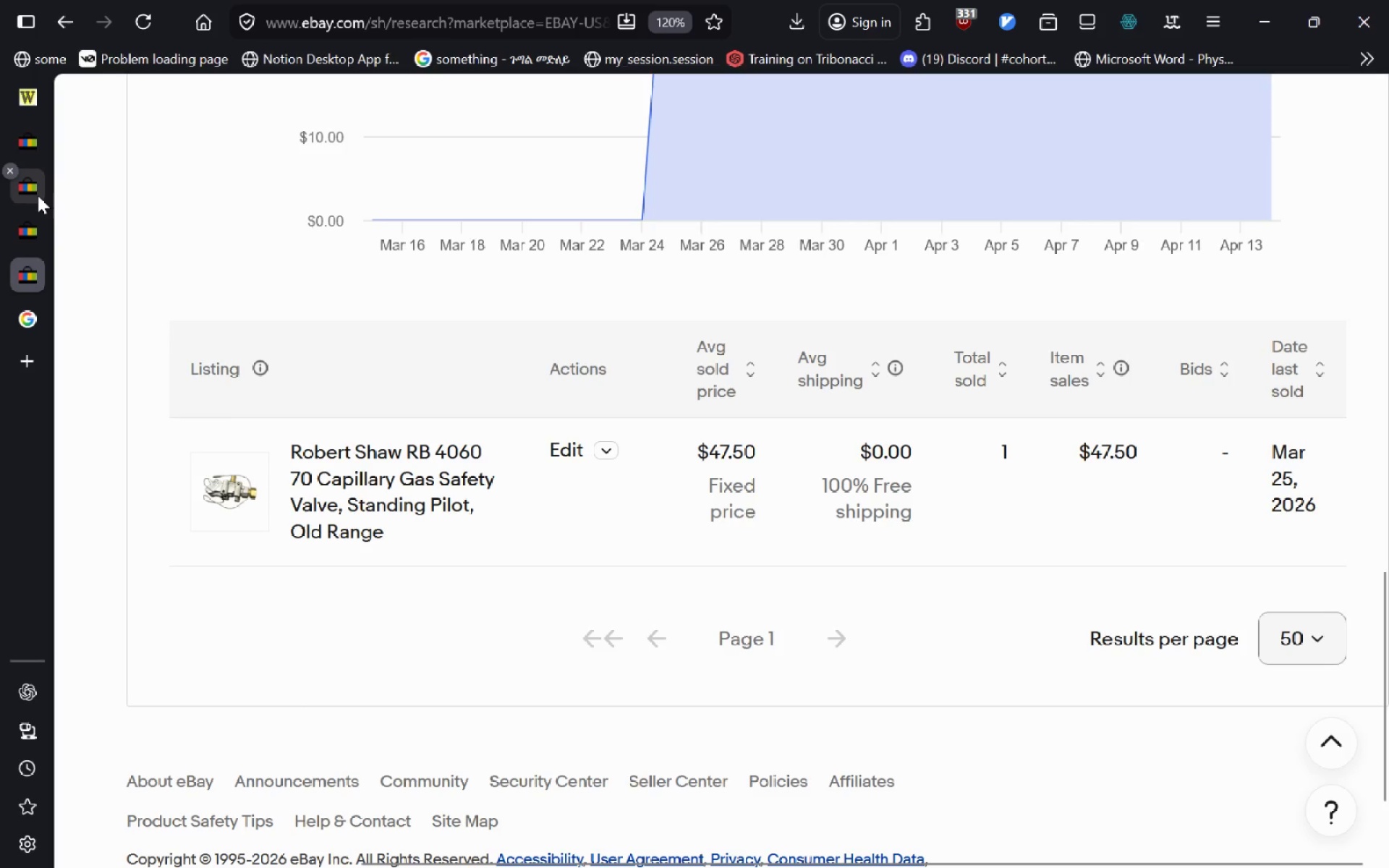 
left_click([36, 192])
 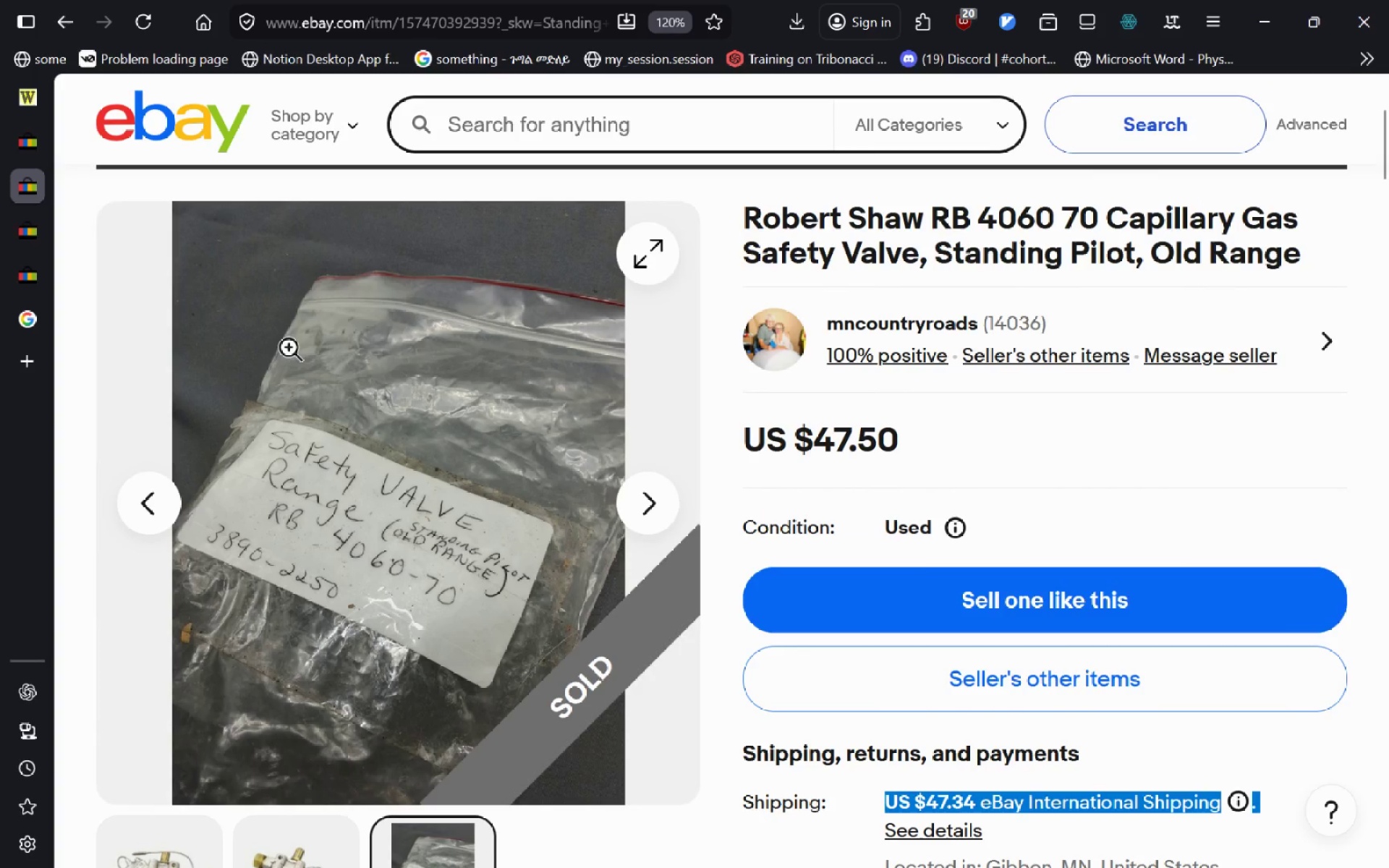 
left_click([32, 225])
 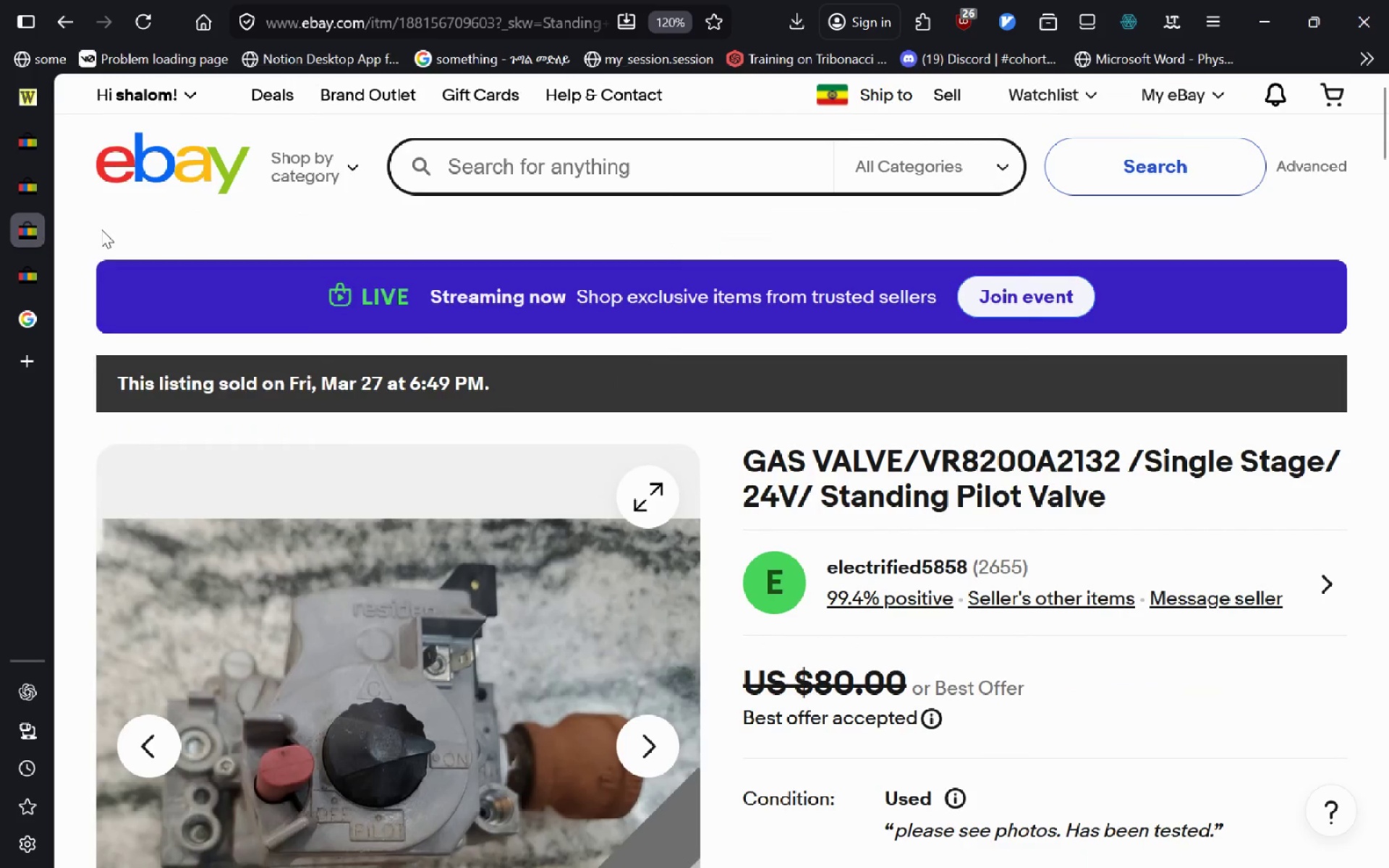 
left_click([30, 174])
 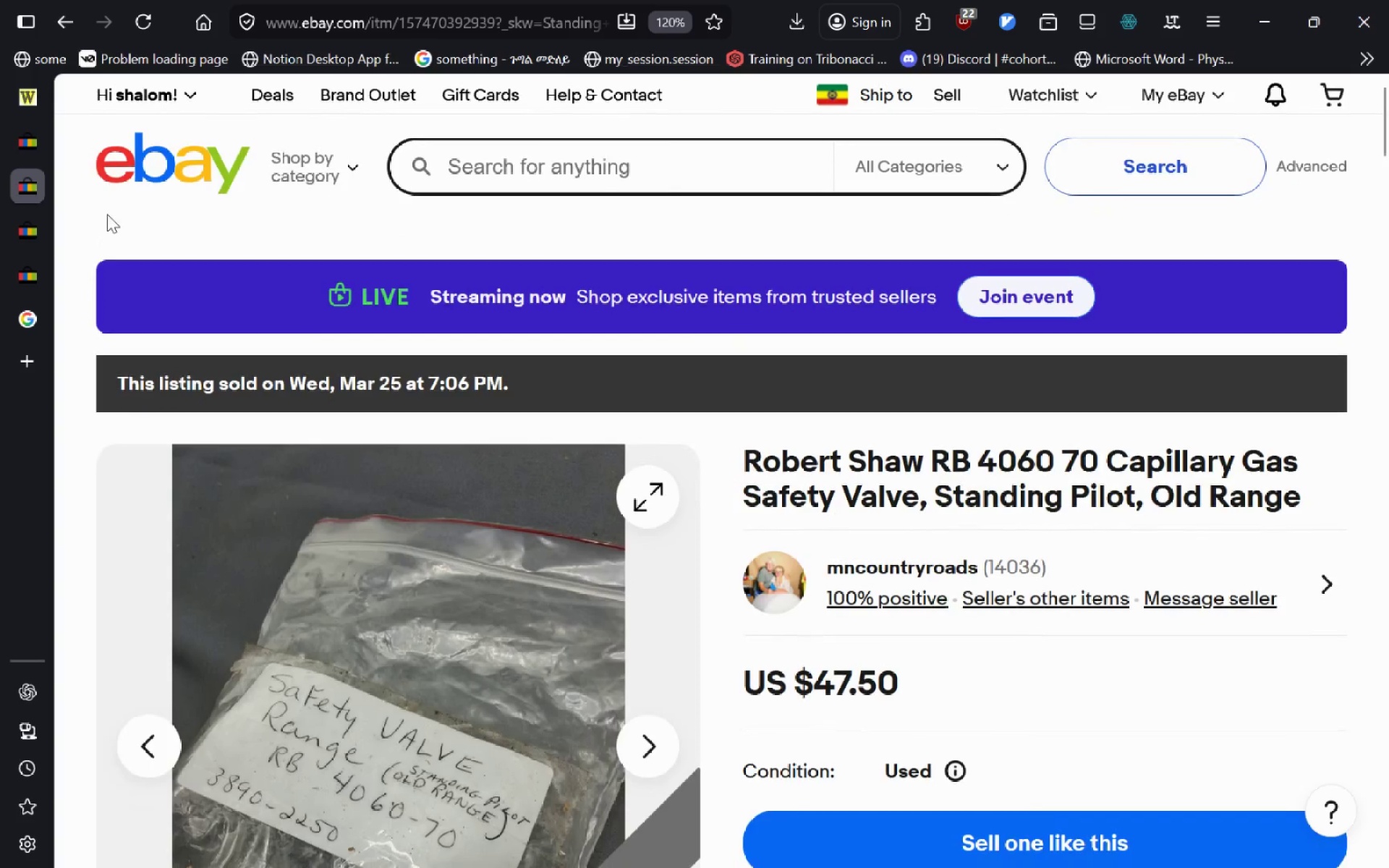 
left_click([32, 137])
 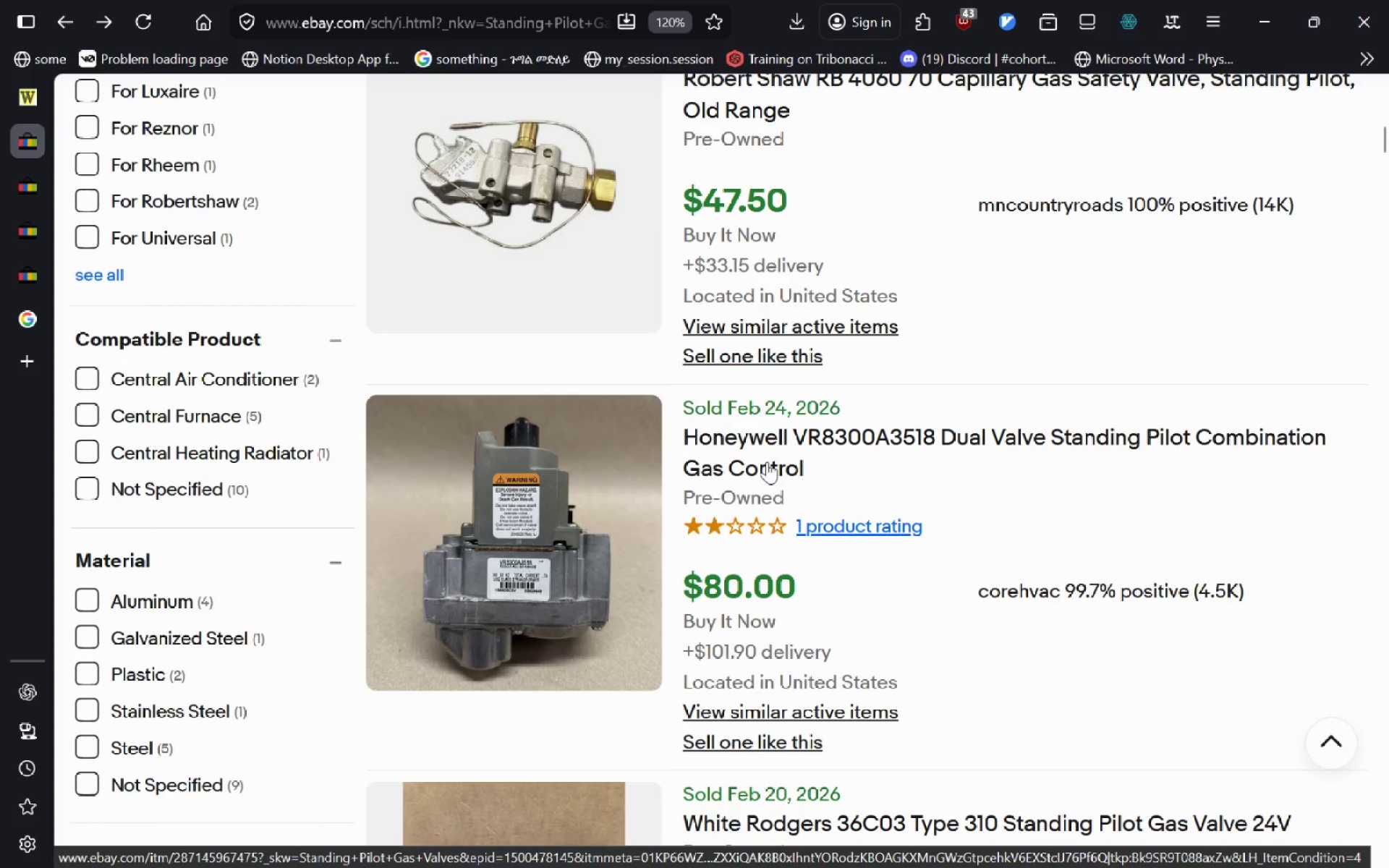 
left_click([766, 461])
 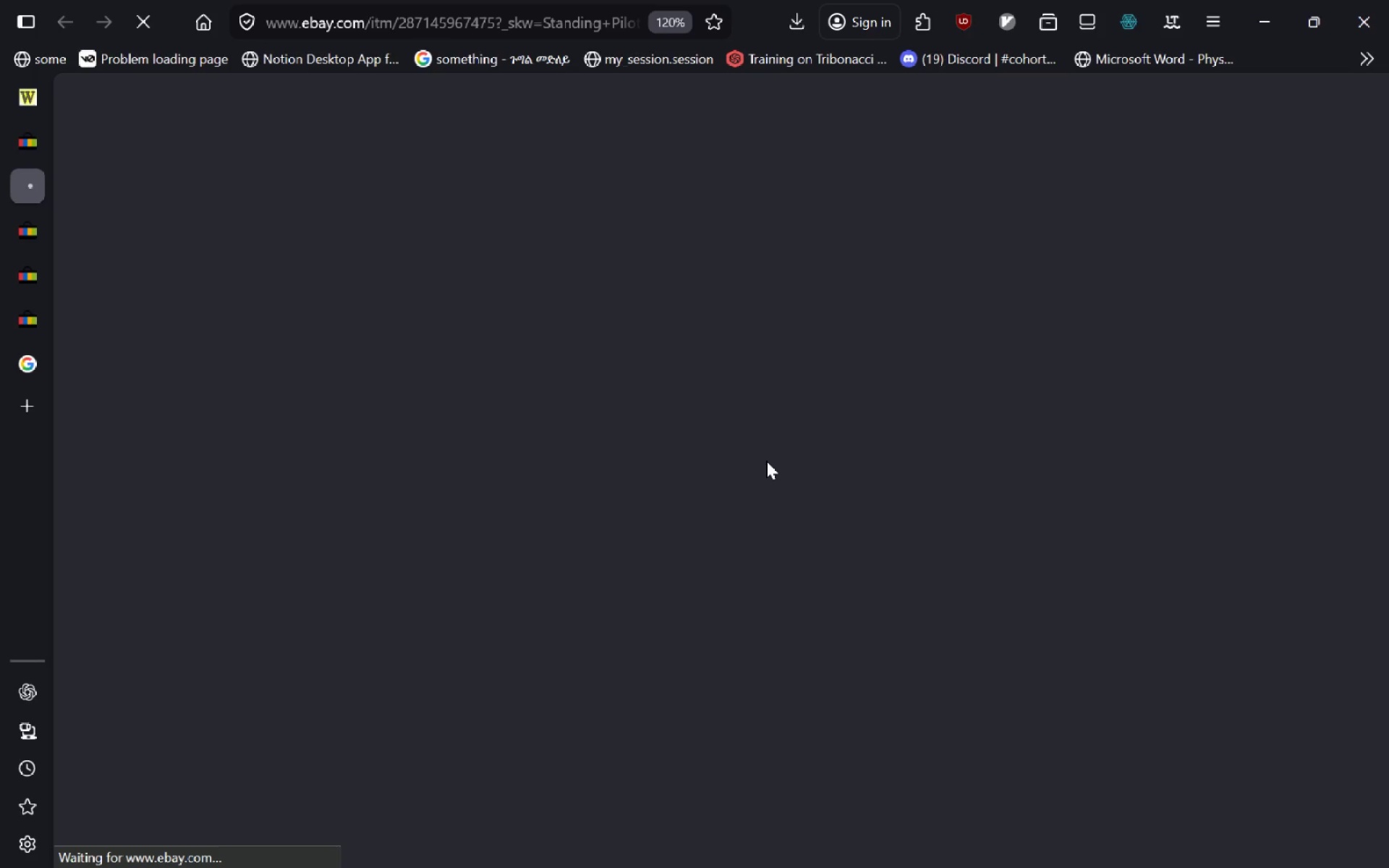 
left_click([766, 461])
 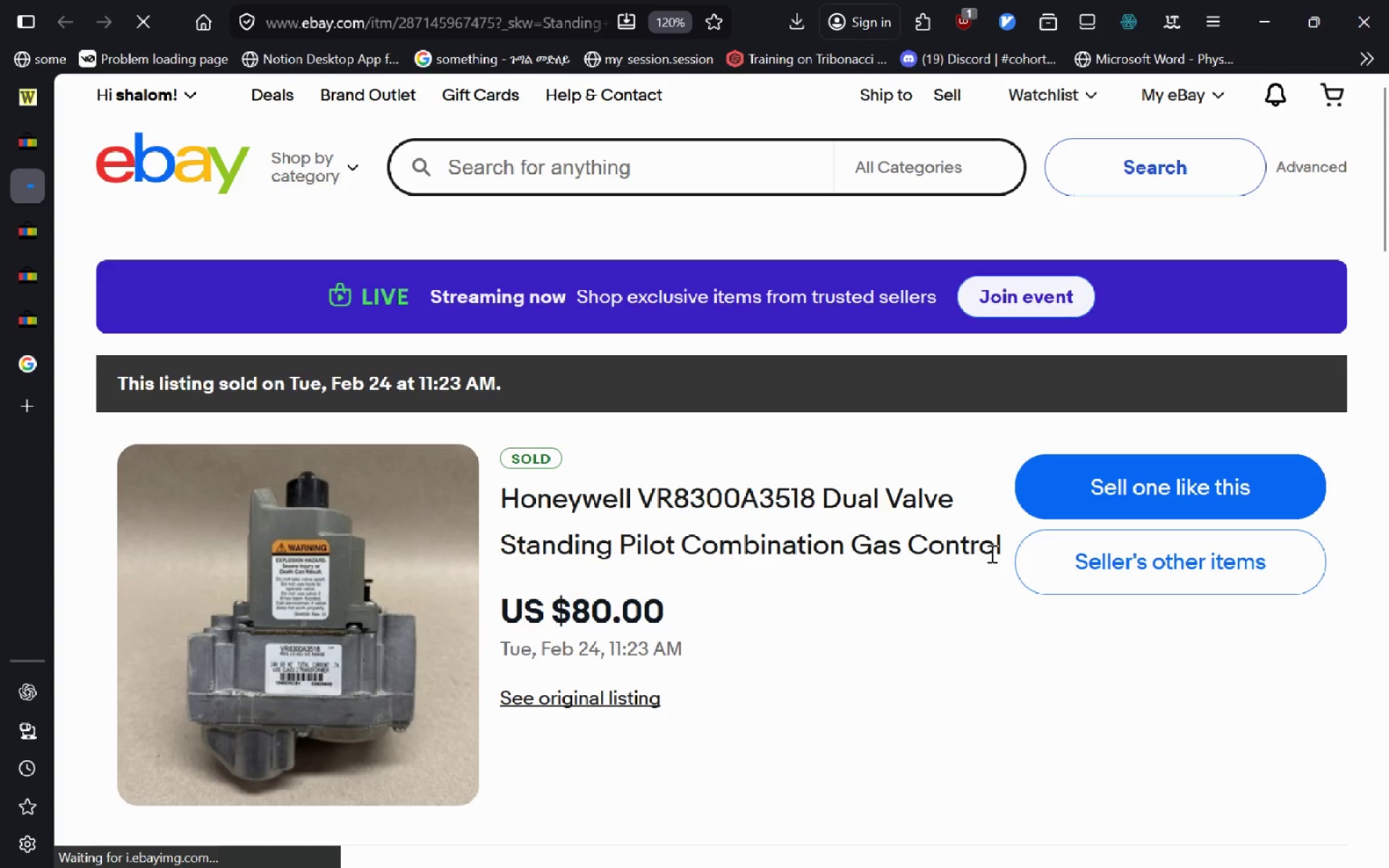 
left_click_drag(start_coordinate=[1002, 548], to_coordinate=[484, 507])
 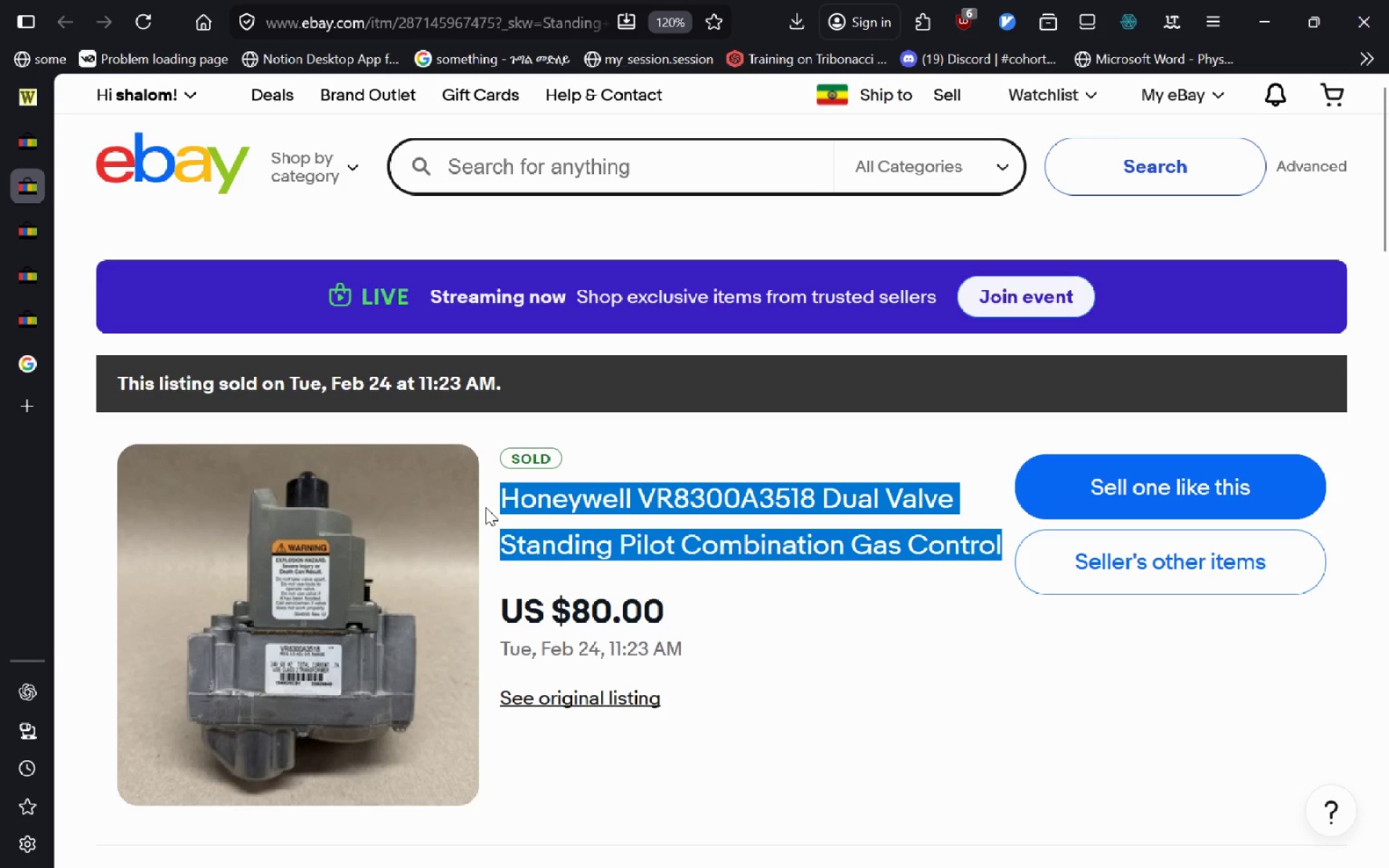 
key(Control+C)
 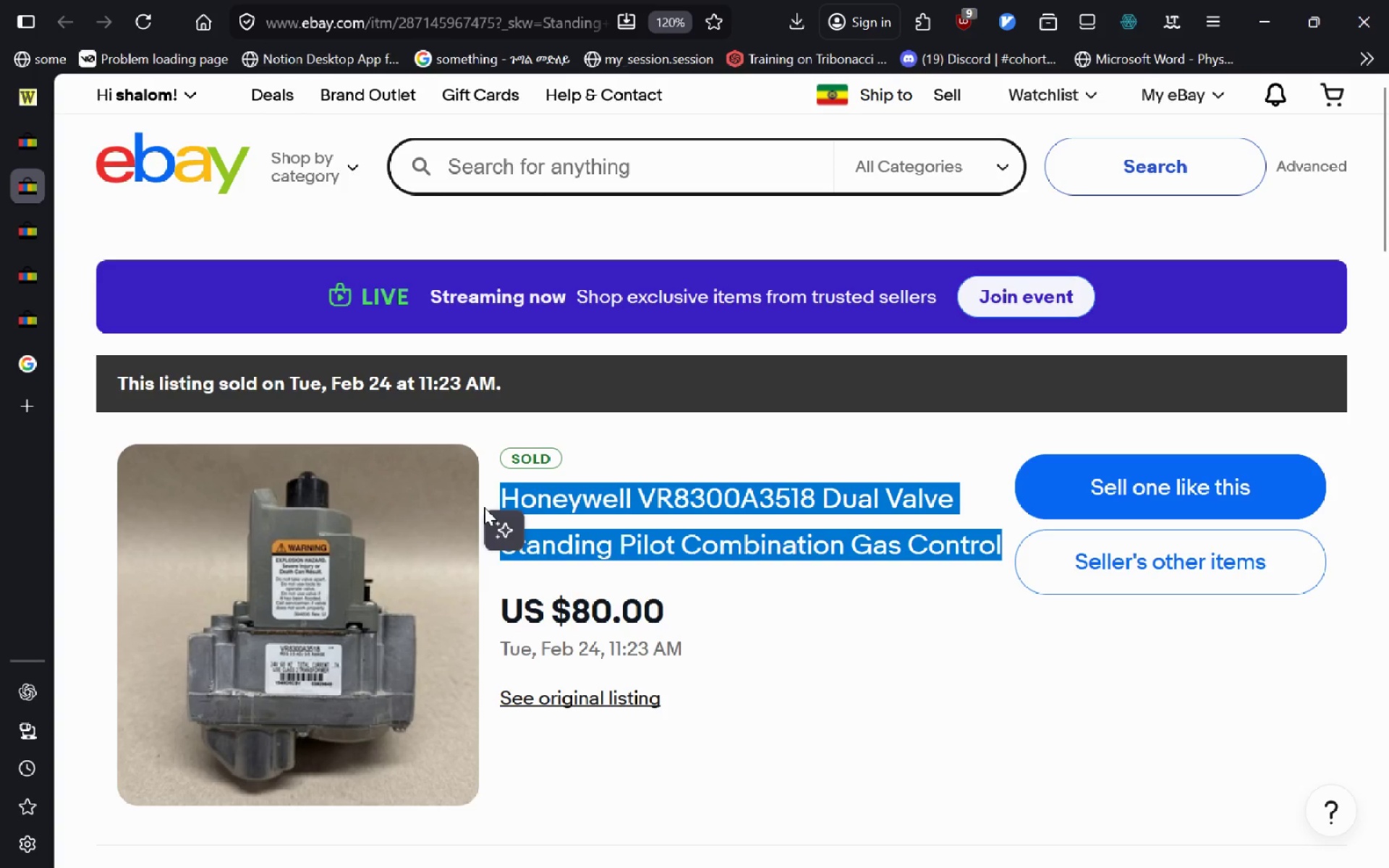 
key(Alt+Tab)
 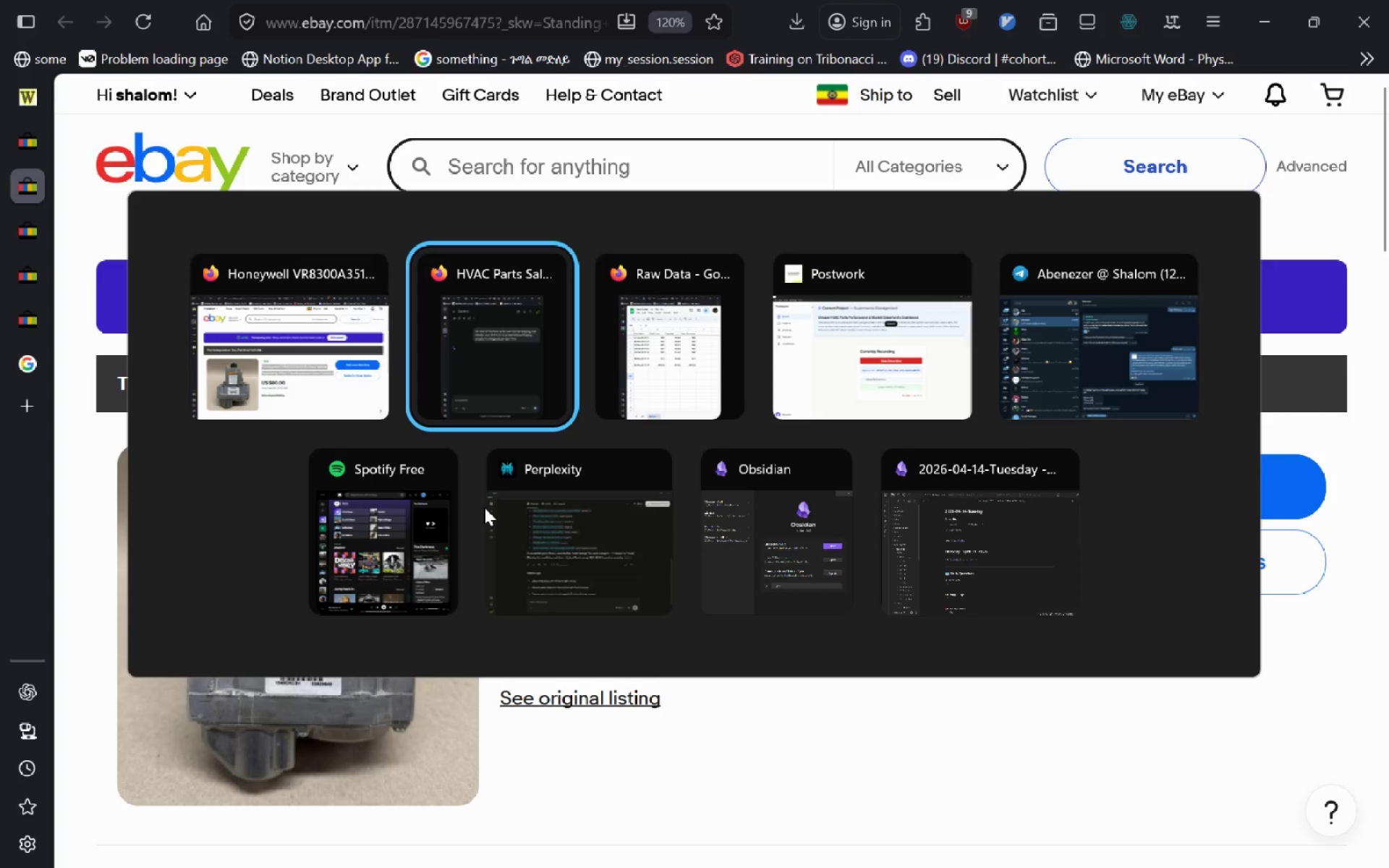 
key(Alt+Tab)
 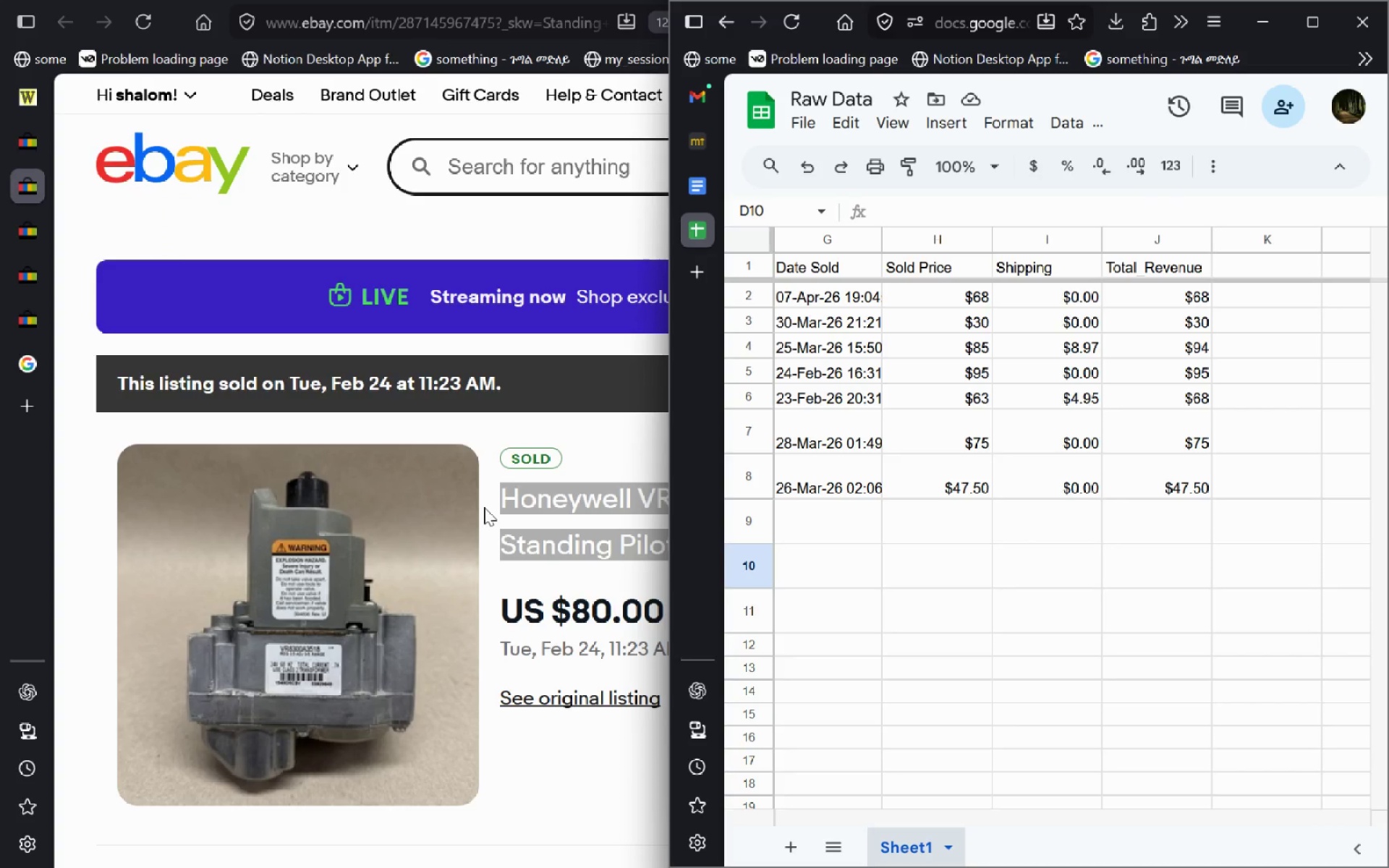 
mouse_move([1031, 534])
 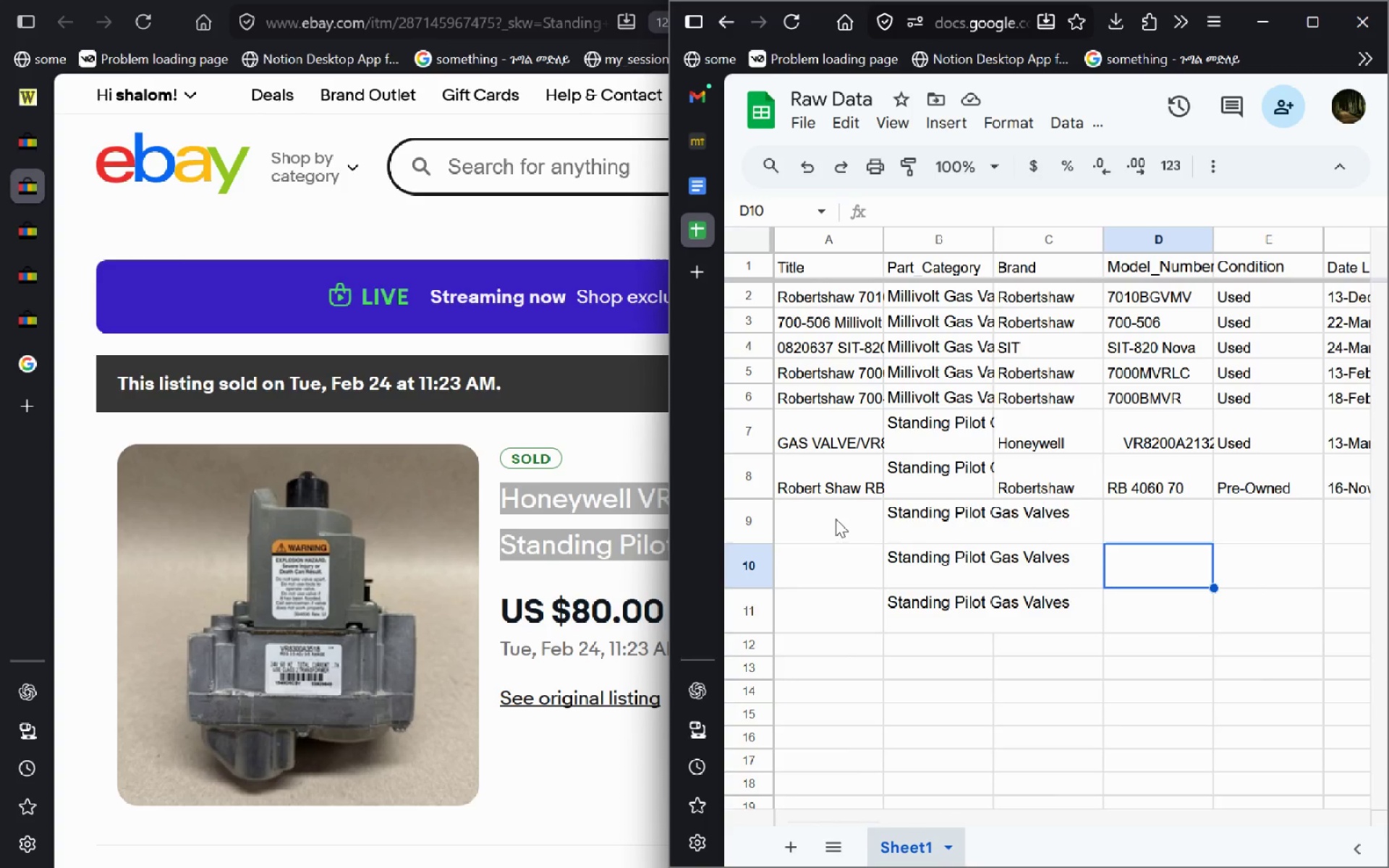 
double_click([836, 519])
 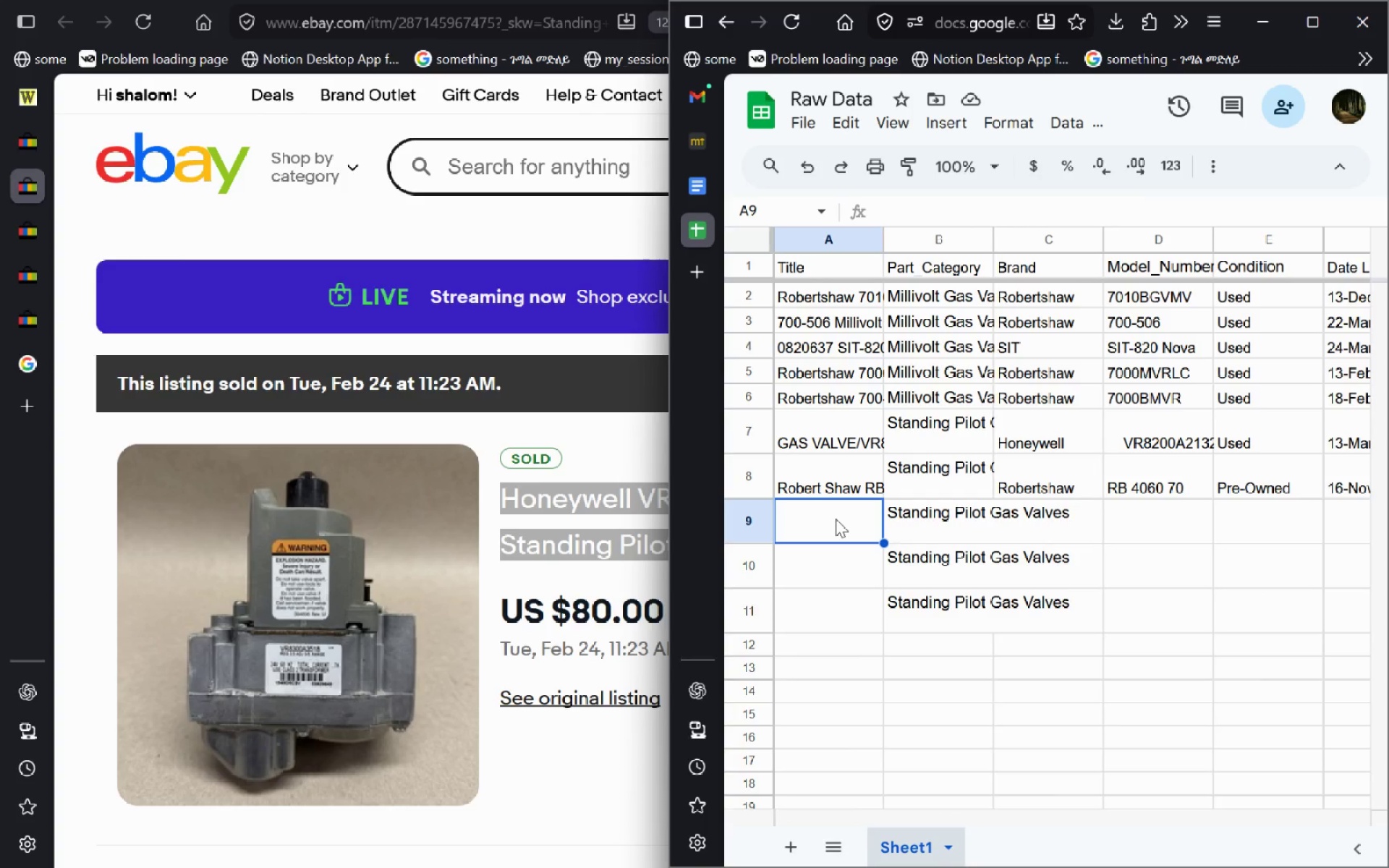 
key(Control+V)
 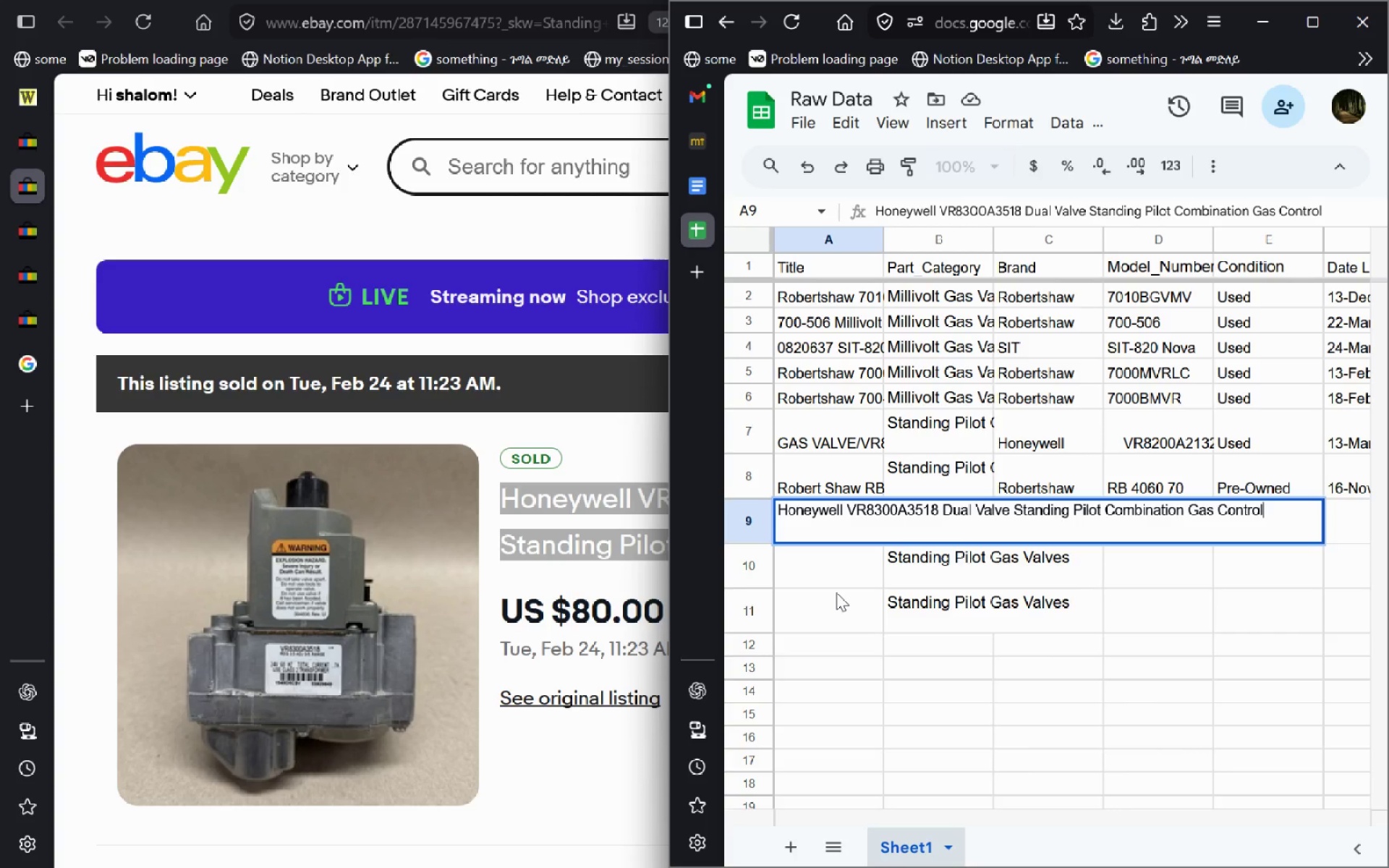 
left_click([836, 592])
 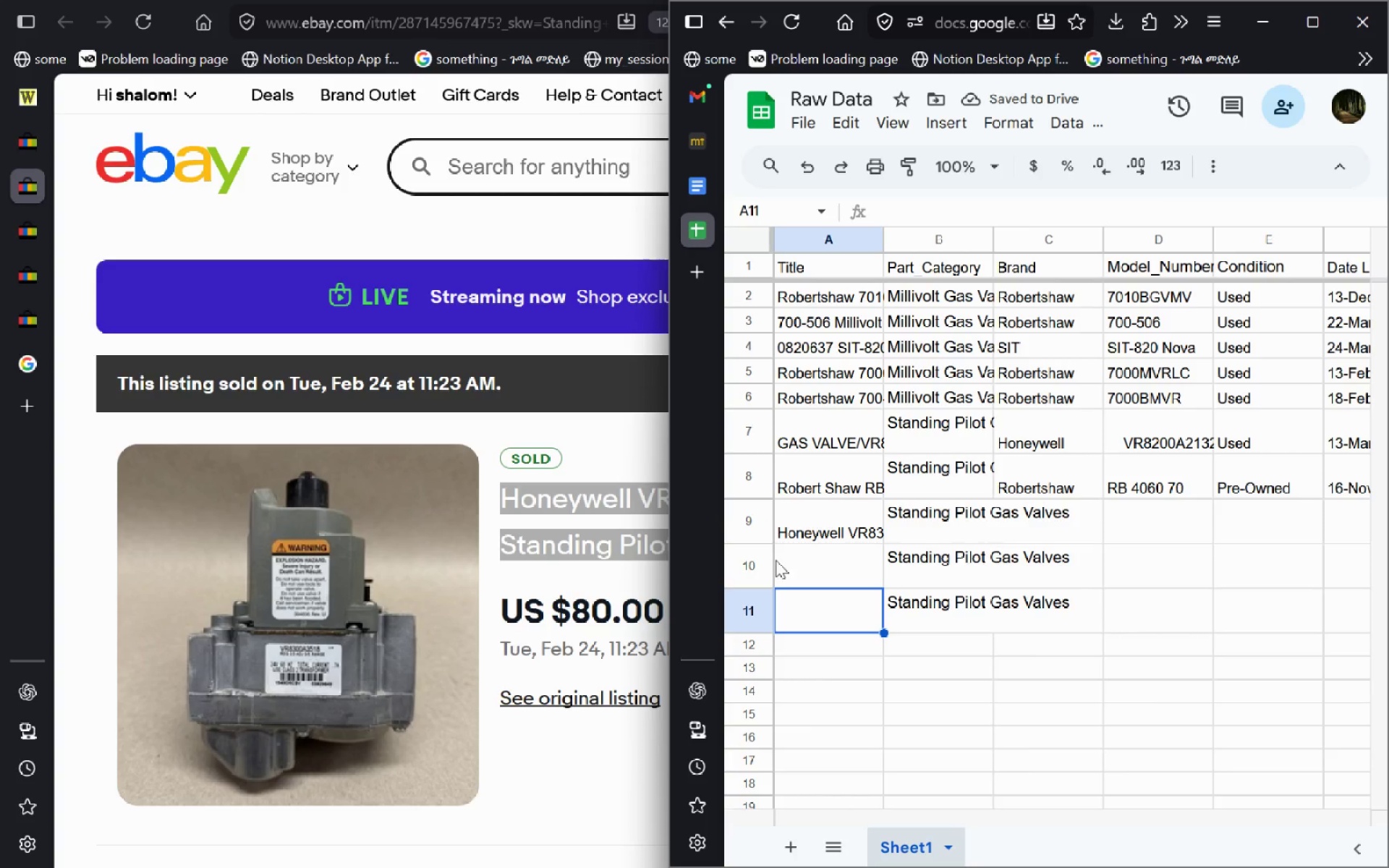 
left_click([632, 607])
 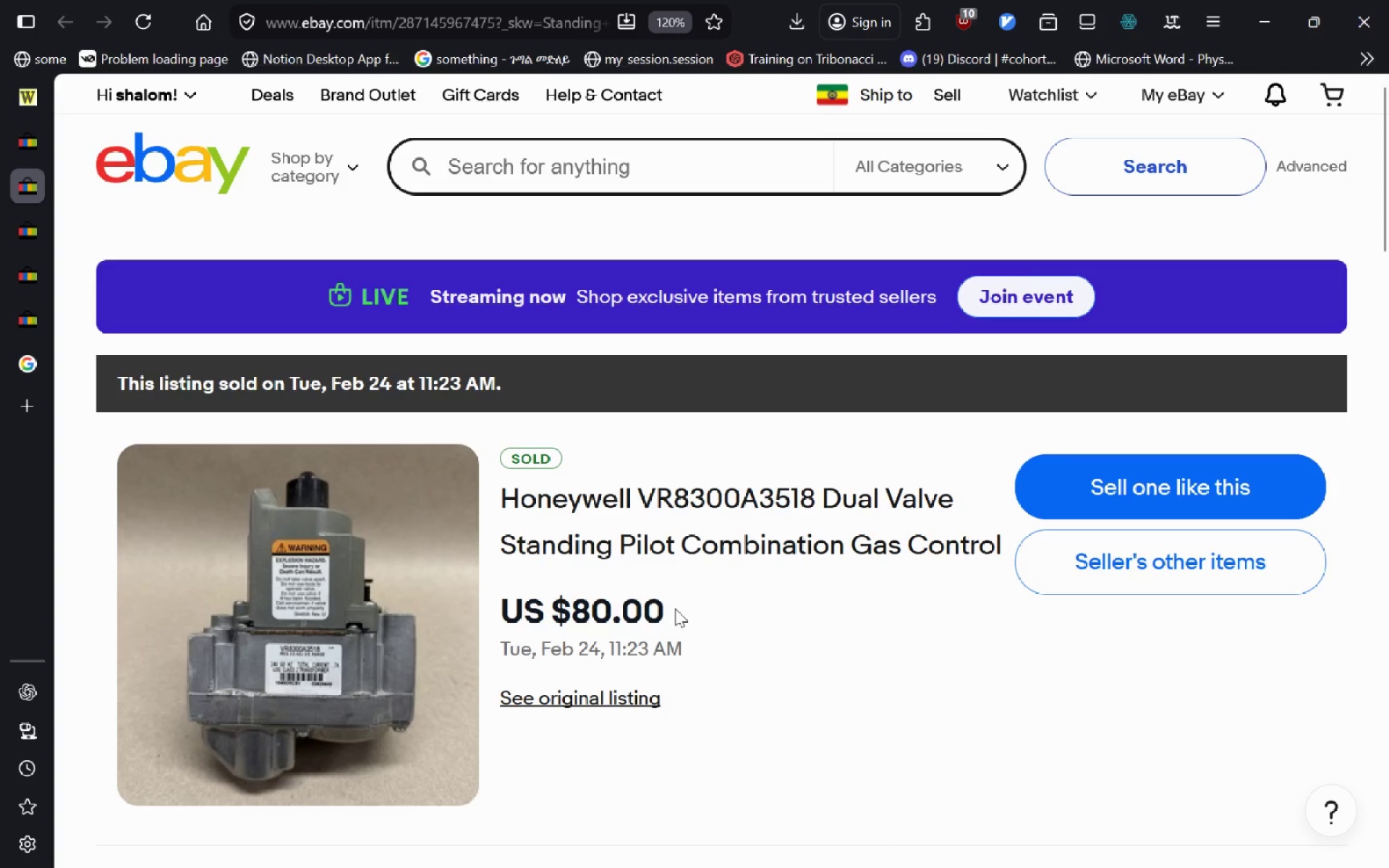 
left_click_drag(start_coordinate=[677, 611], to_coordinate=[555, 607])
 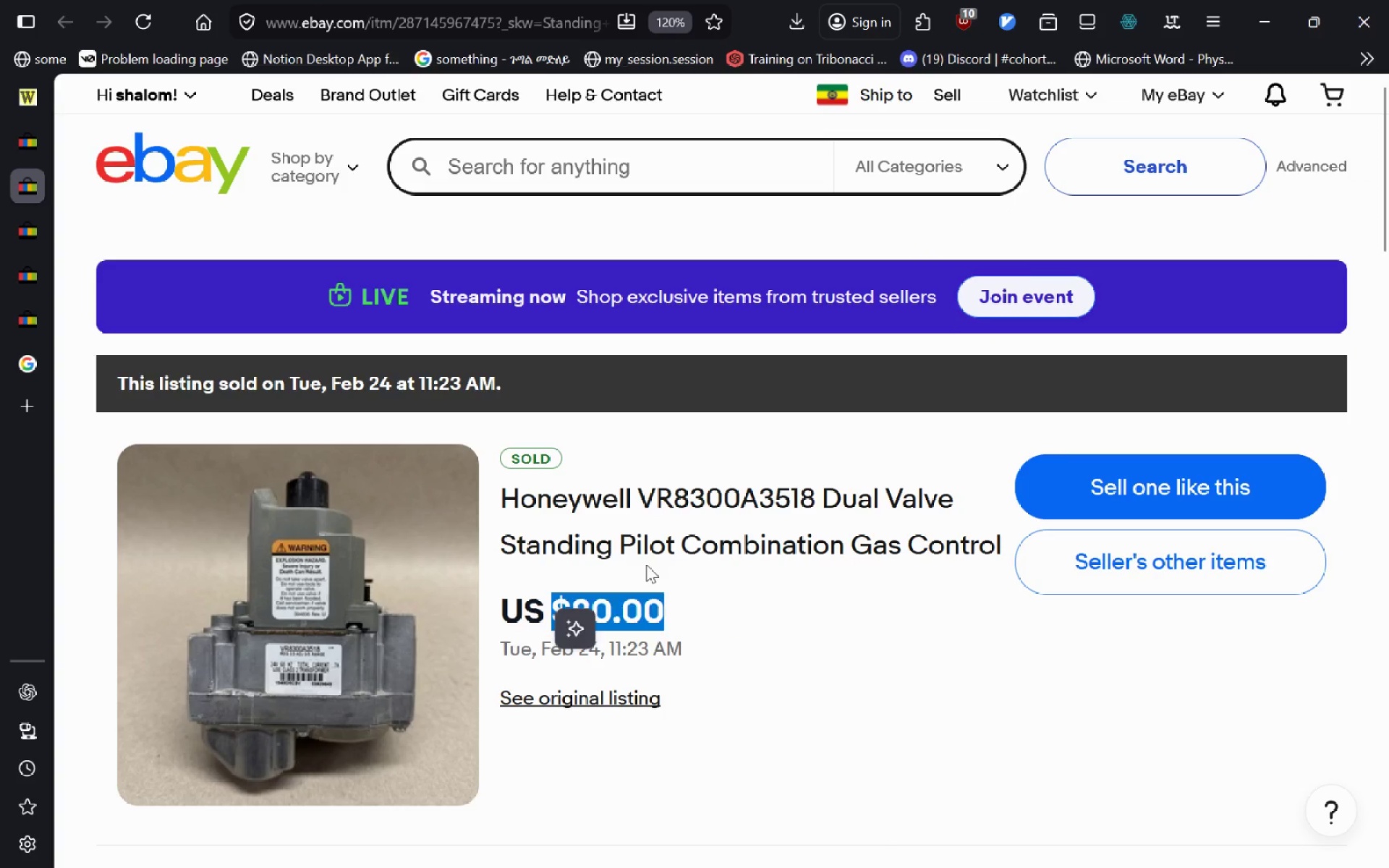 
left_click([646, 564])
 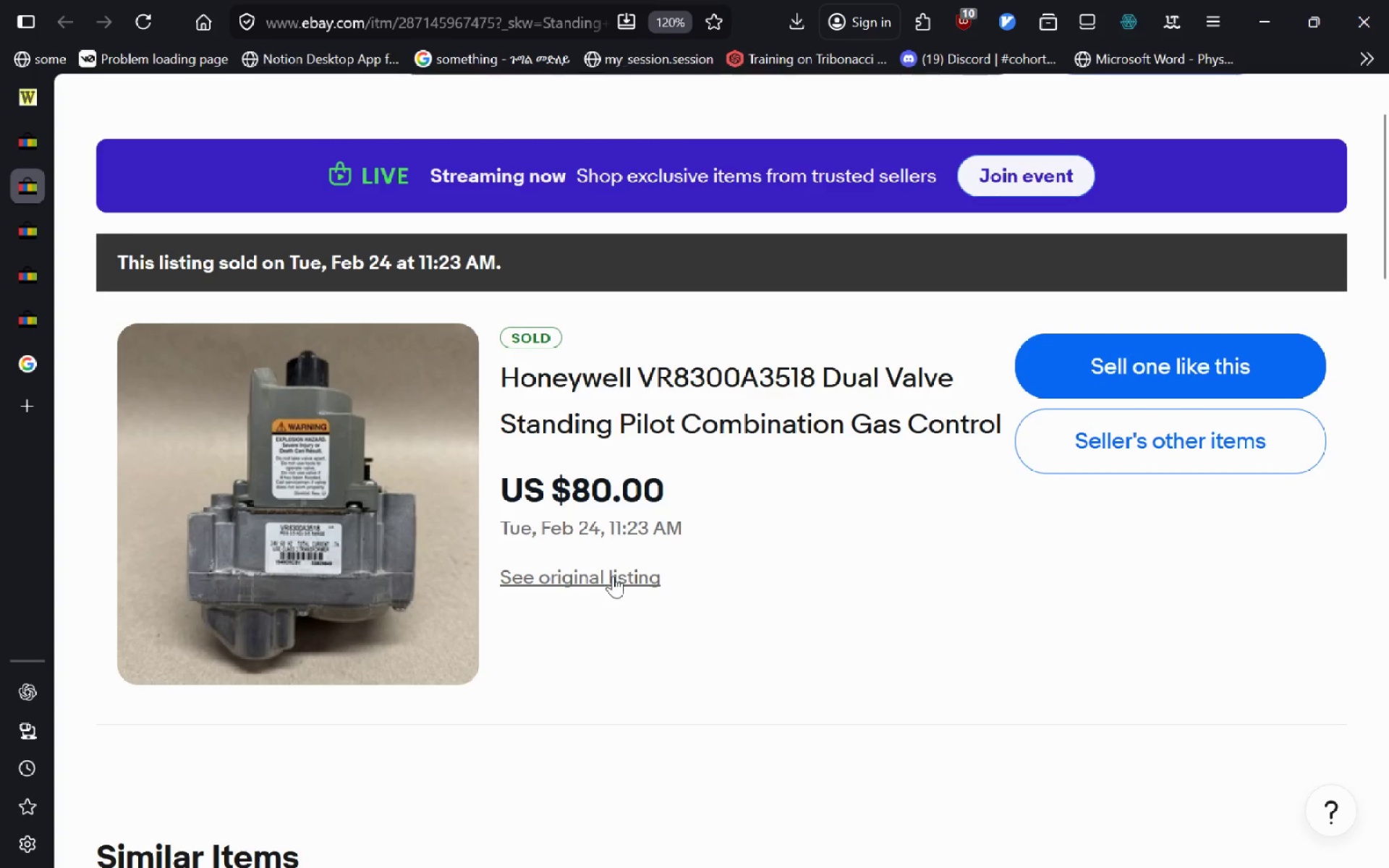 
left_click([613, 576])
 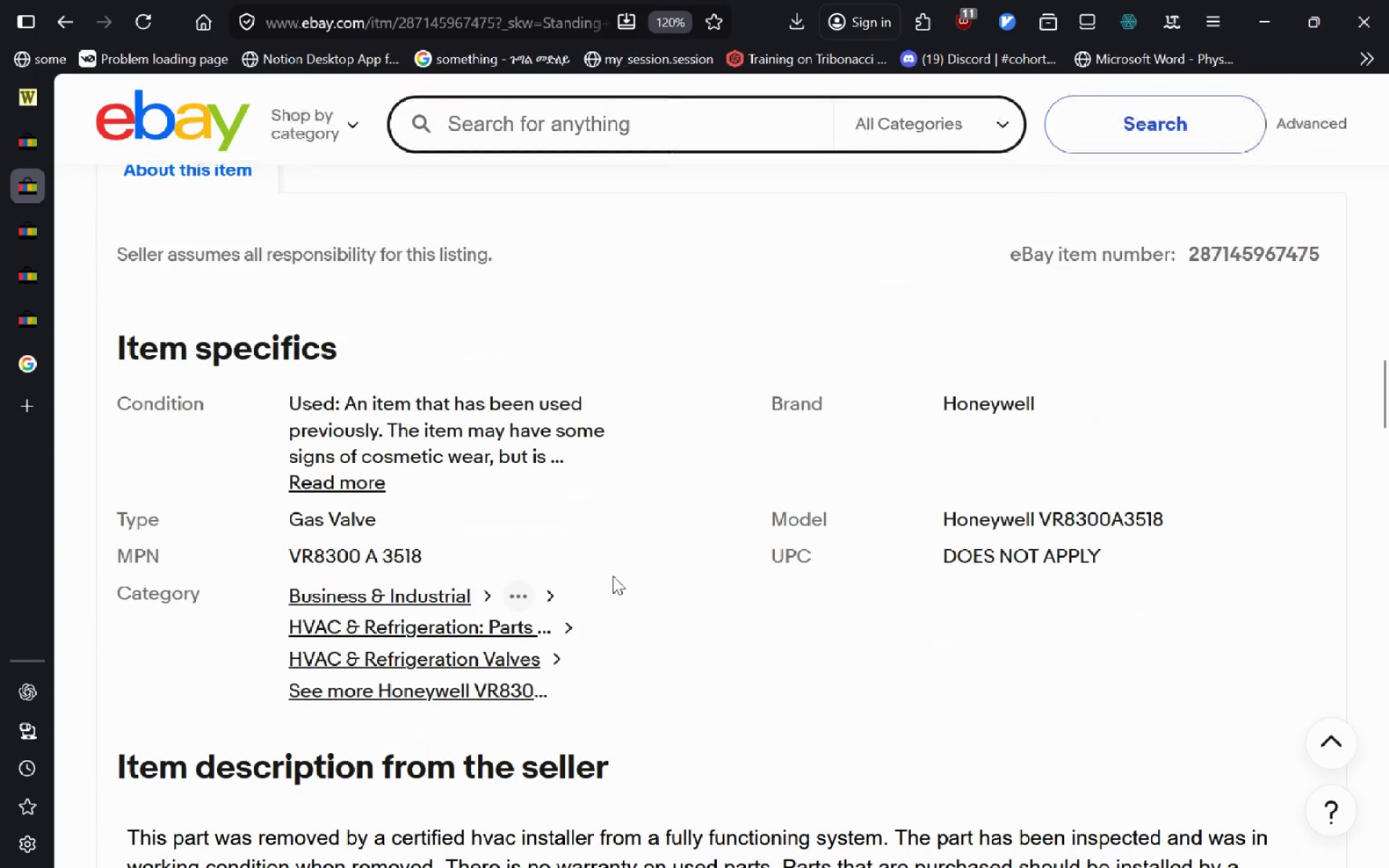 
wait(5.97)
 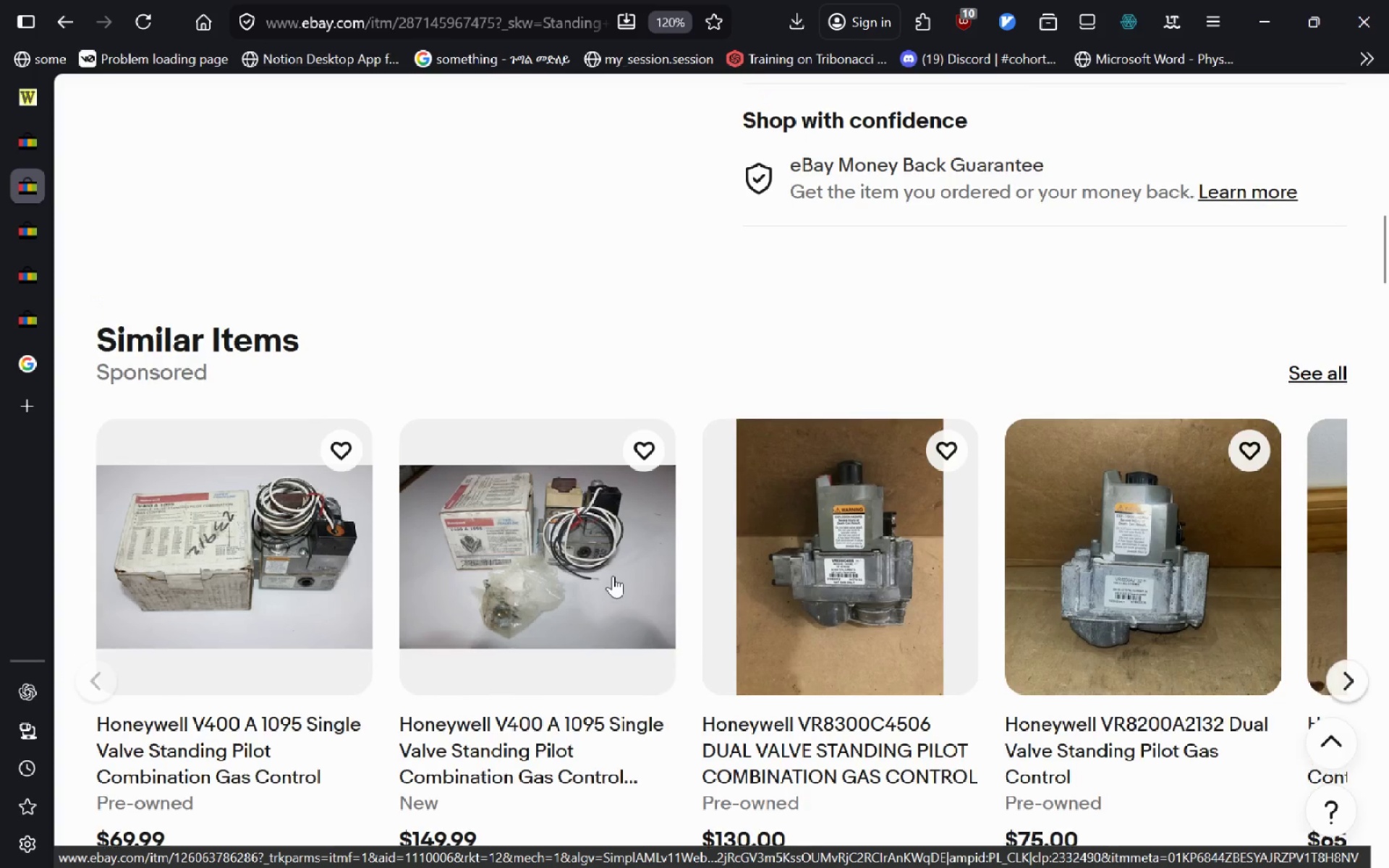 
left_click_drag(start_coordinate=[1190, 257], to_coordinate=[1348, 230])
 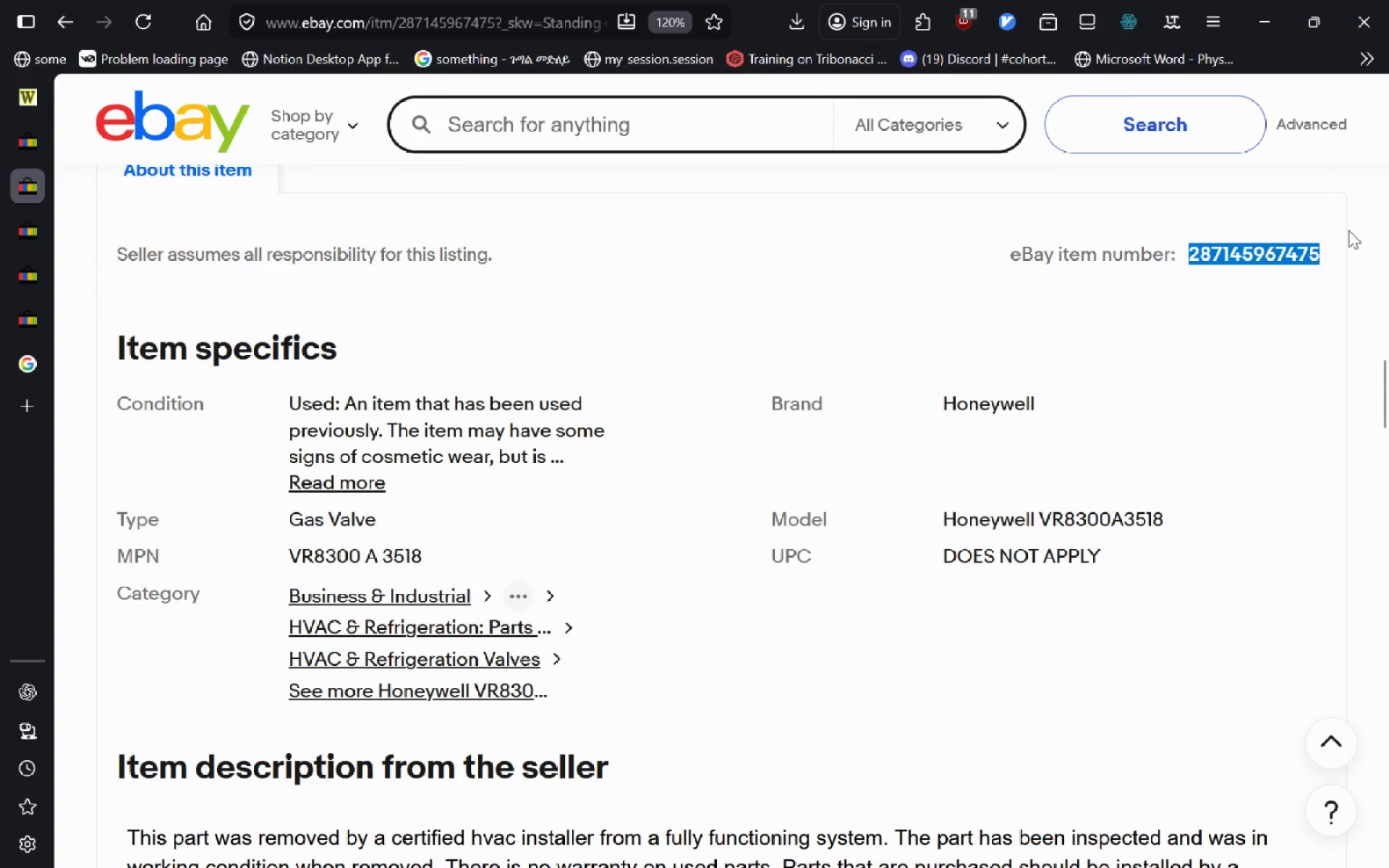 
key(Control+C)
 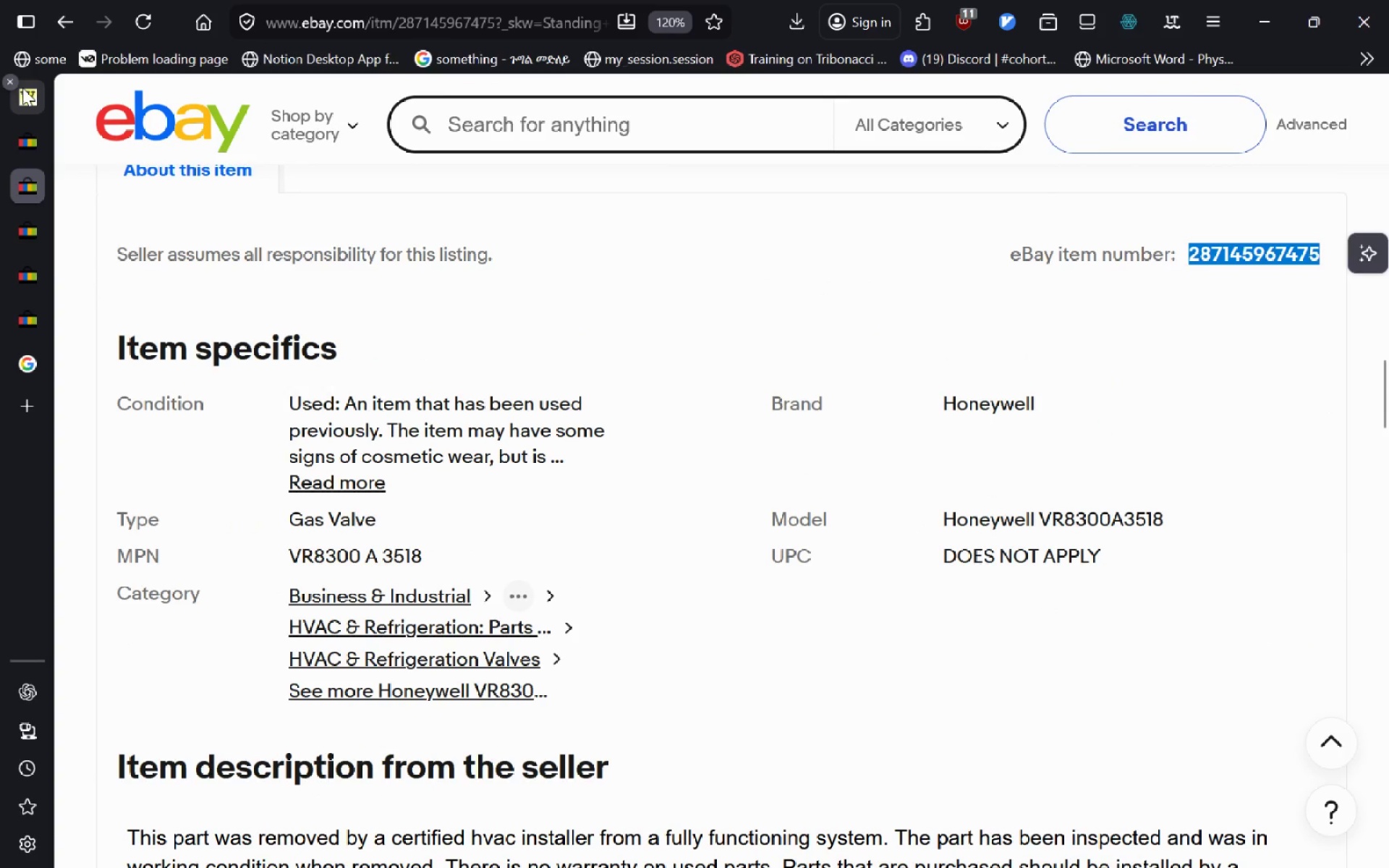 
left_click([23, 88])
 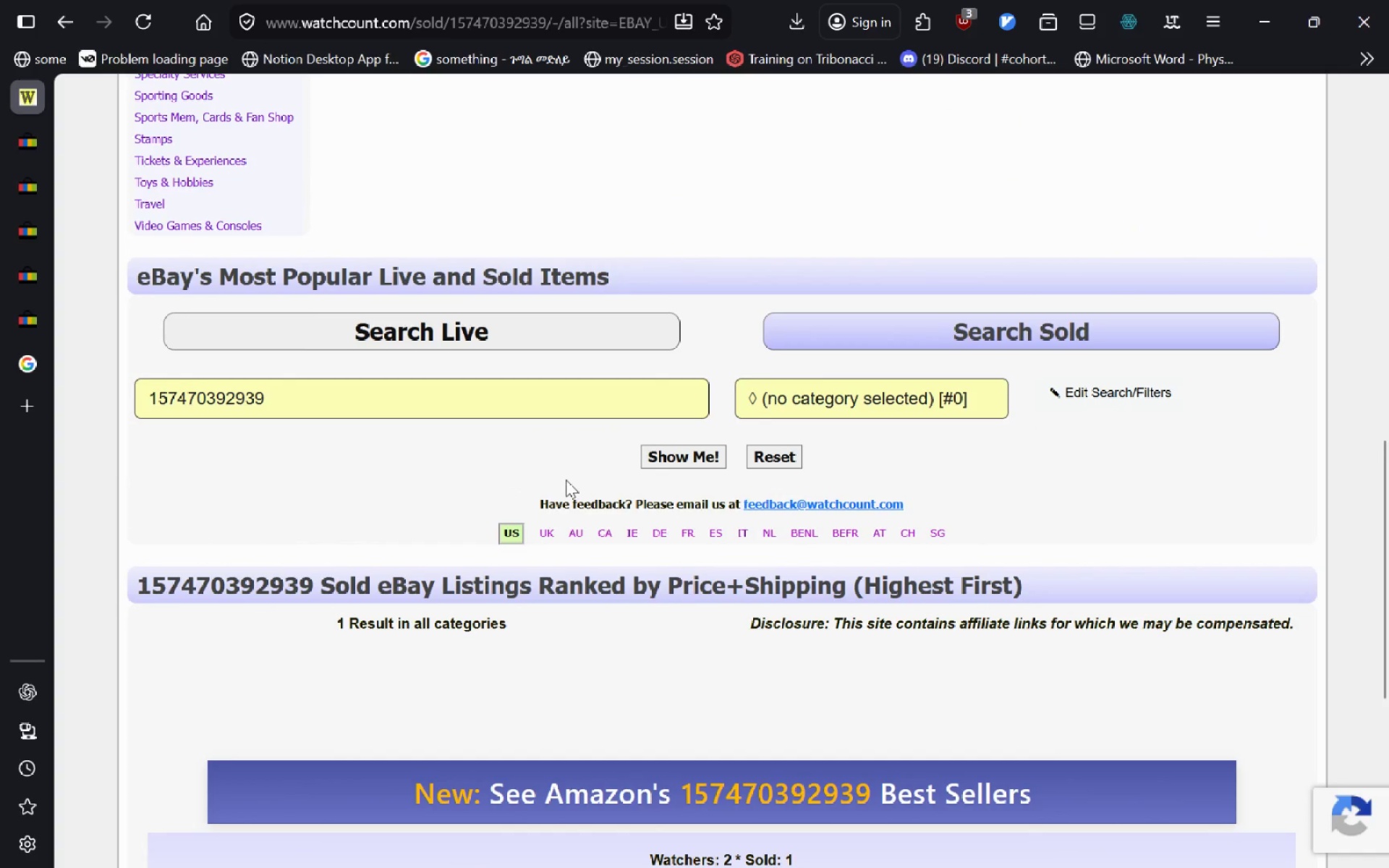 
left_click([541, 410])
 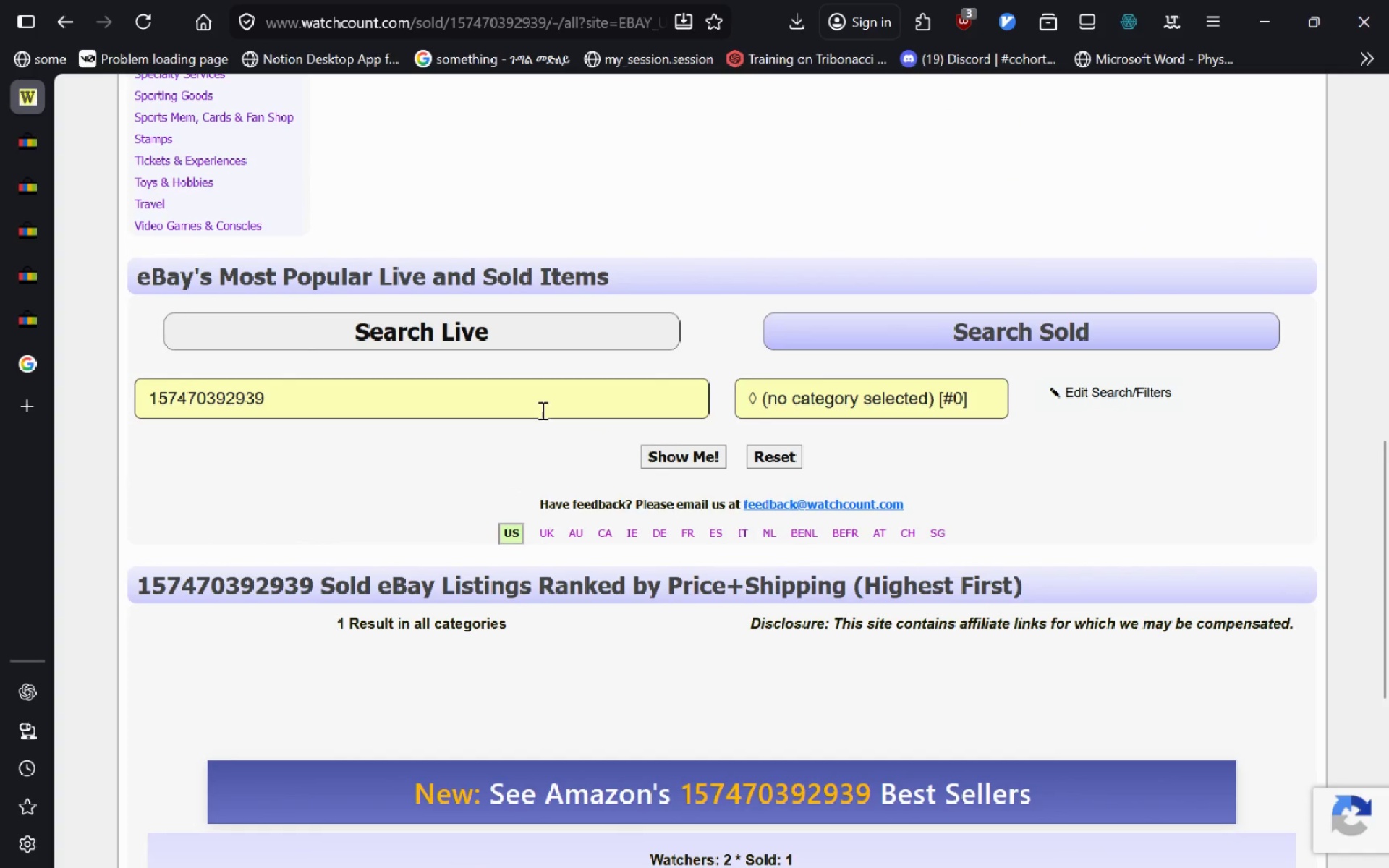 
key(Control+A)
 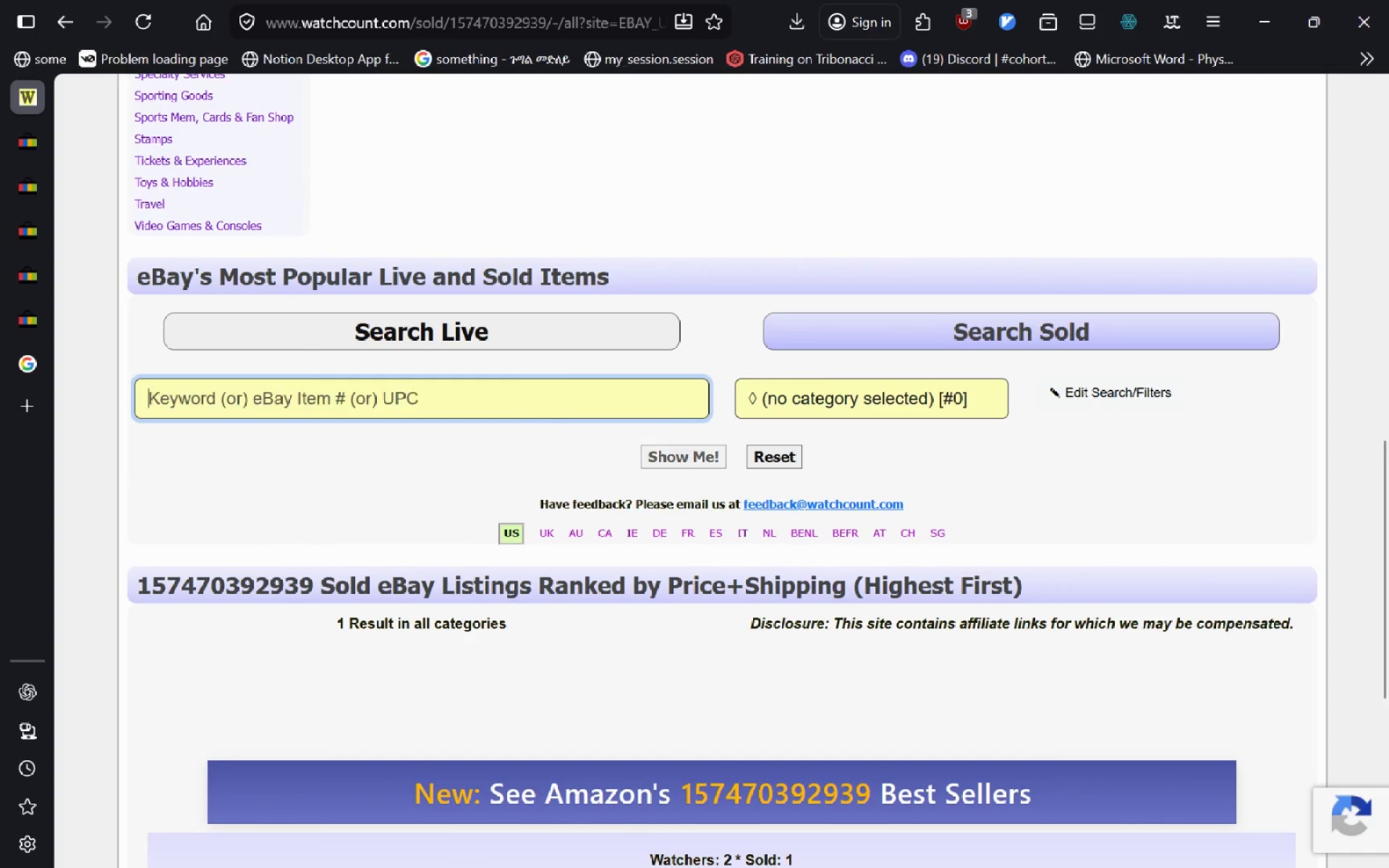 
key(Backspace)
 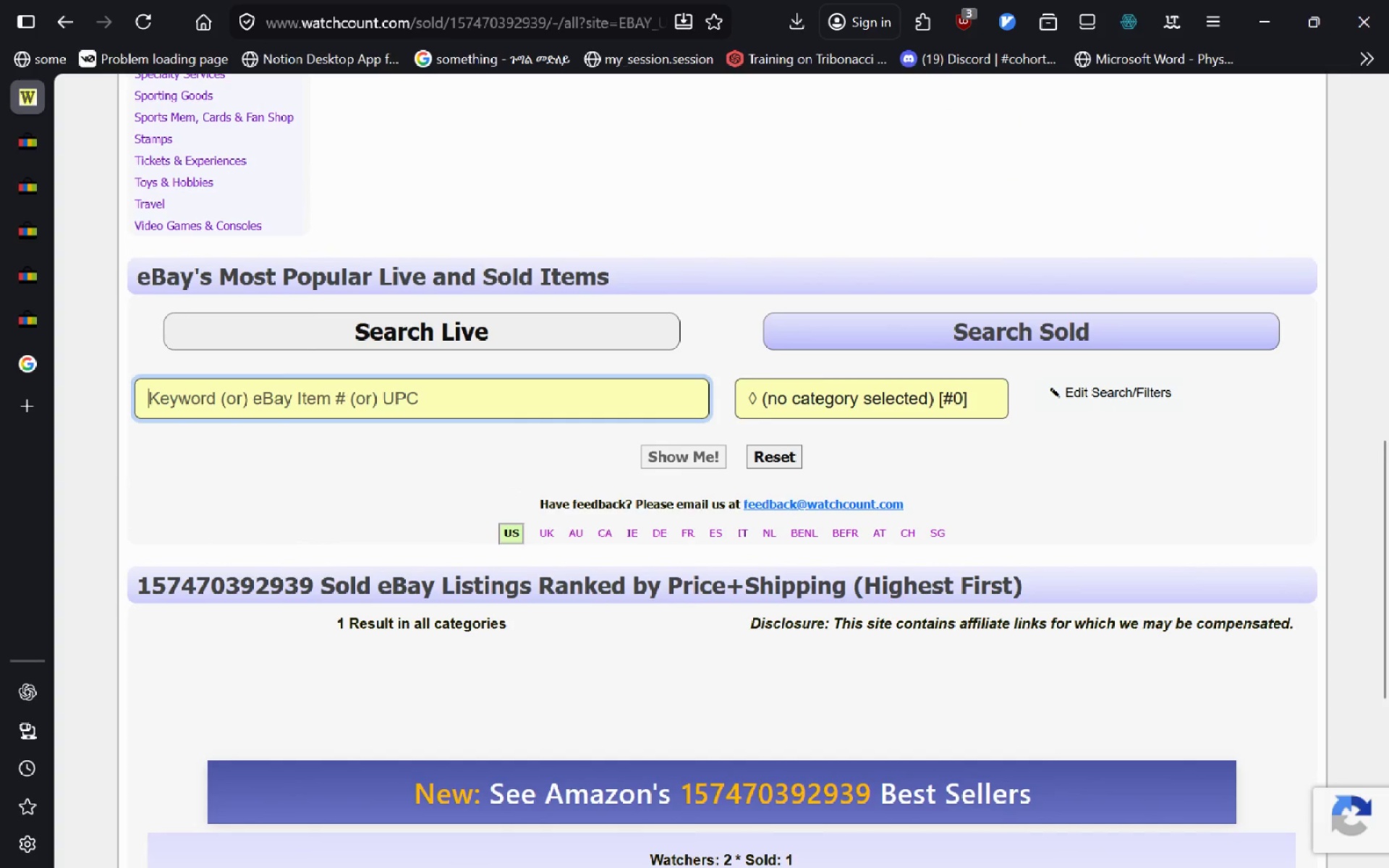 
key(Control+V)
 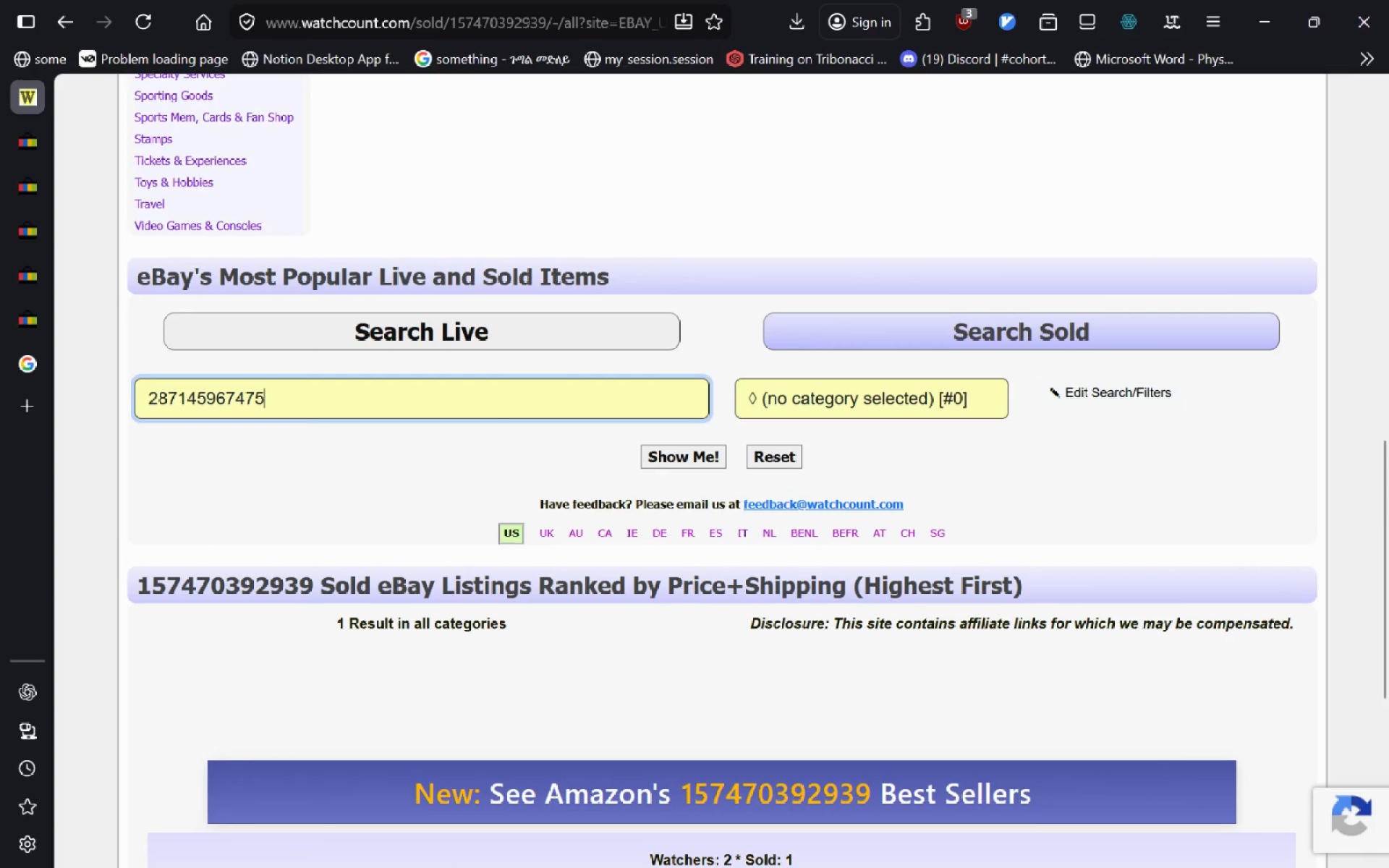 
key(Tab)
 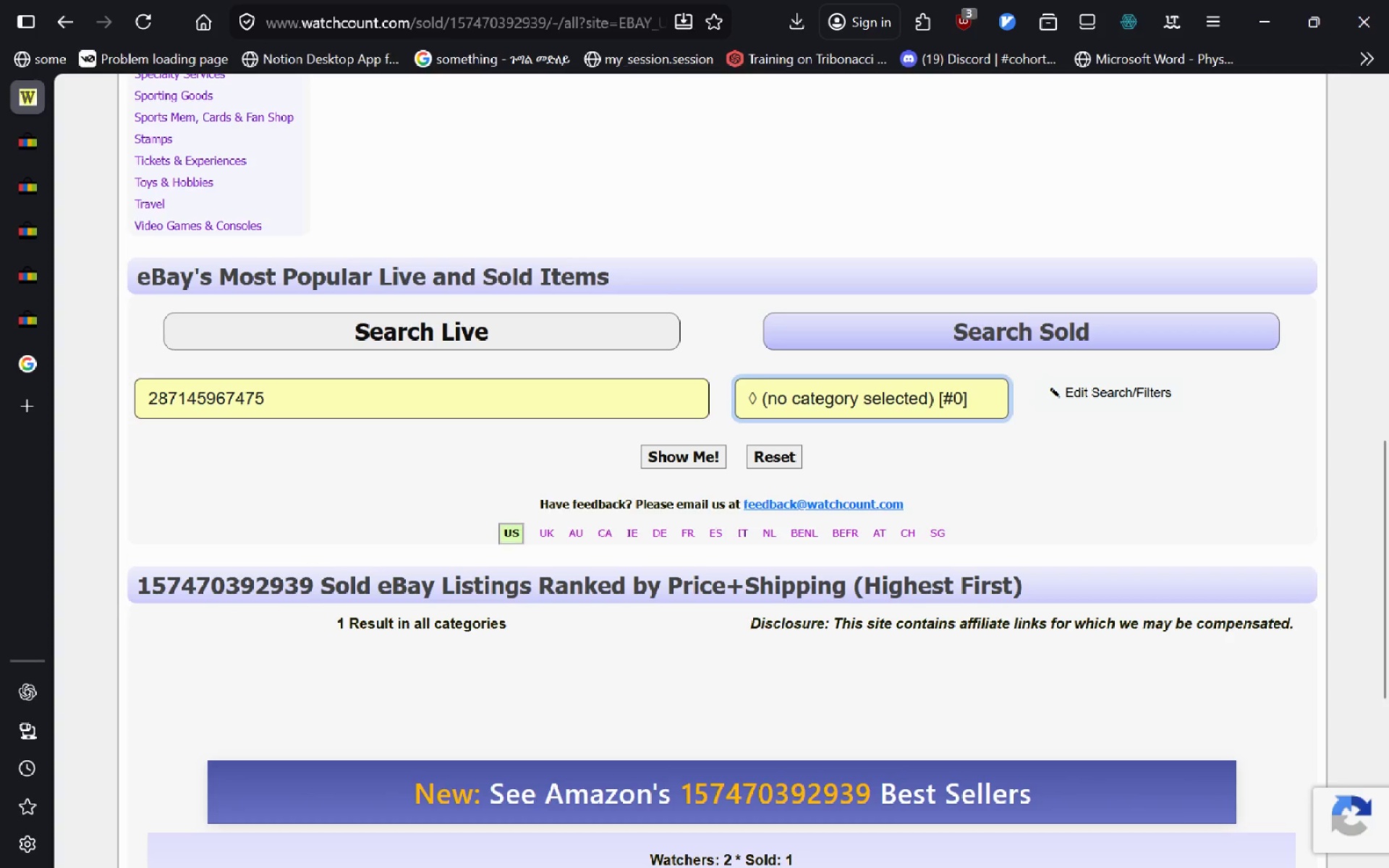 
key(Shift+ShiftLeft)
 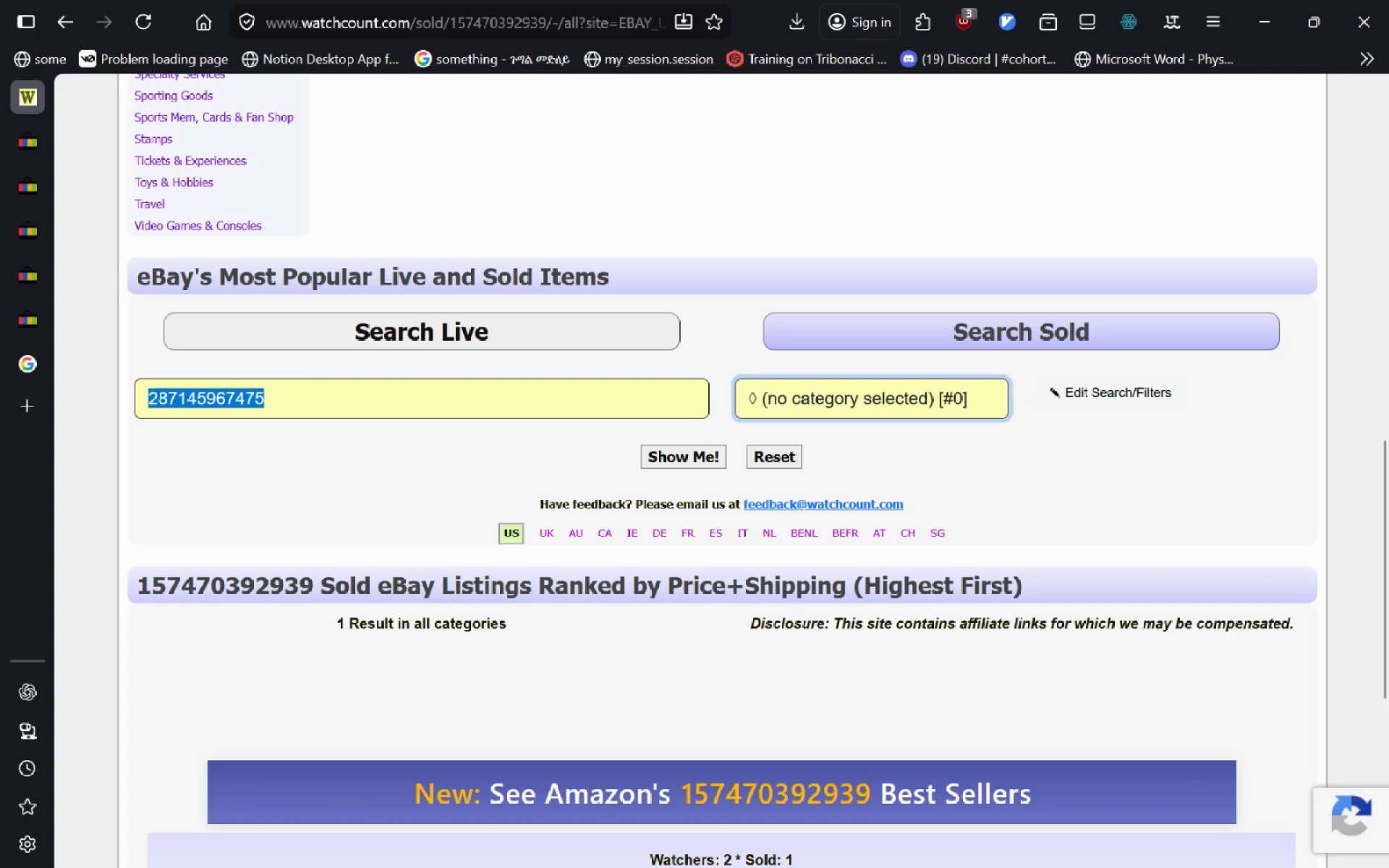 
key(Shift+Tab)
 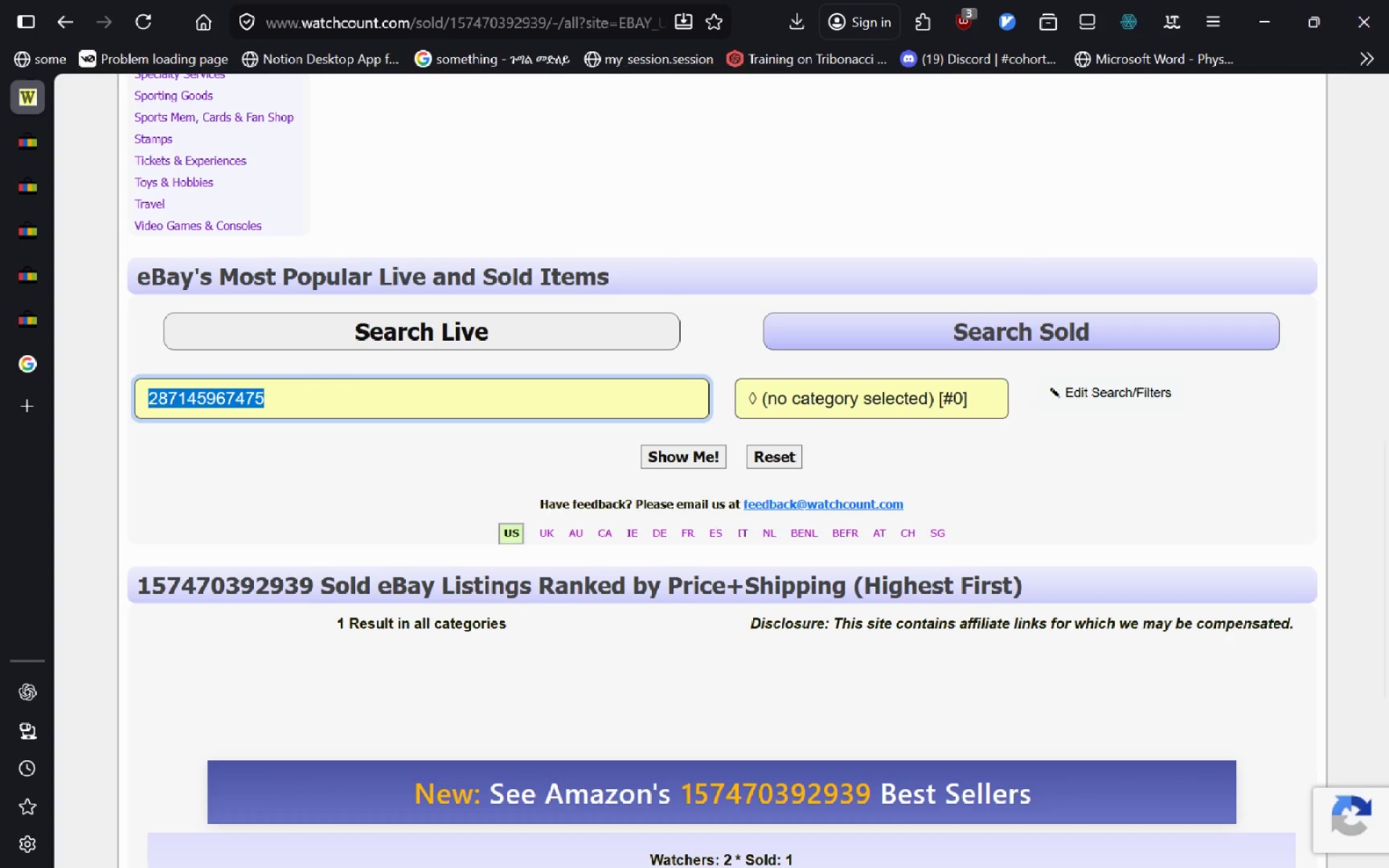 
key(Enter)
 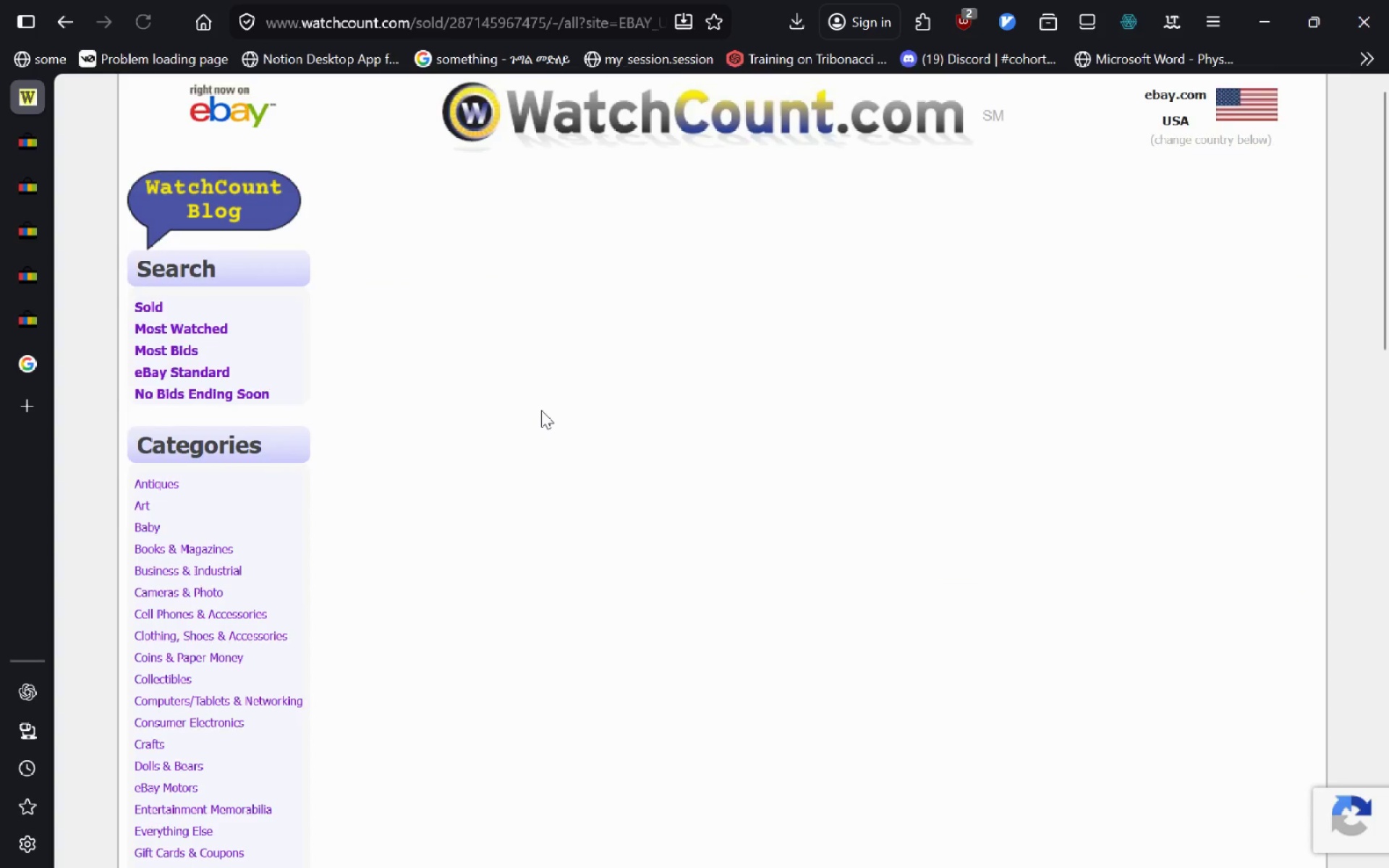 
wait(8.77)
 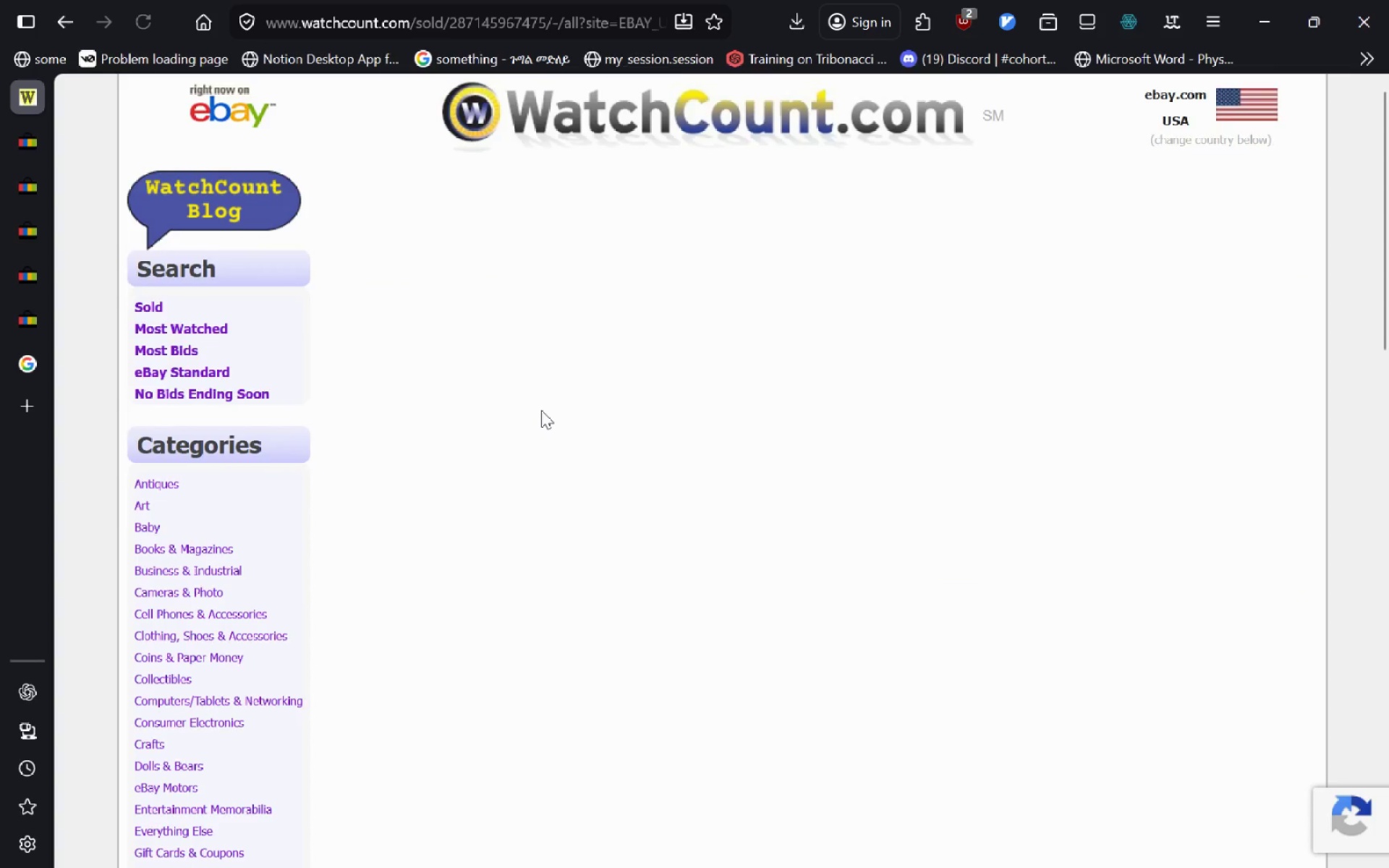 
left_click_drag(start_coordinate=[717, 544], to_coordinate=[558, 549])
 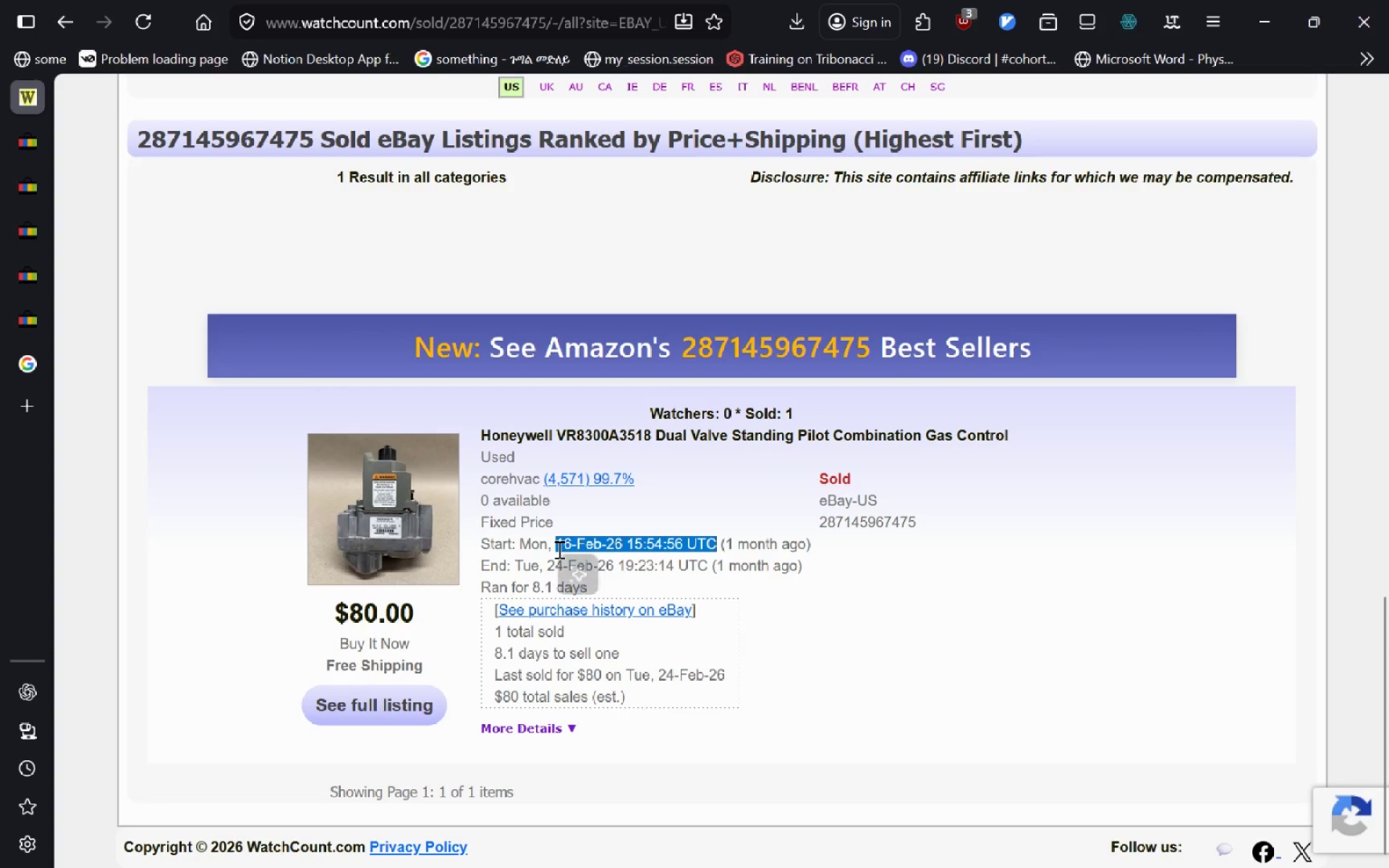 
key(Control+ControlLeft)
 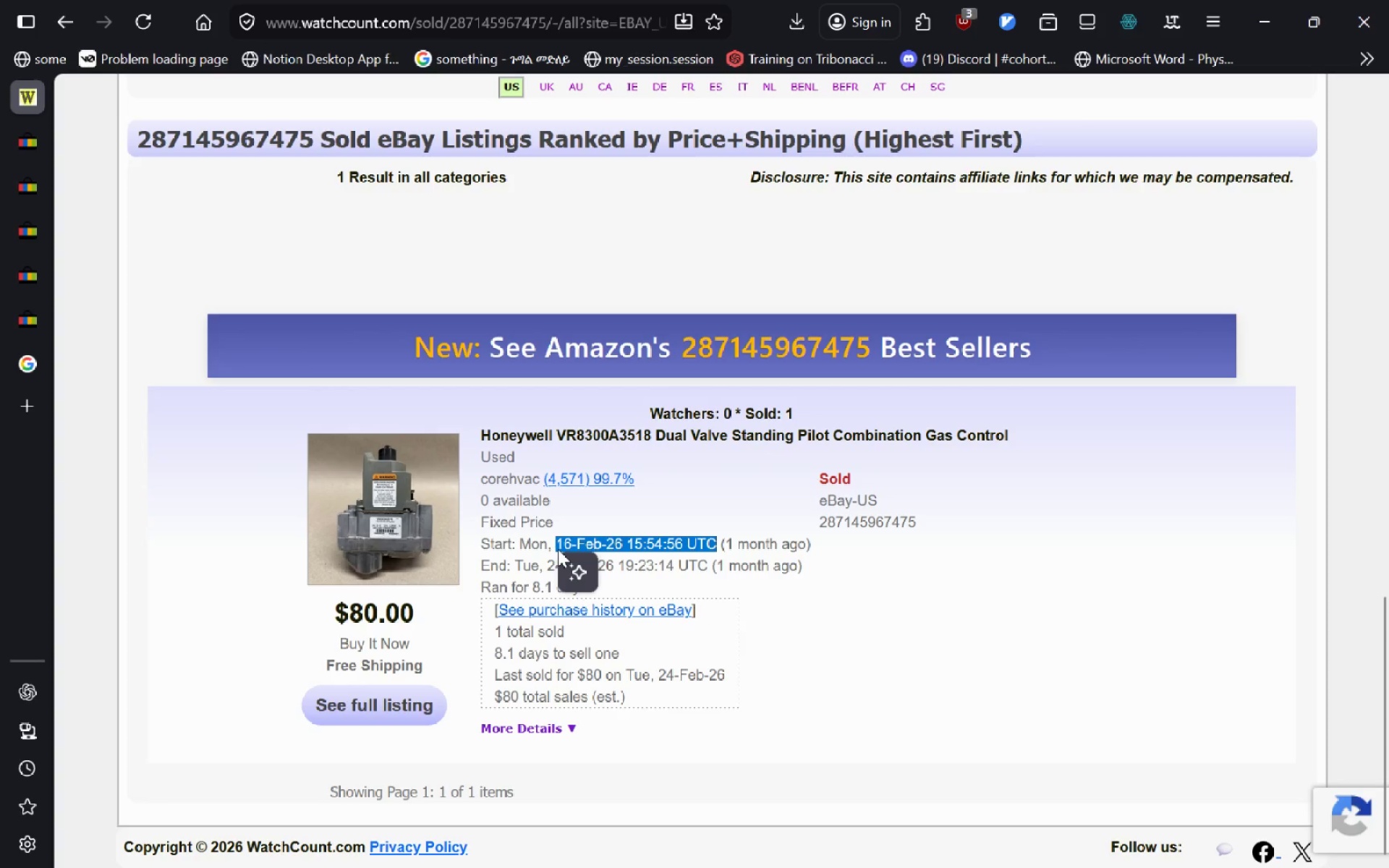 
key(Control+C)
 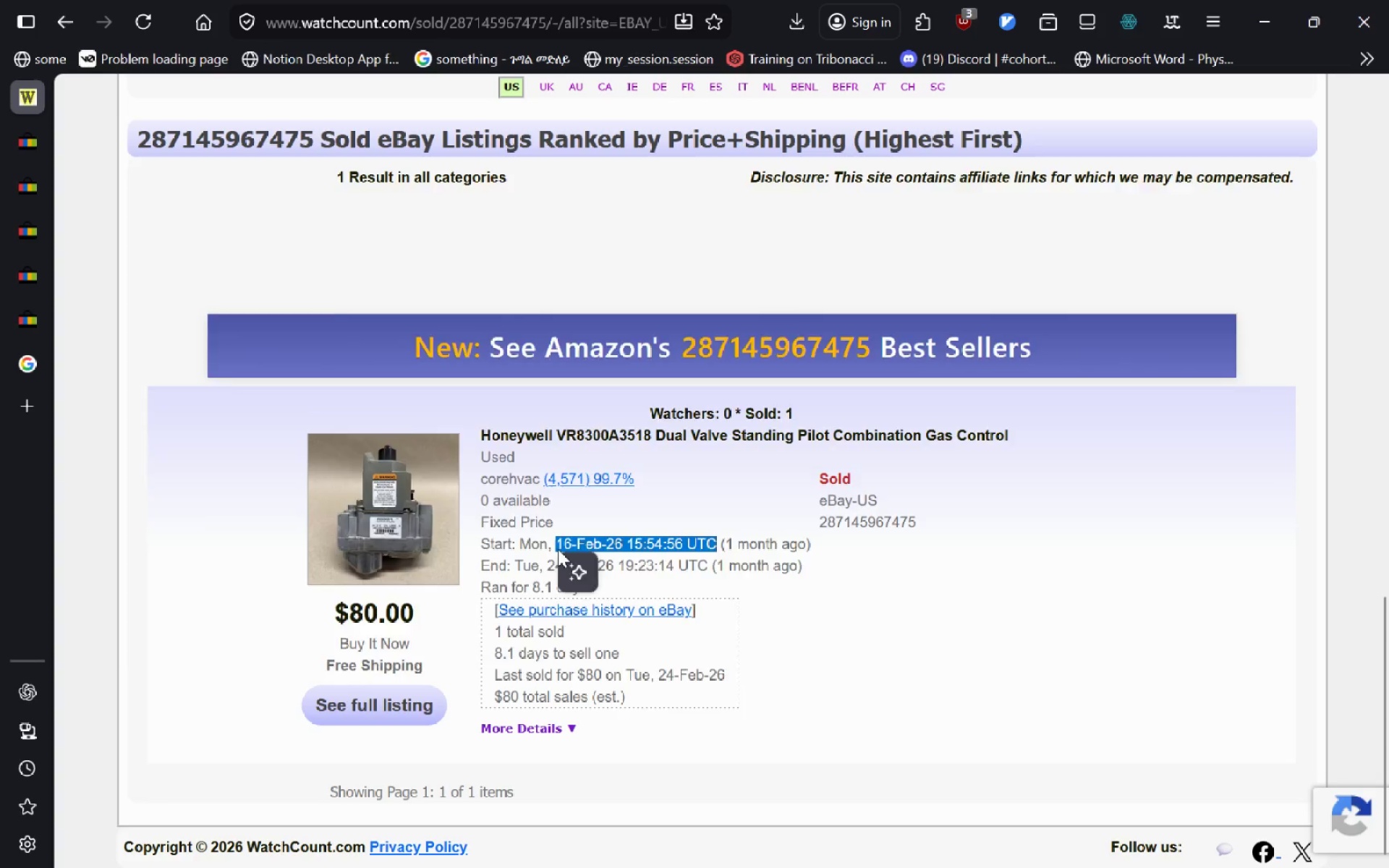 
key(Alt+Tab)
 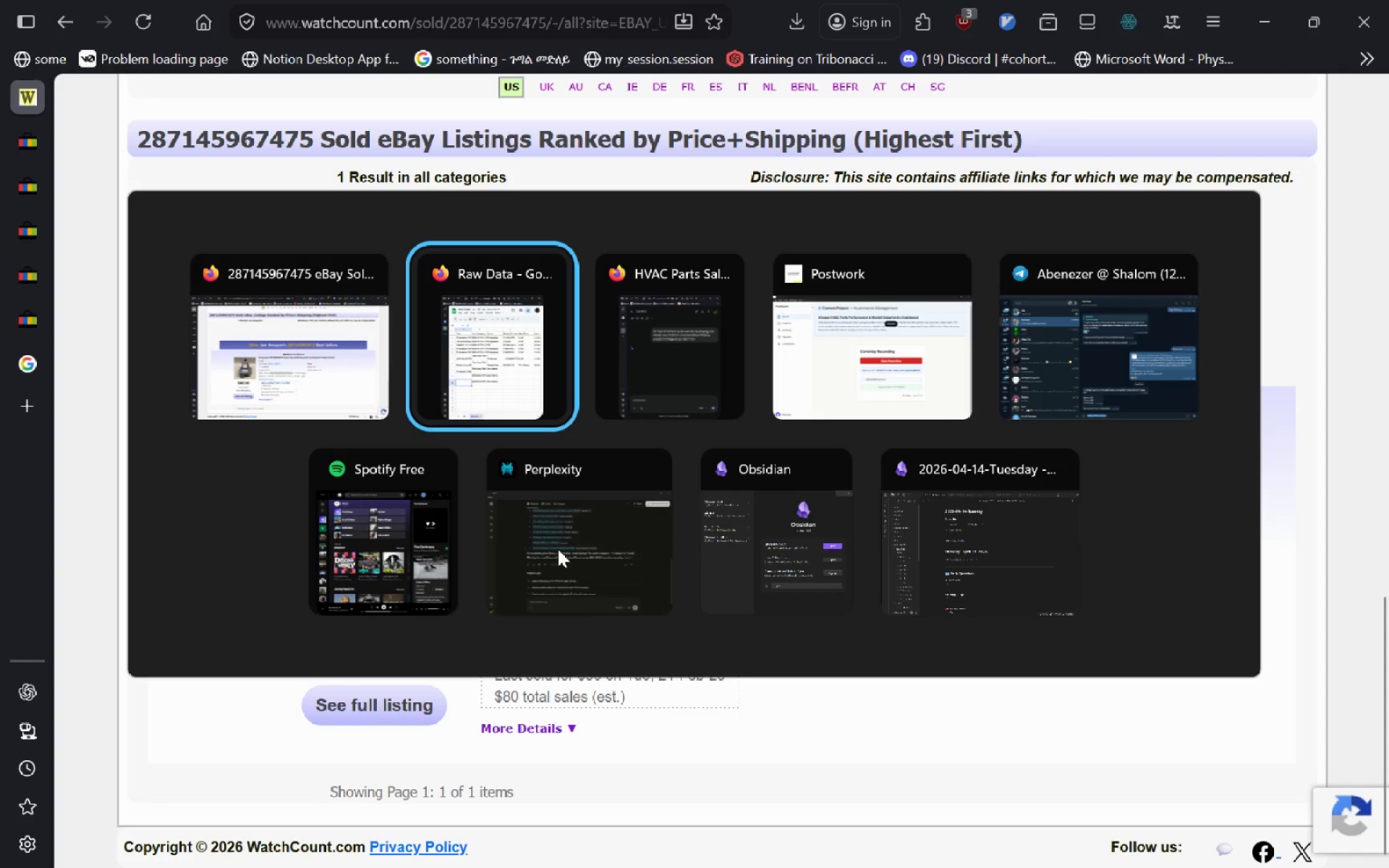 
key(Alt+Shift+ShiftLeft)
 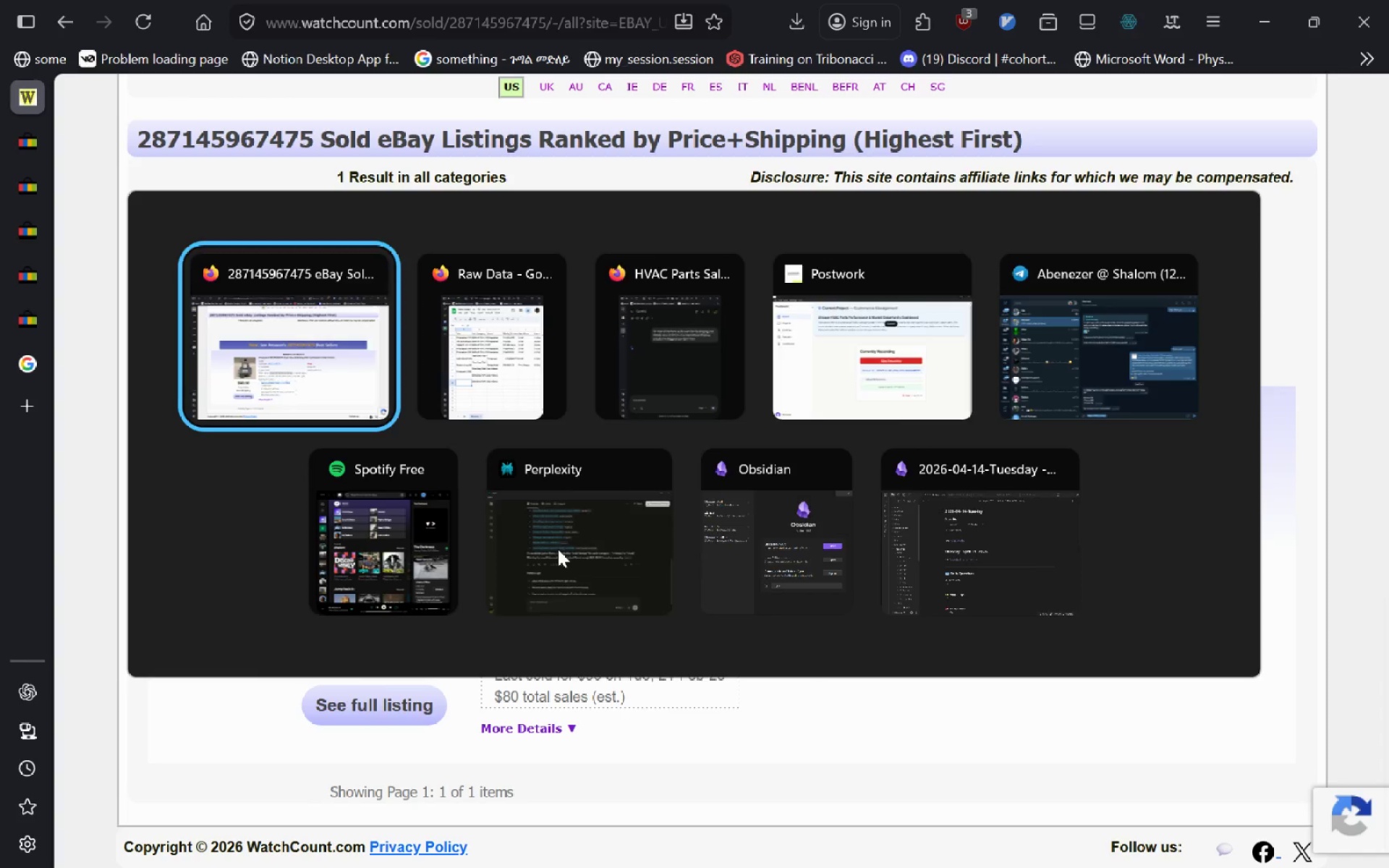 
key(Alt+Shift+Tab)
 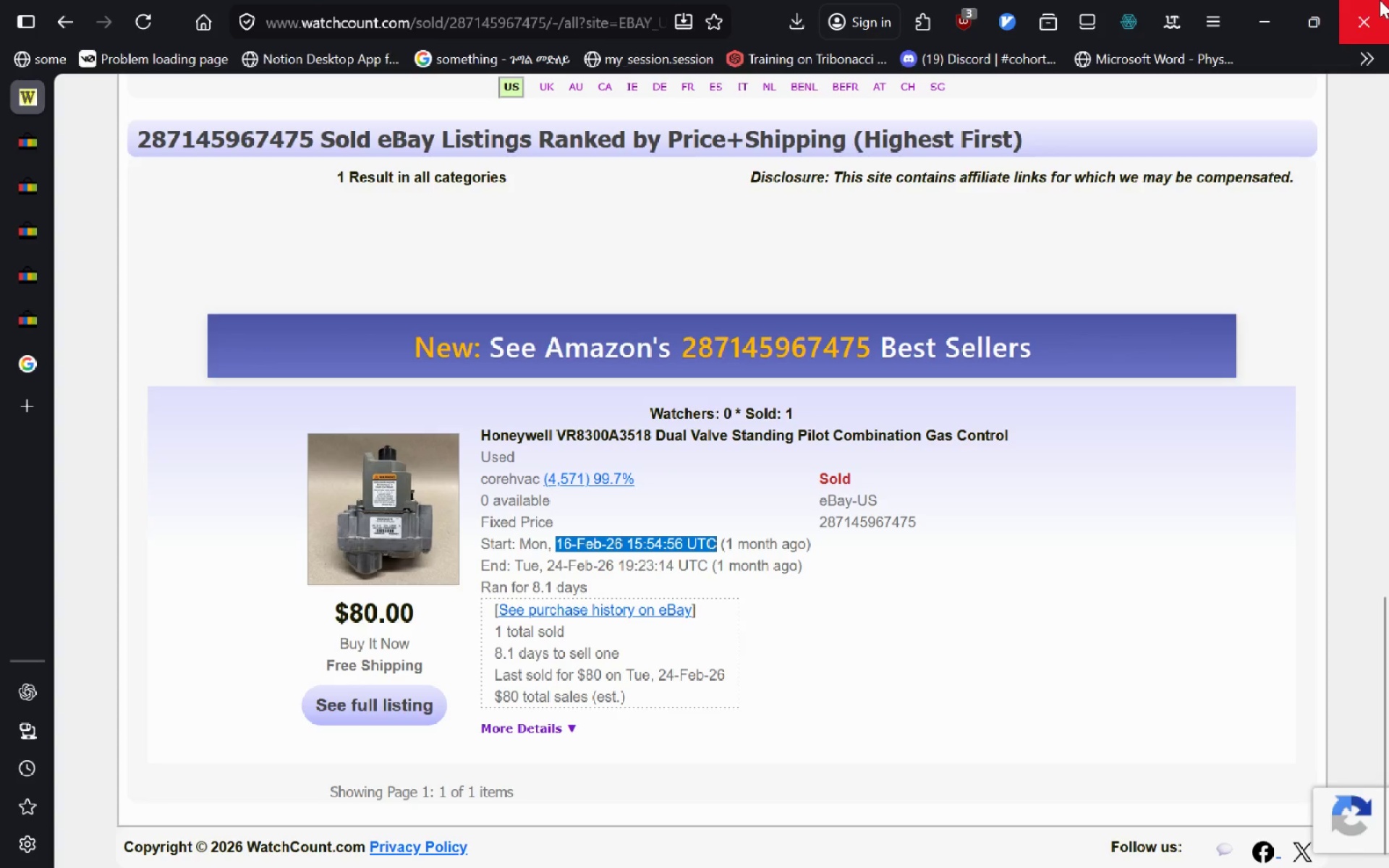 
mouse_move([1300, 33])
 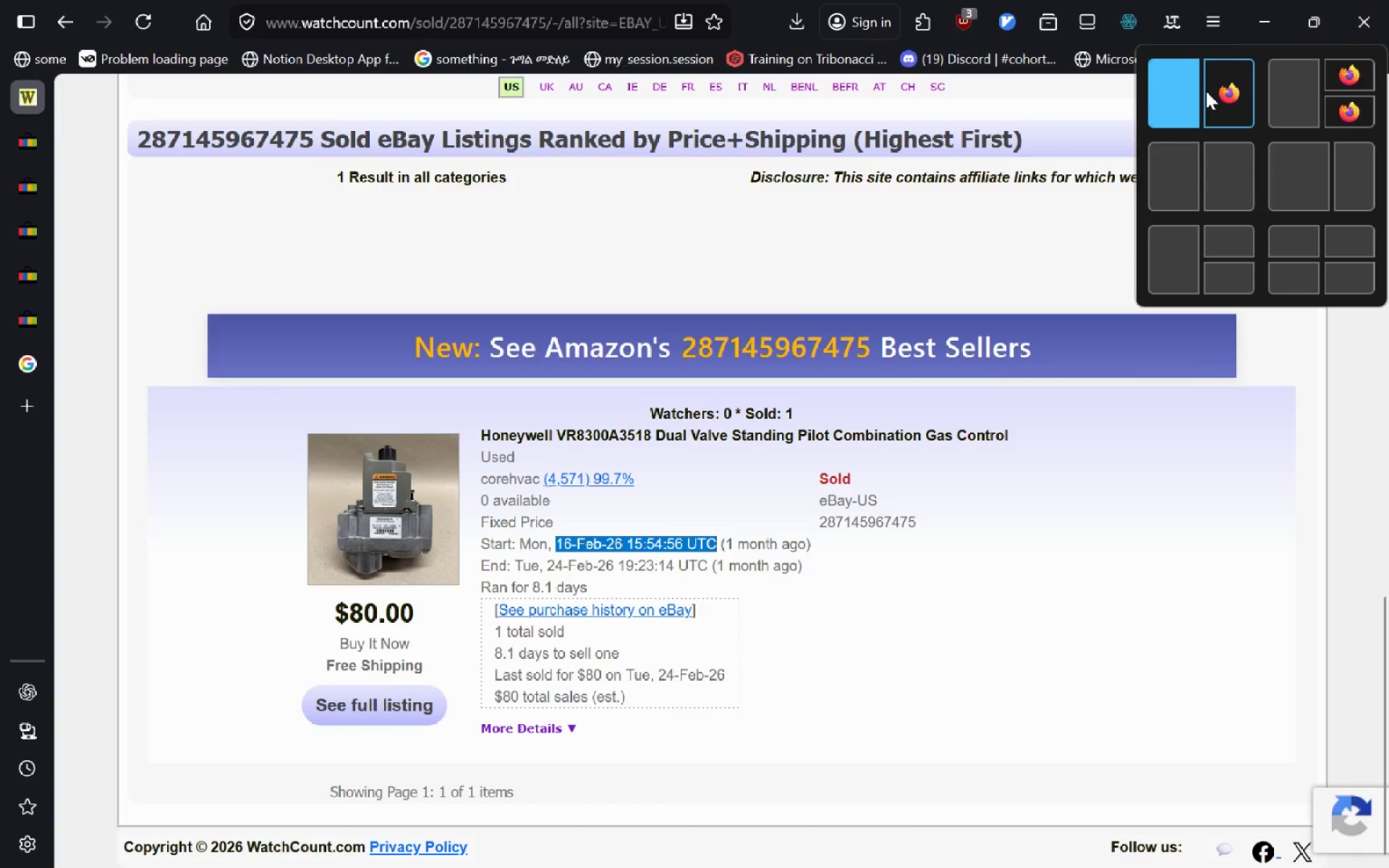 
left_click([1206, 91])
 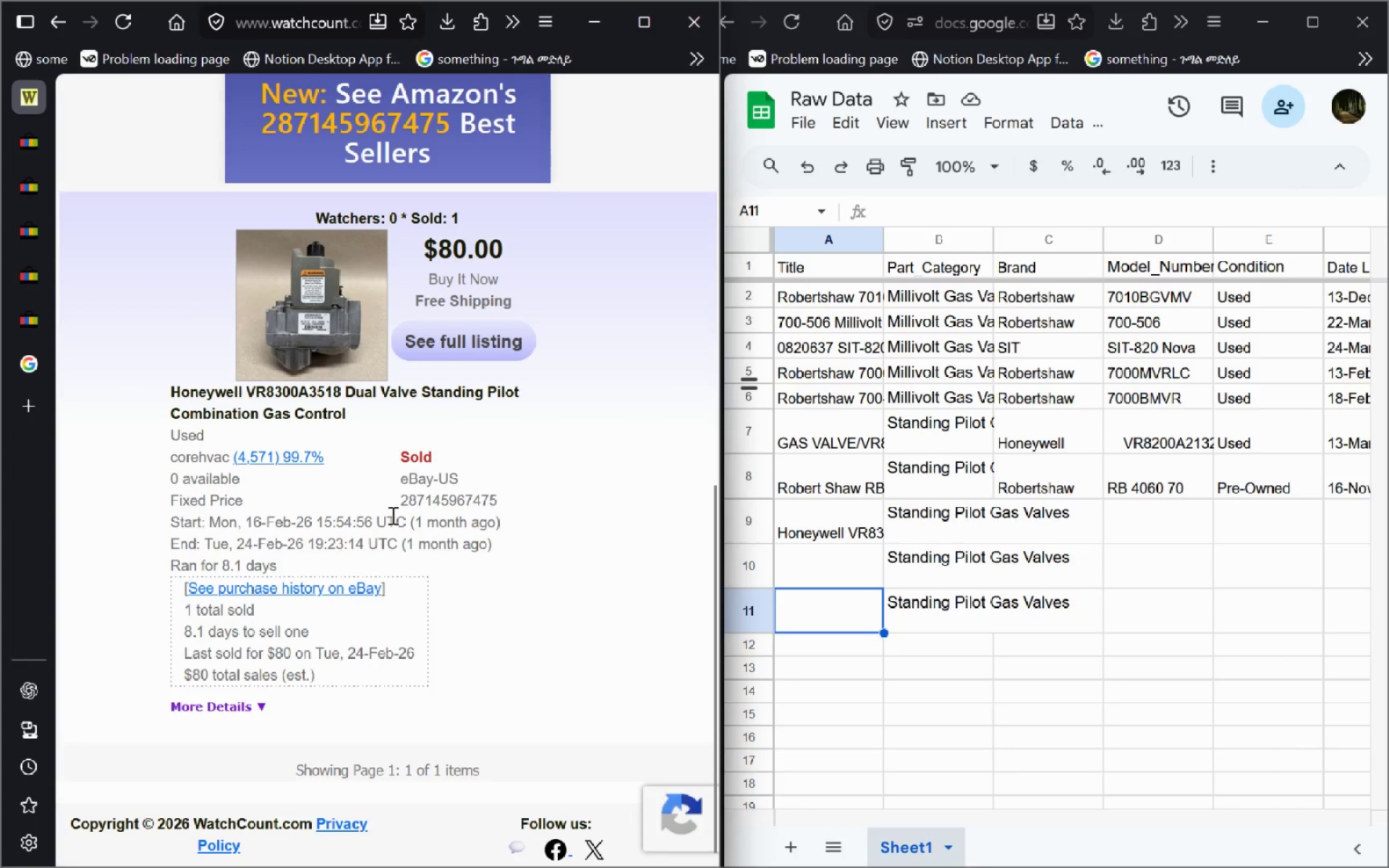 
left_click([411, 521])
 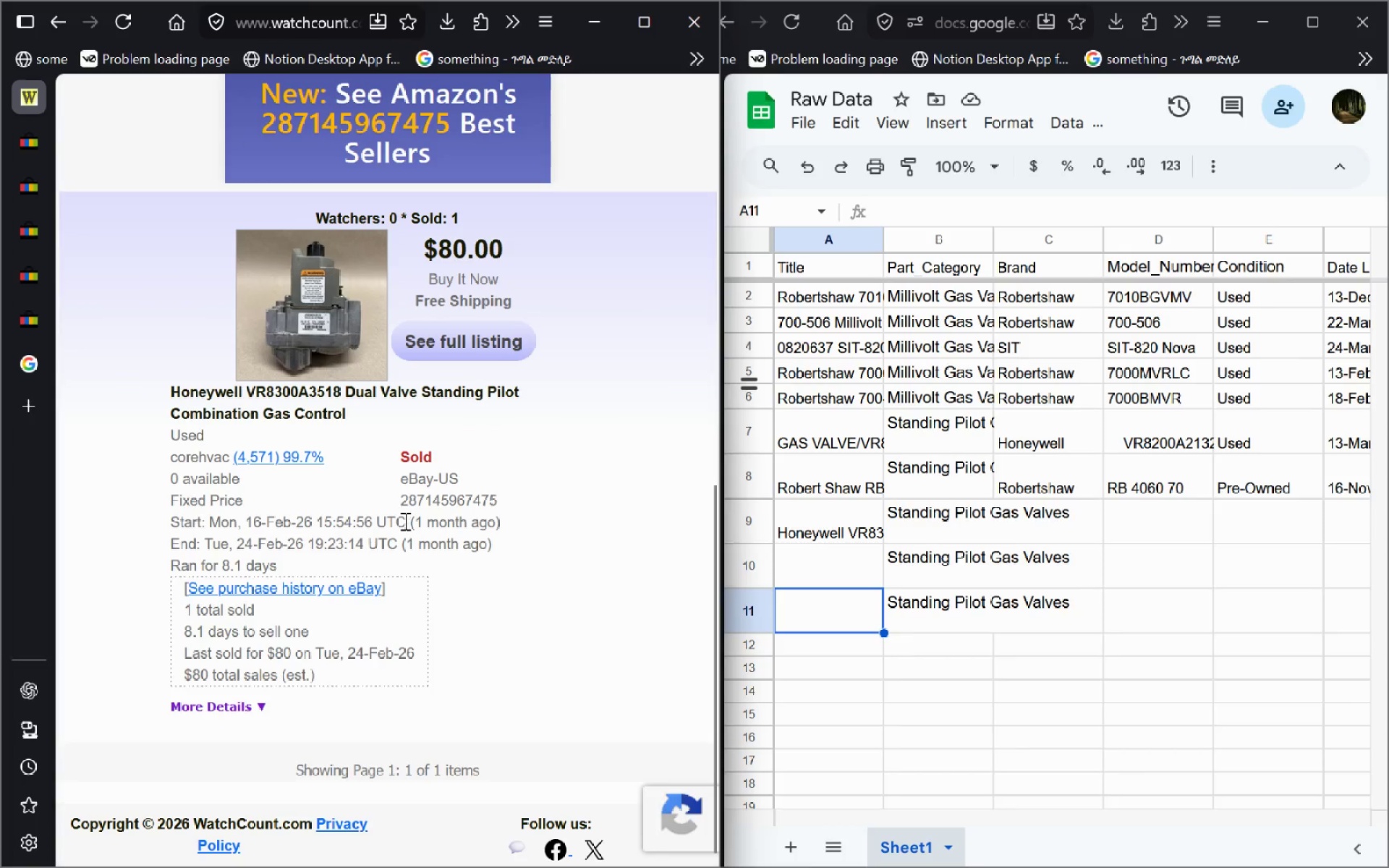 
left_click_drag(start_coordinate=[404, 521], to_coordinate=[250, 524])
 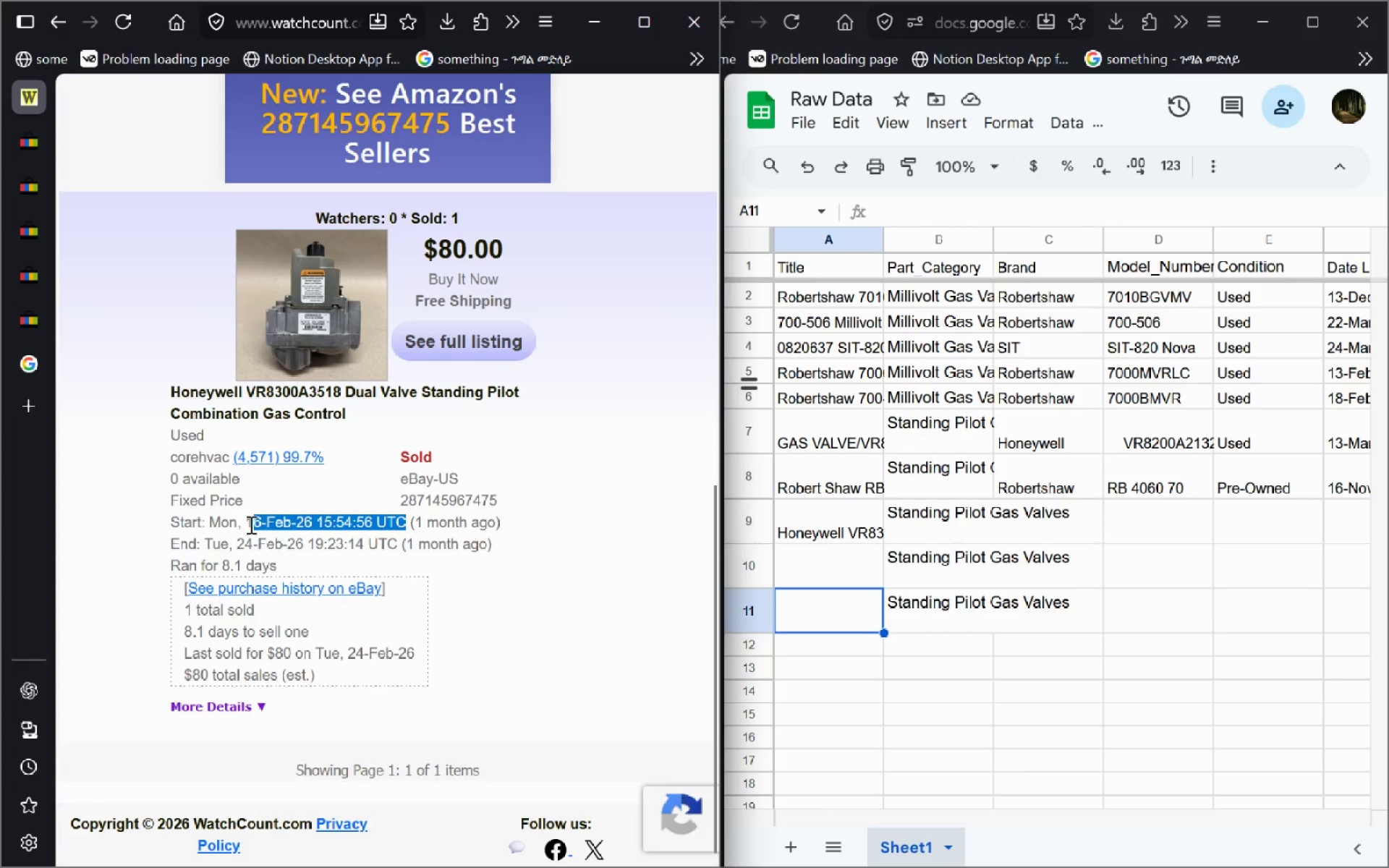 
key(Control+C)
 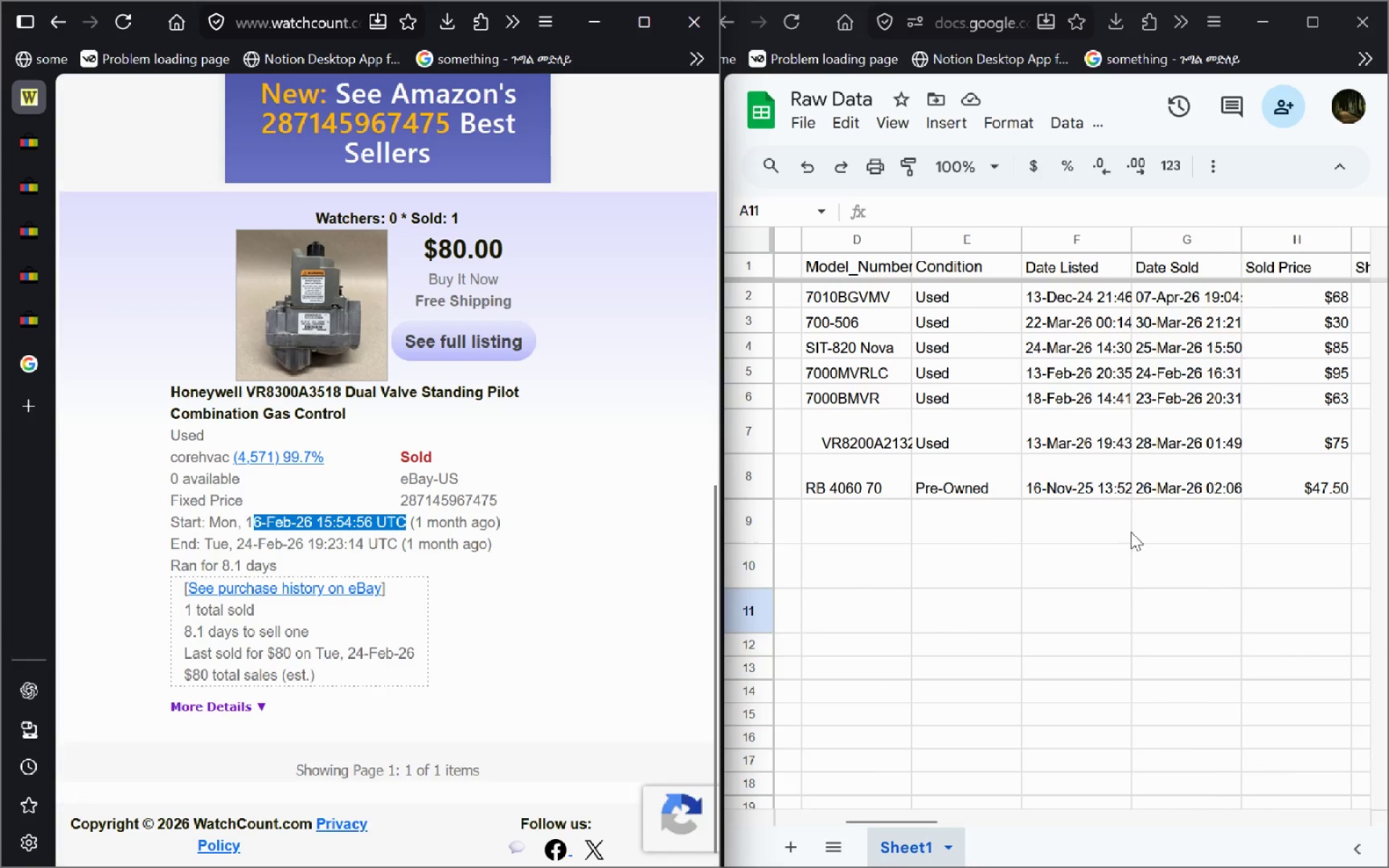 
left_click([1112, 529])
 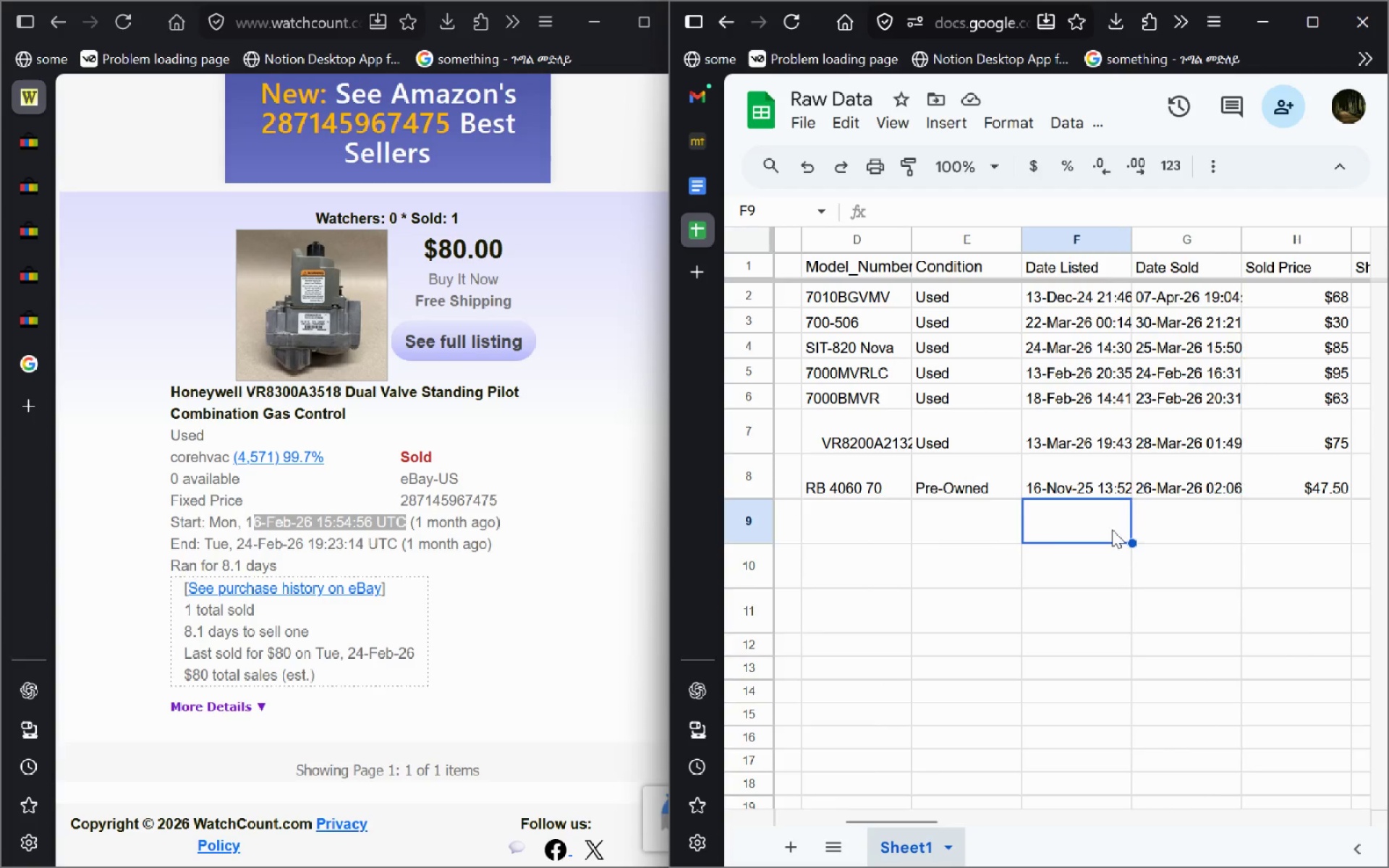 
key(Control+V)
 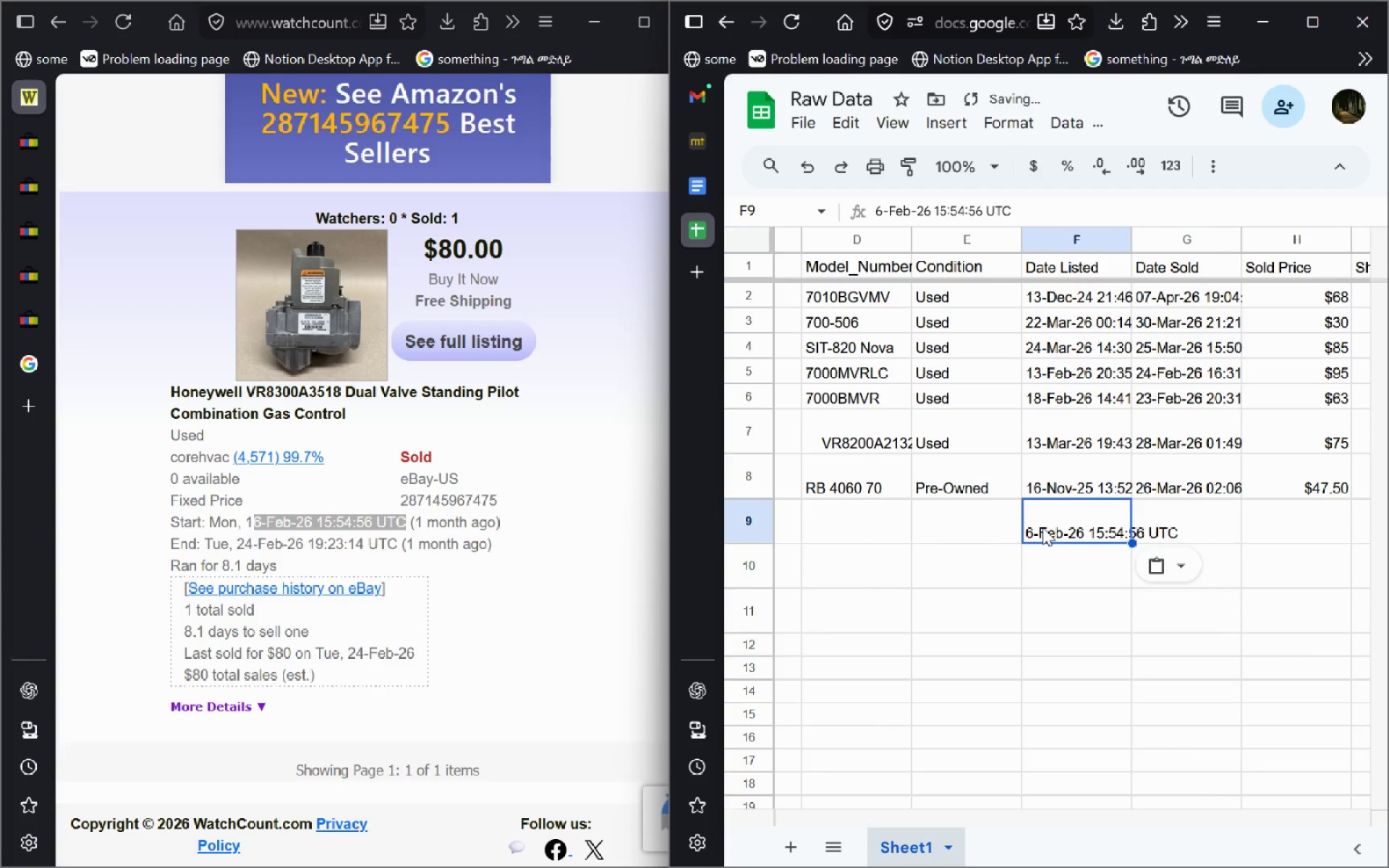 
double_click([1041, 527])
 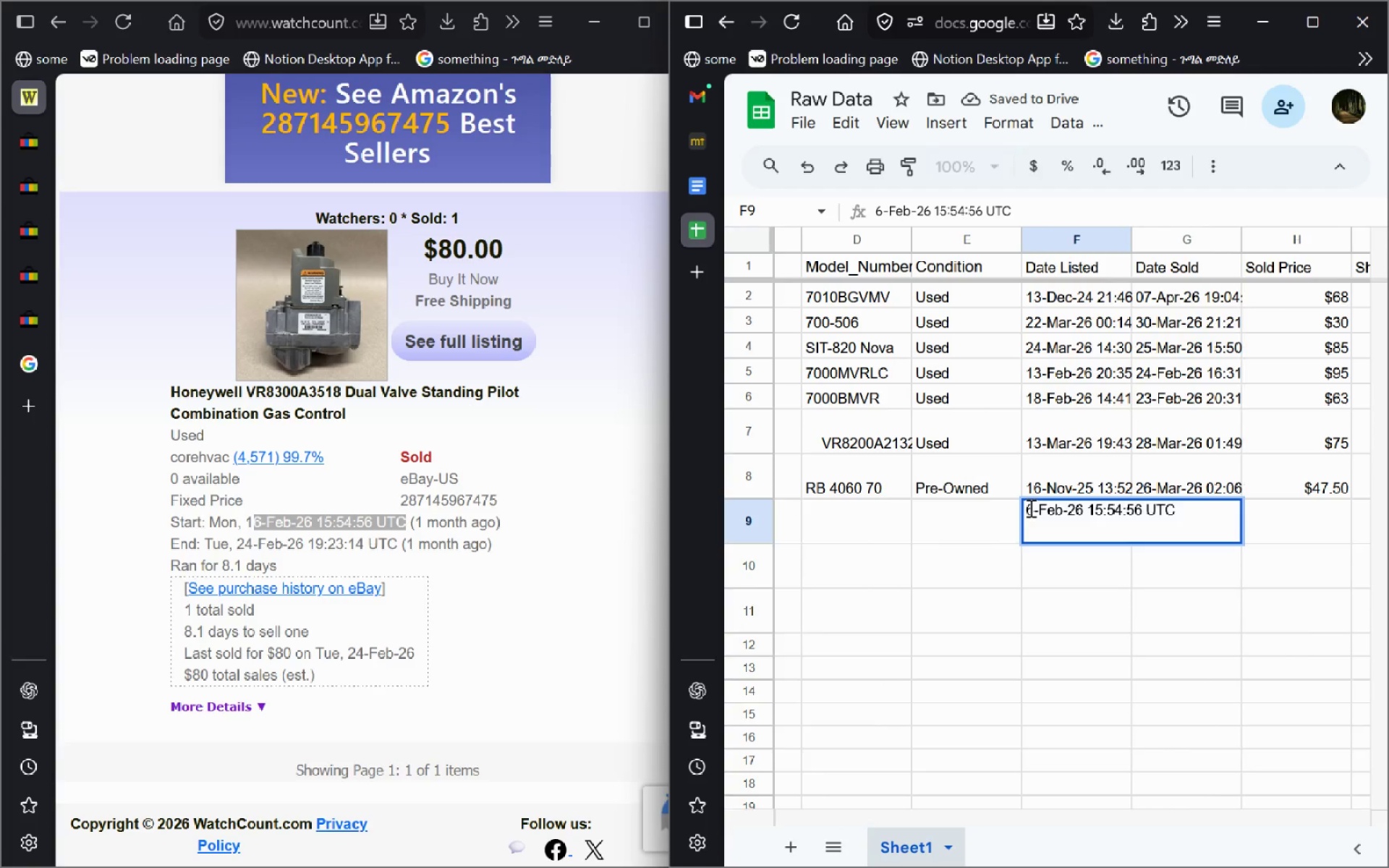 
left_click([1029, 508])
 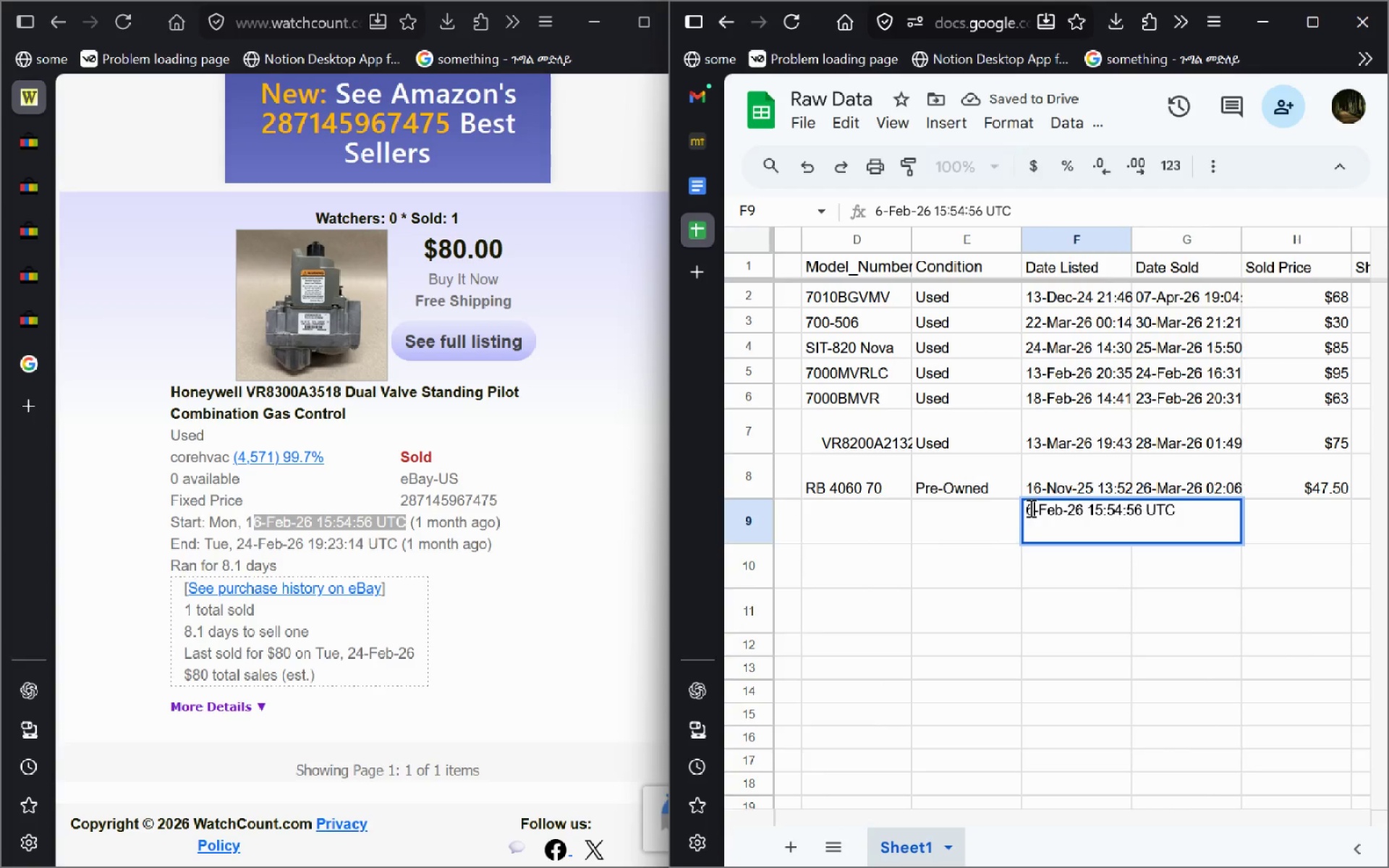 
key(ArrowLeft)
 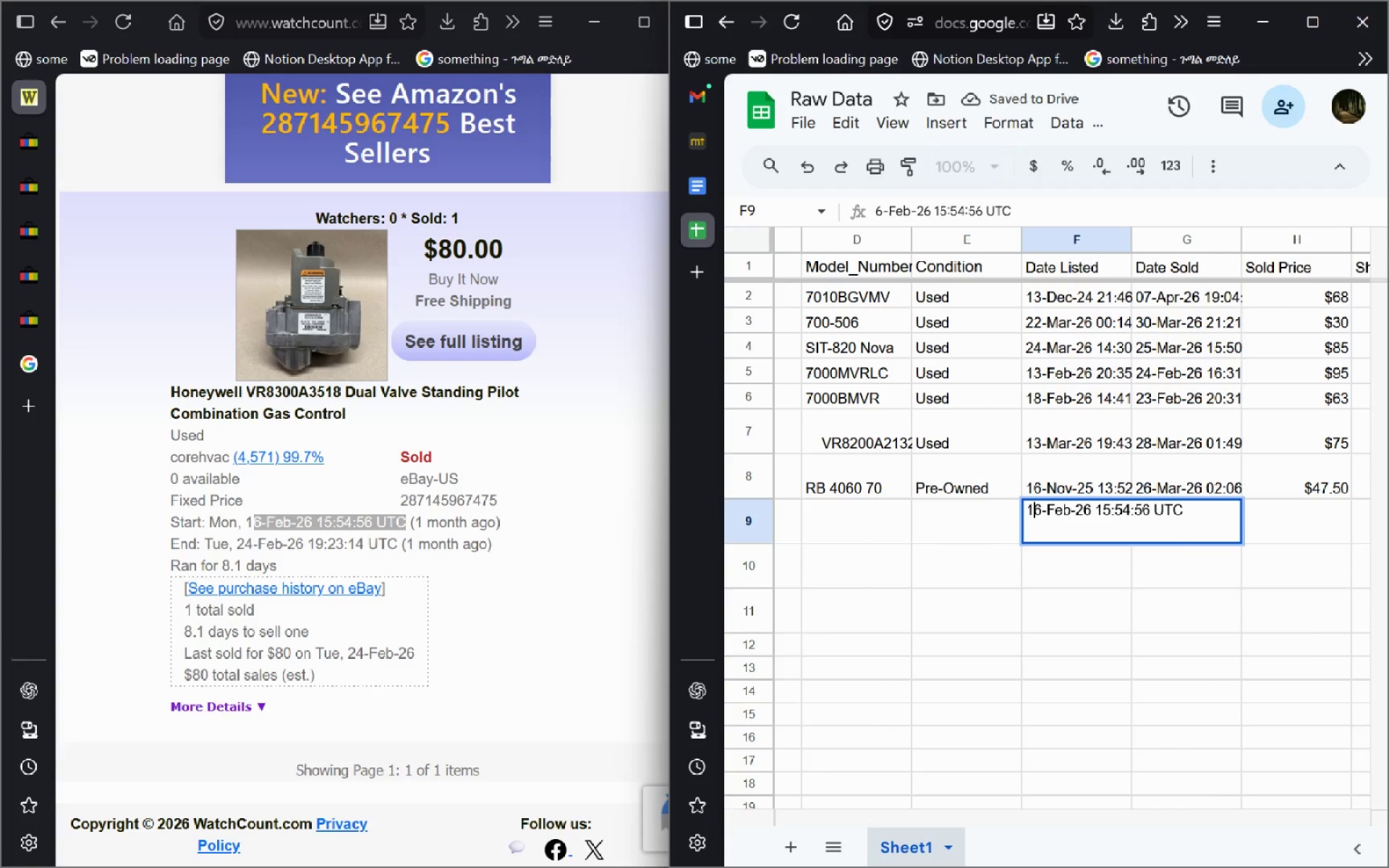 
key(1)
 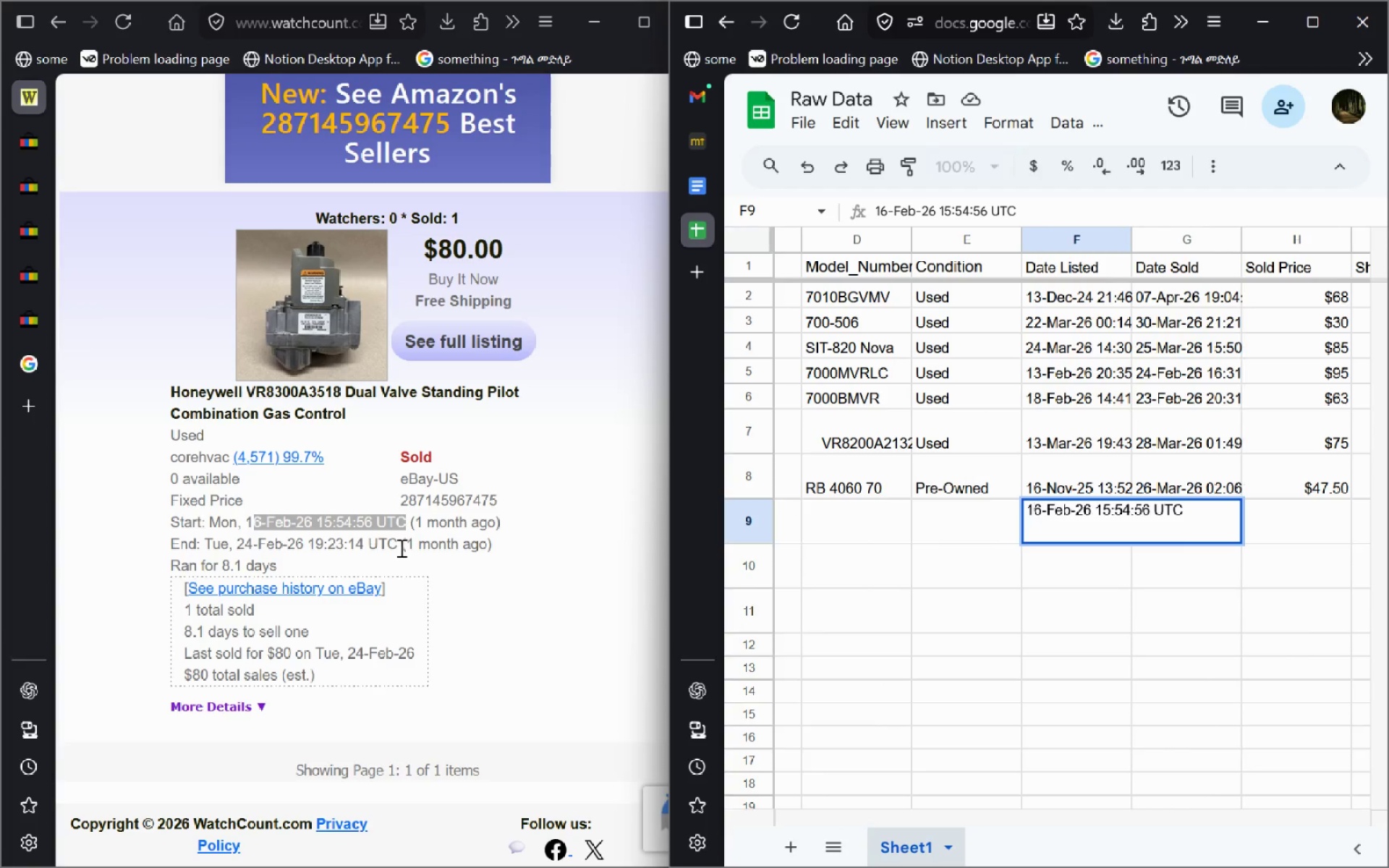 
left_click_drag(start_coordinate=[398, 548], to_coordinate=[237, 550])
 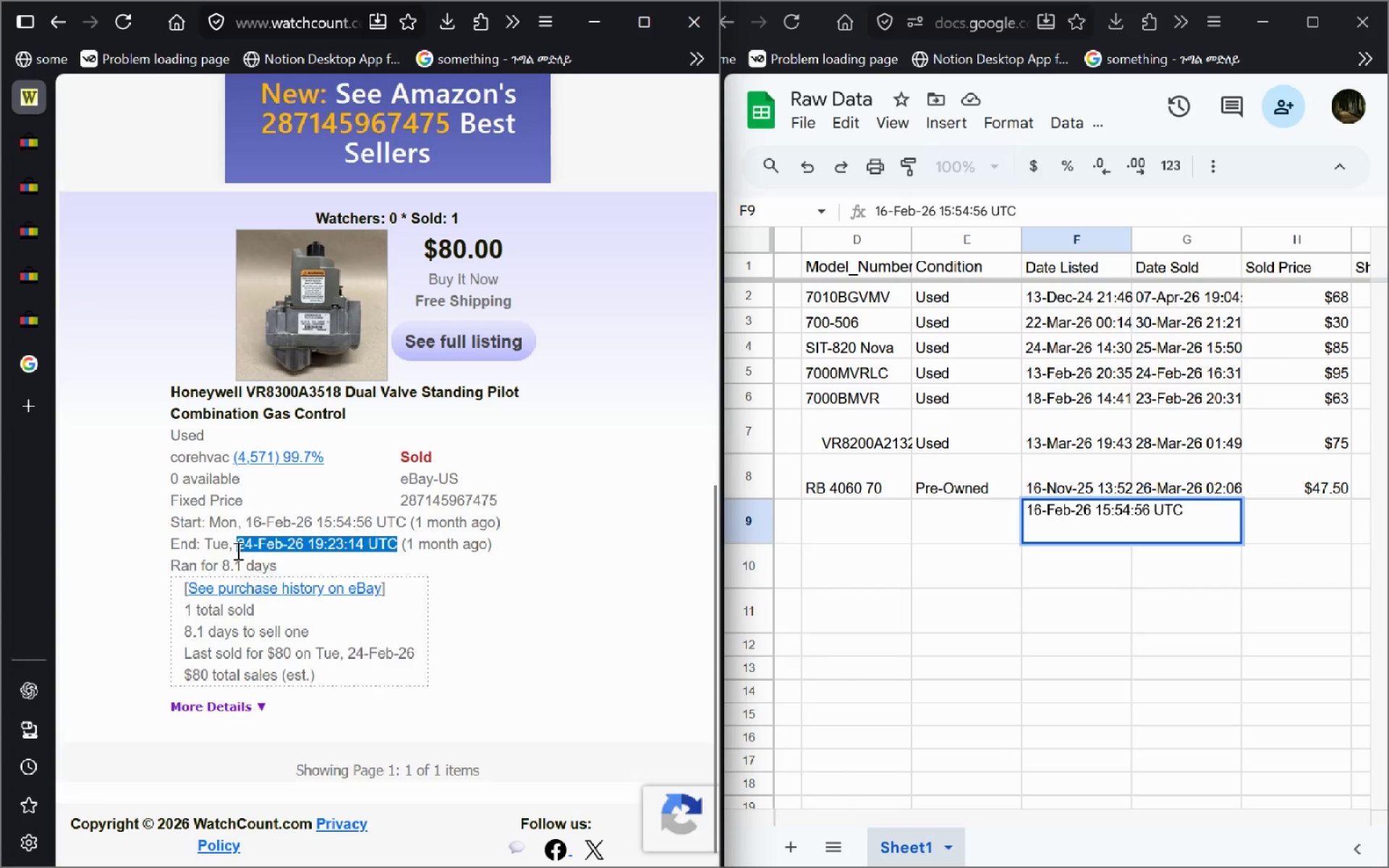 
key(Control+C)
 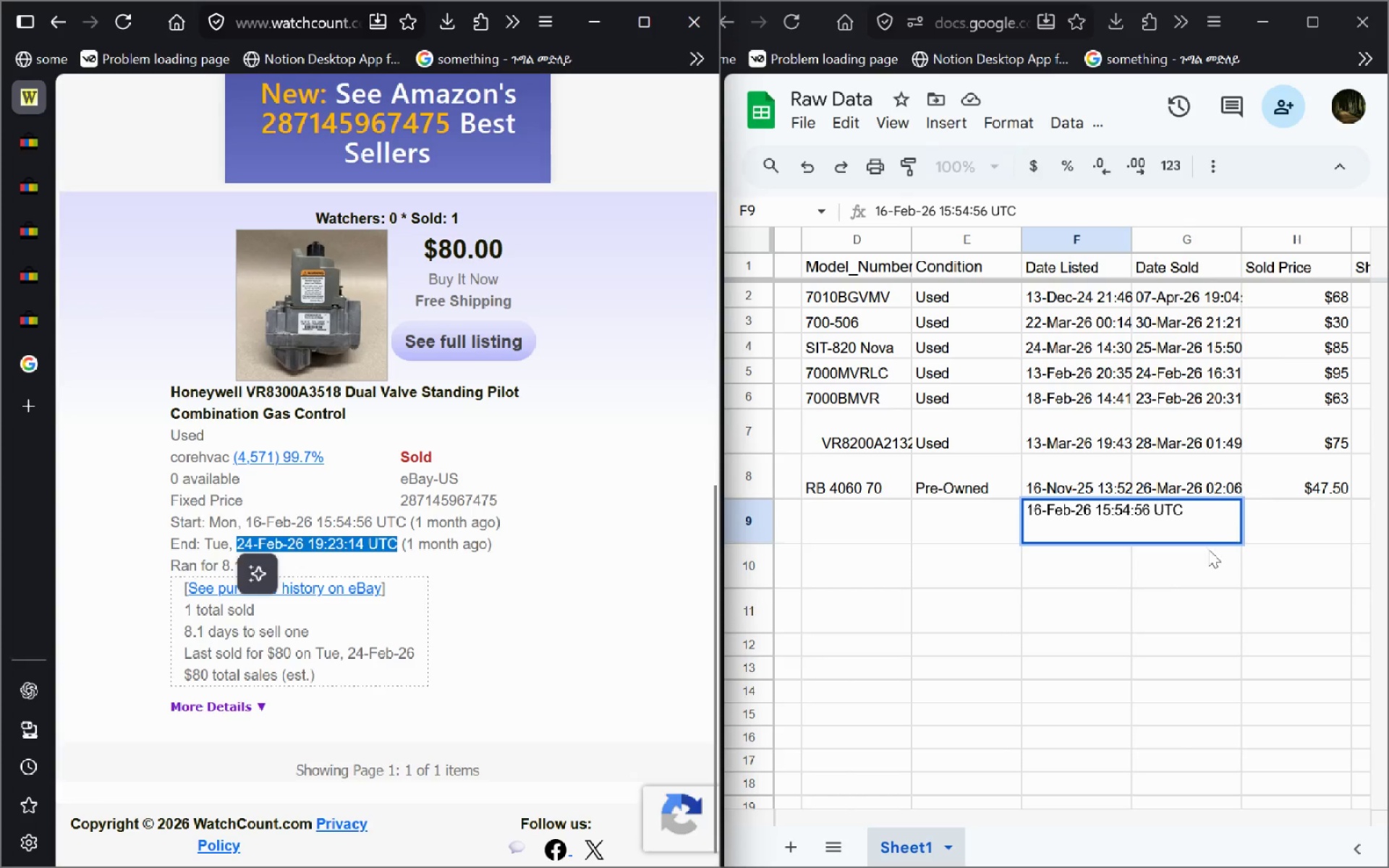 
left_click([1165, 593])
 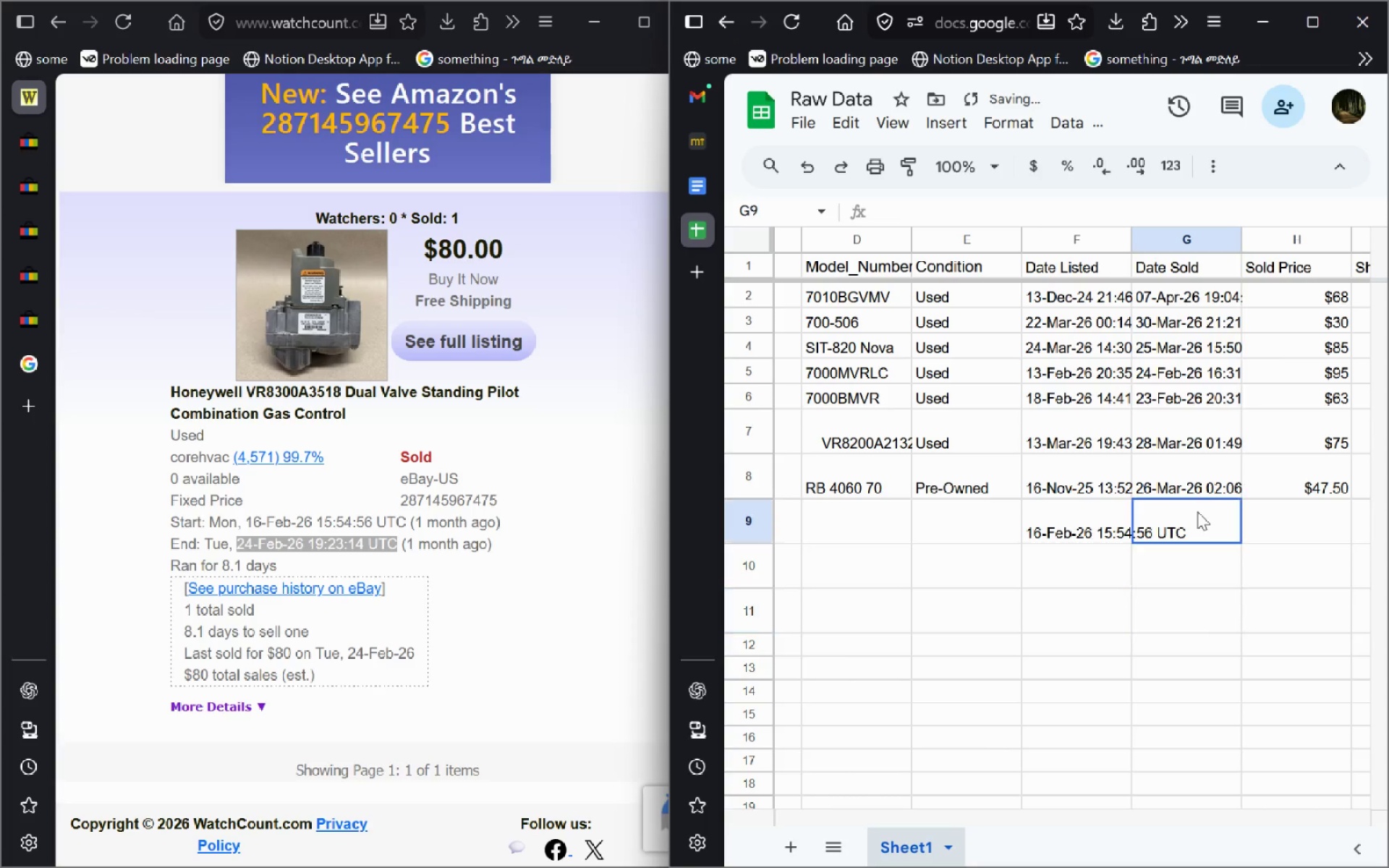 
double_click([1197, 511])
 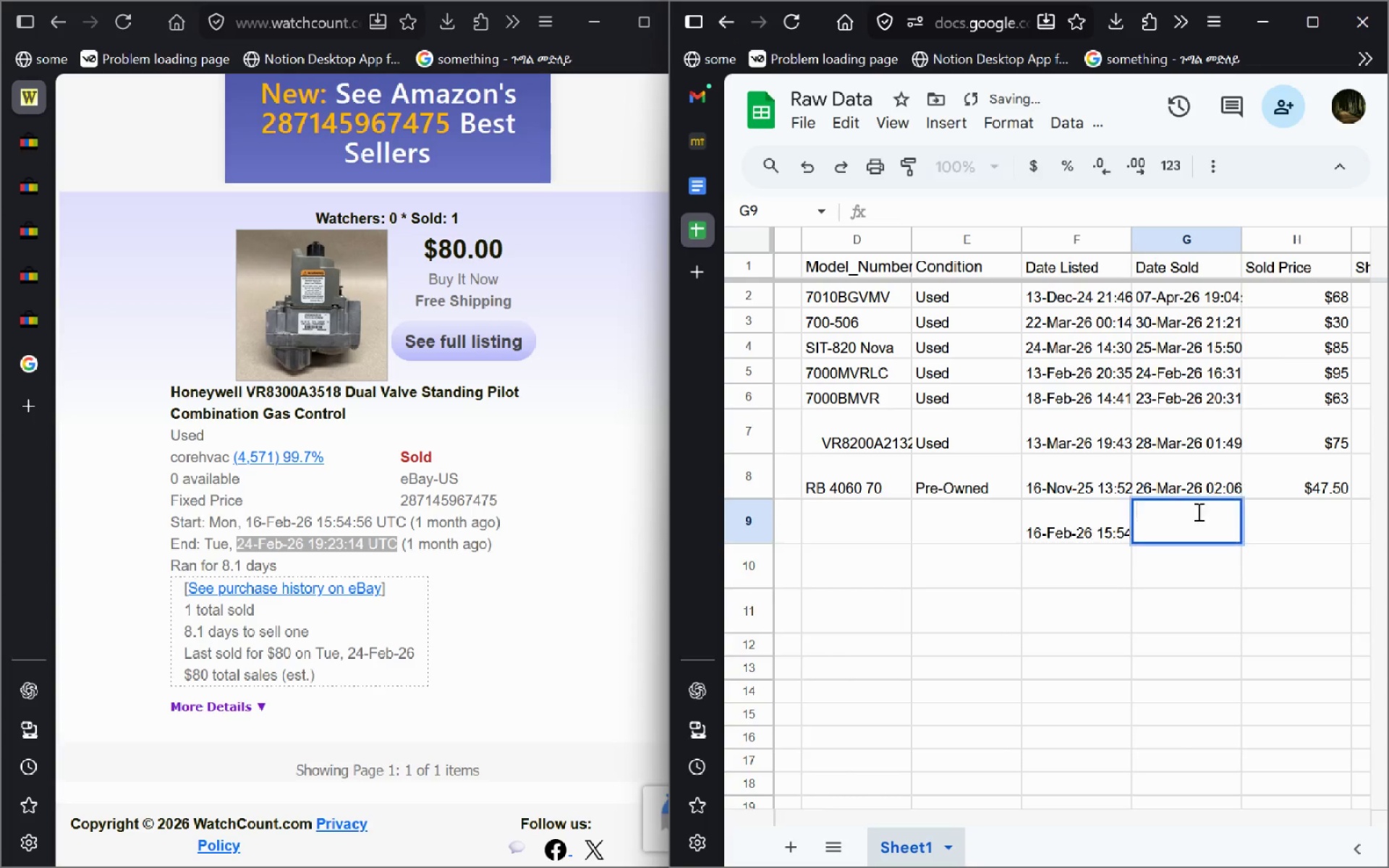 
key(Control+V)
 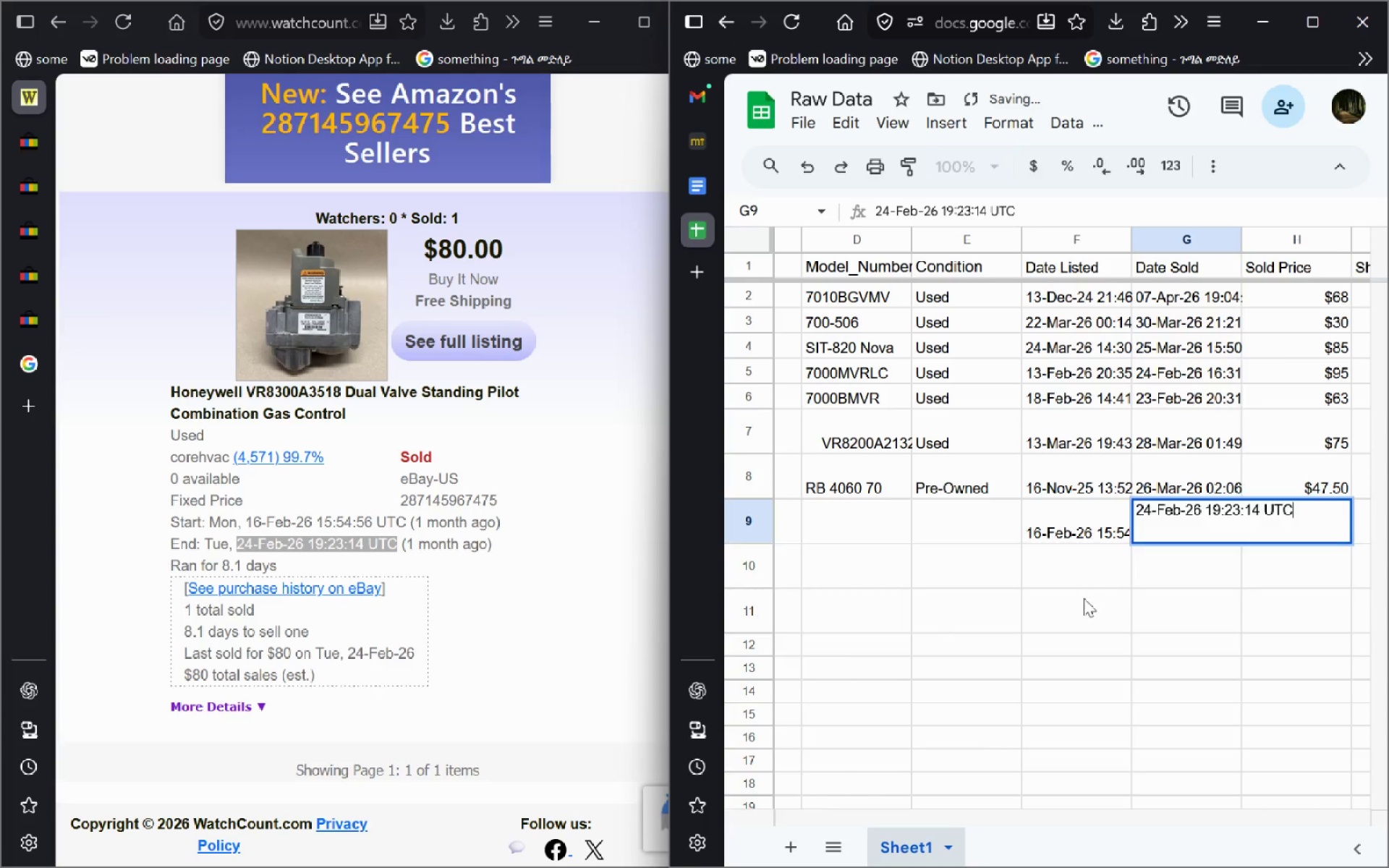 
left_click([1084, 598])
 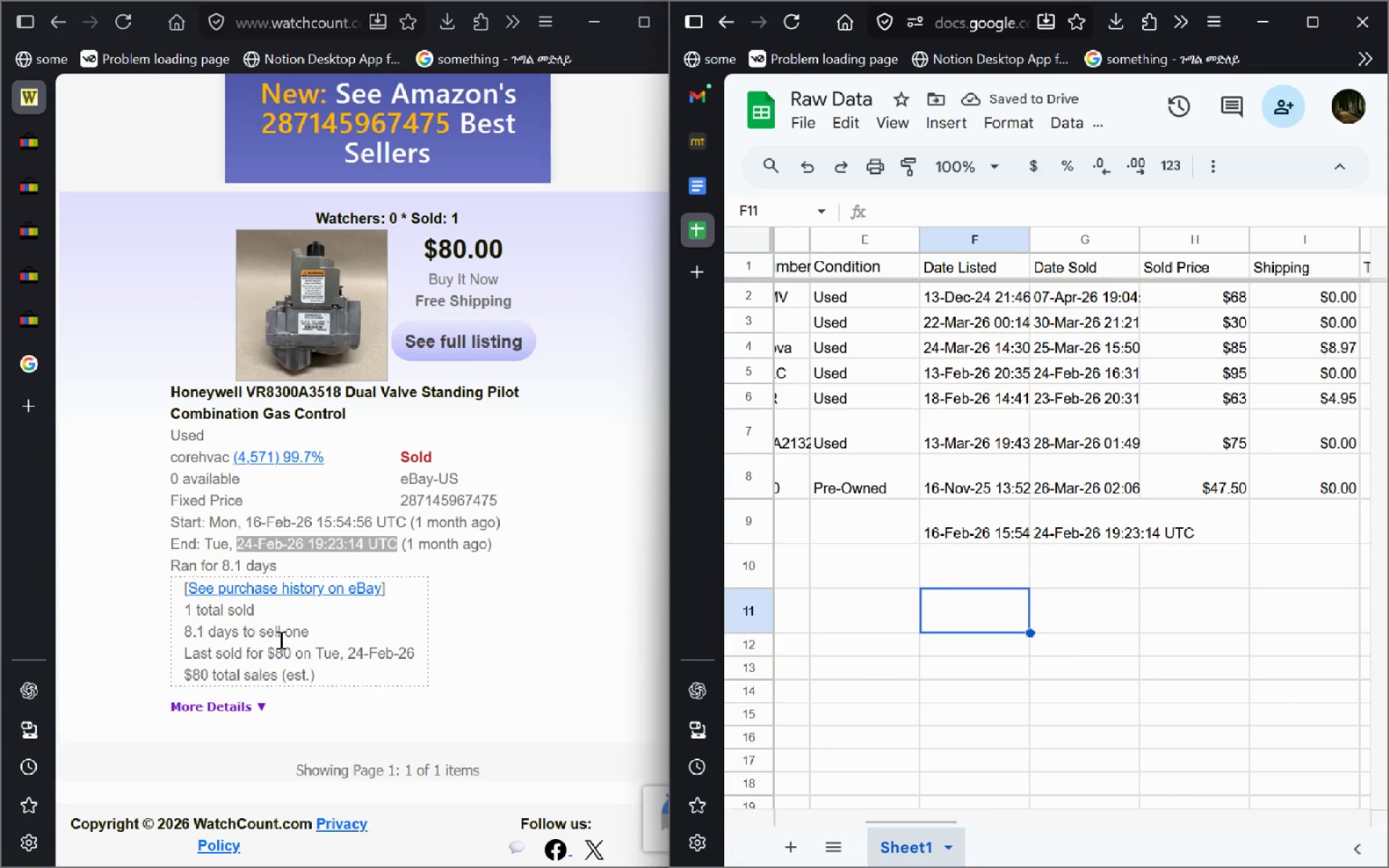 
left_click_drag(start_coordinate=[505, 254], to_coordinate=[409, 254])
 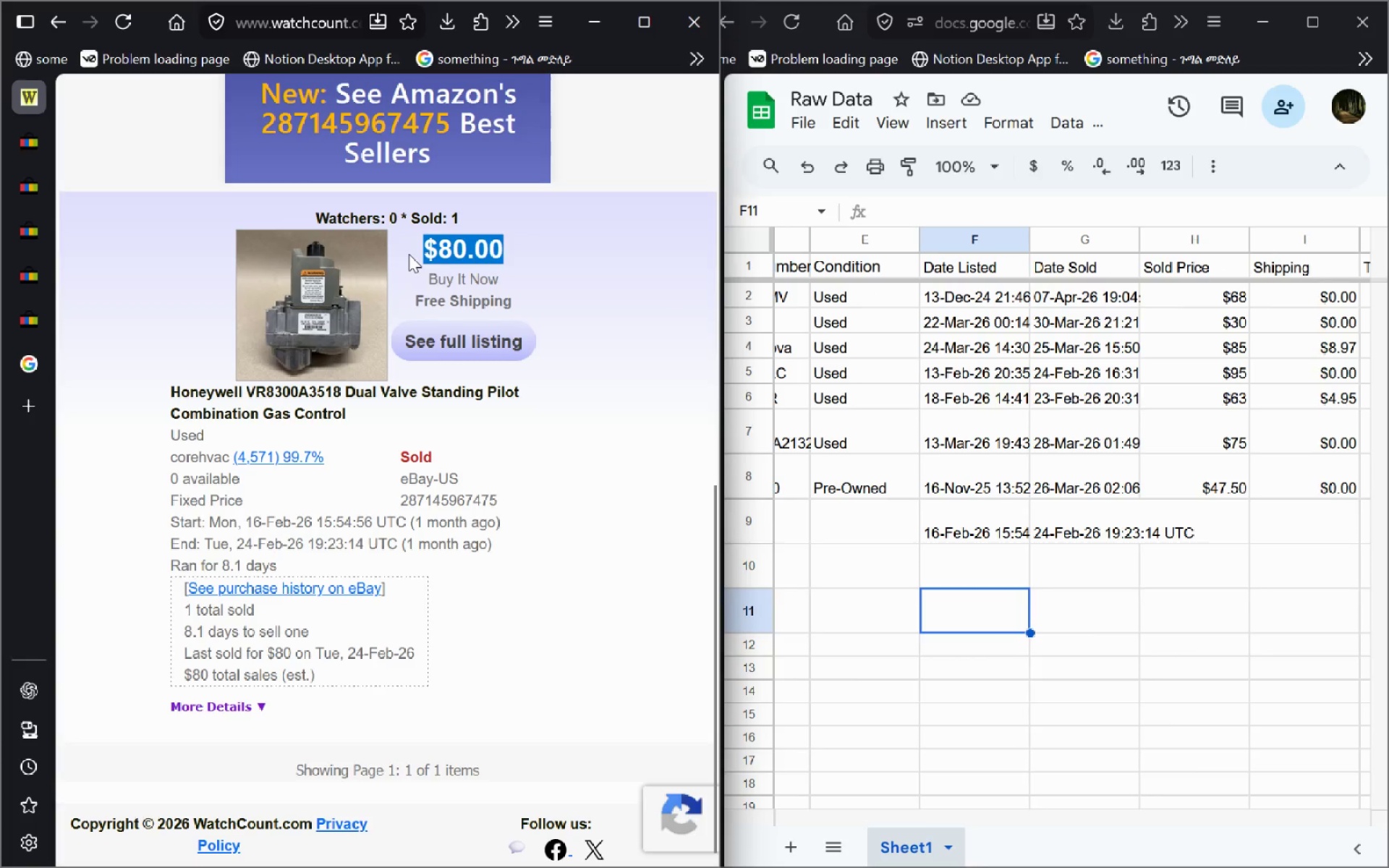 
key(Control+C)
 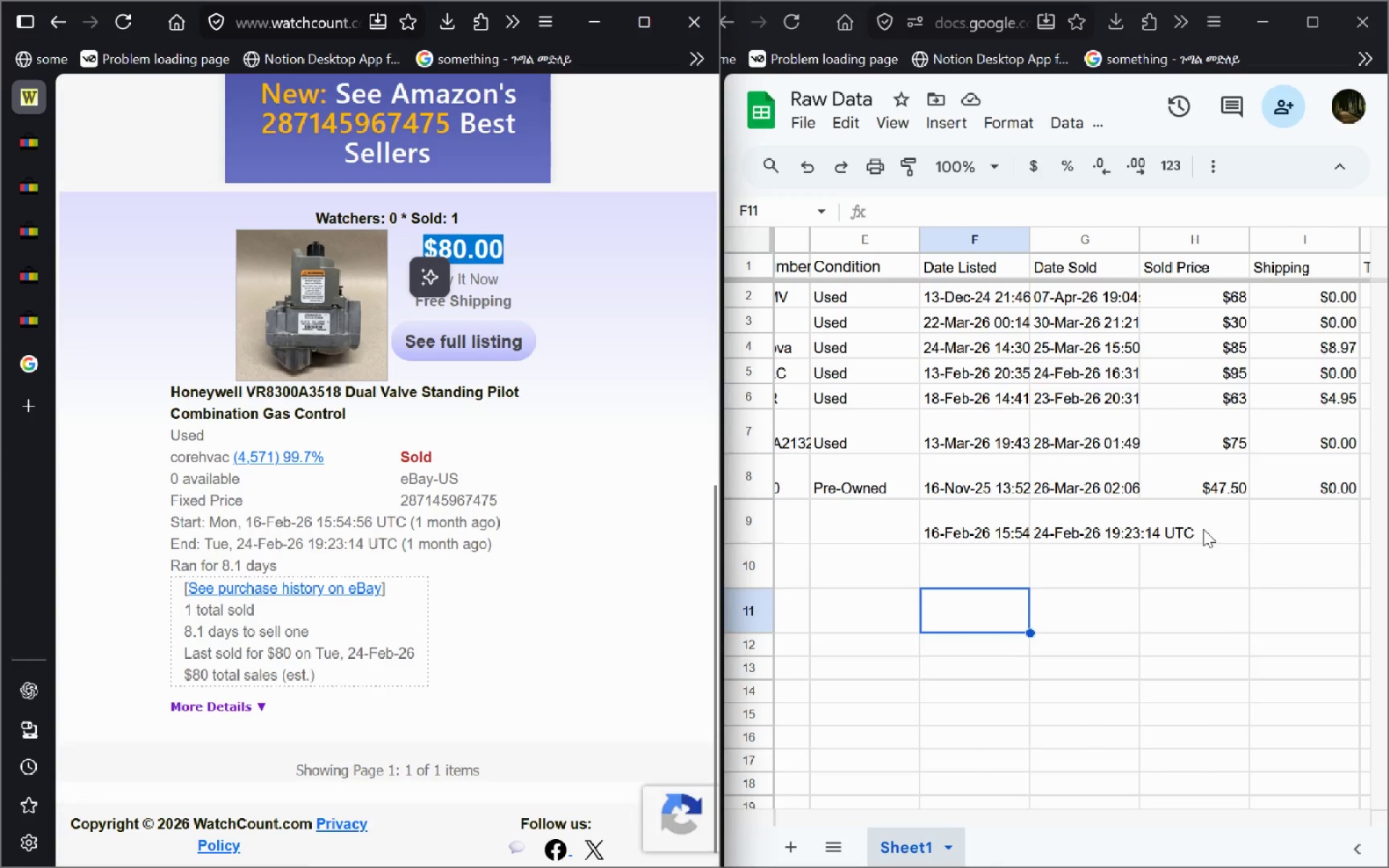 
double_click([1203, 529])
 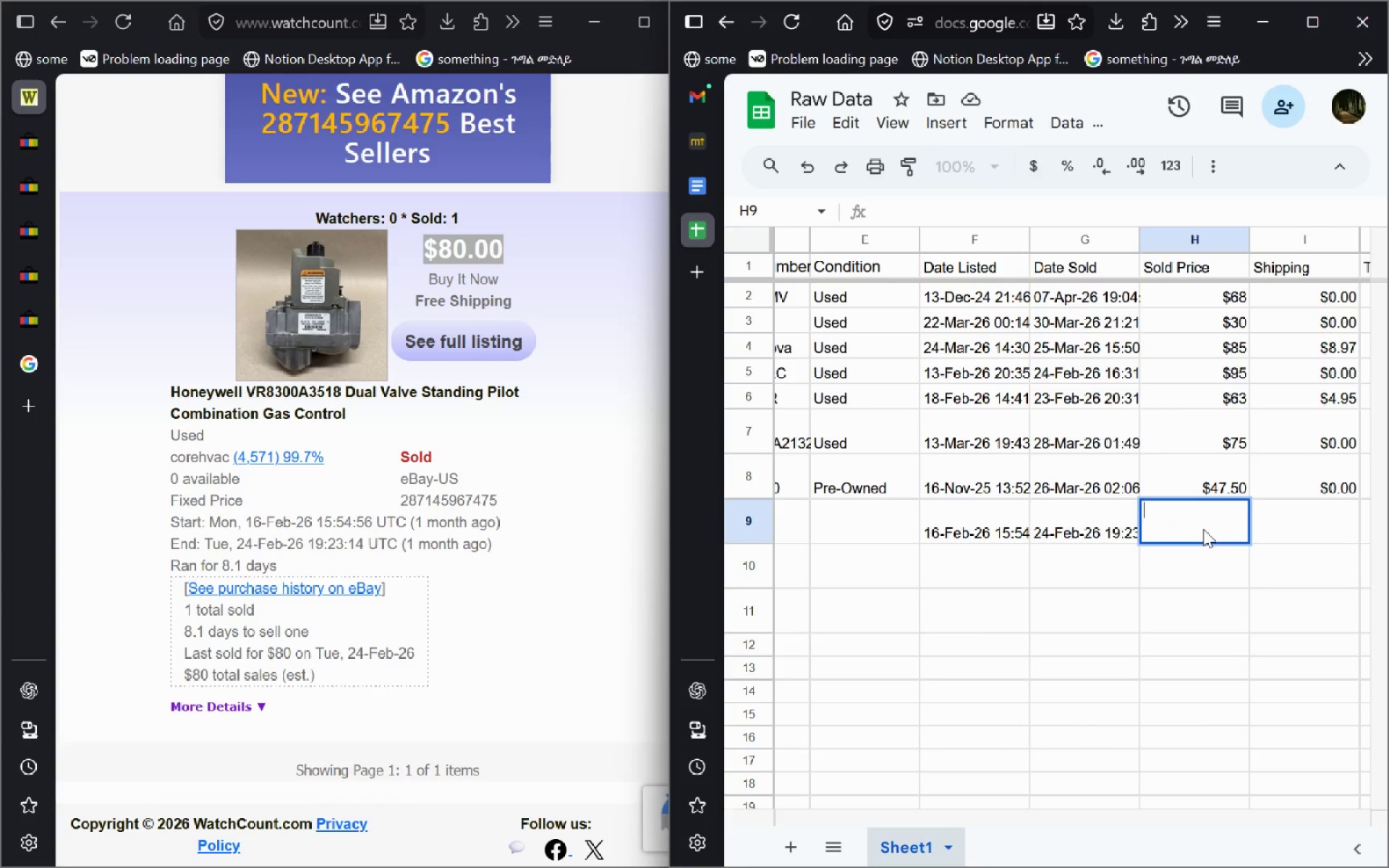 
key(Control+V)
 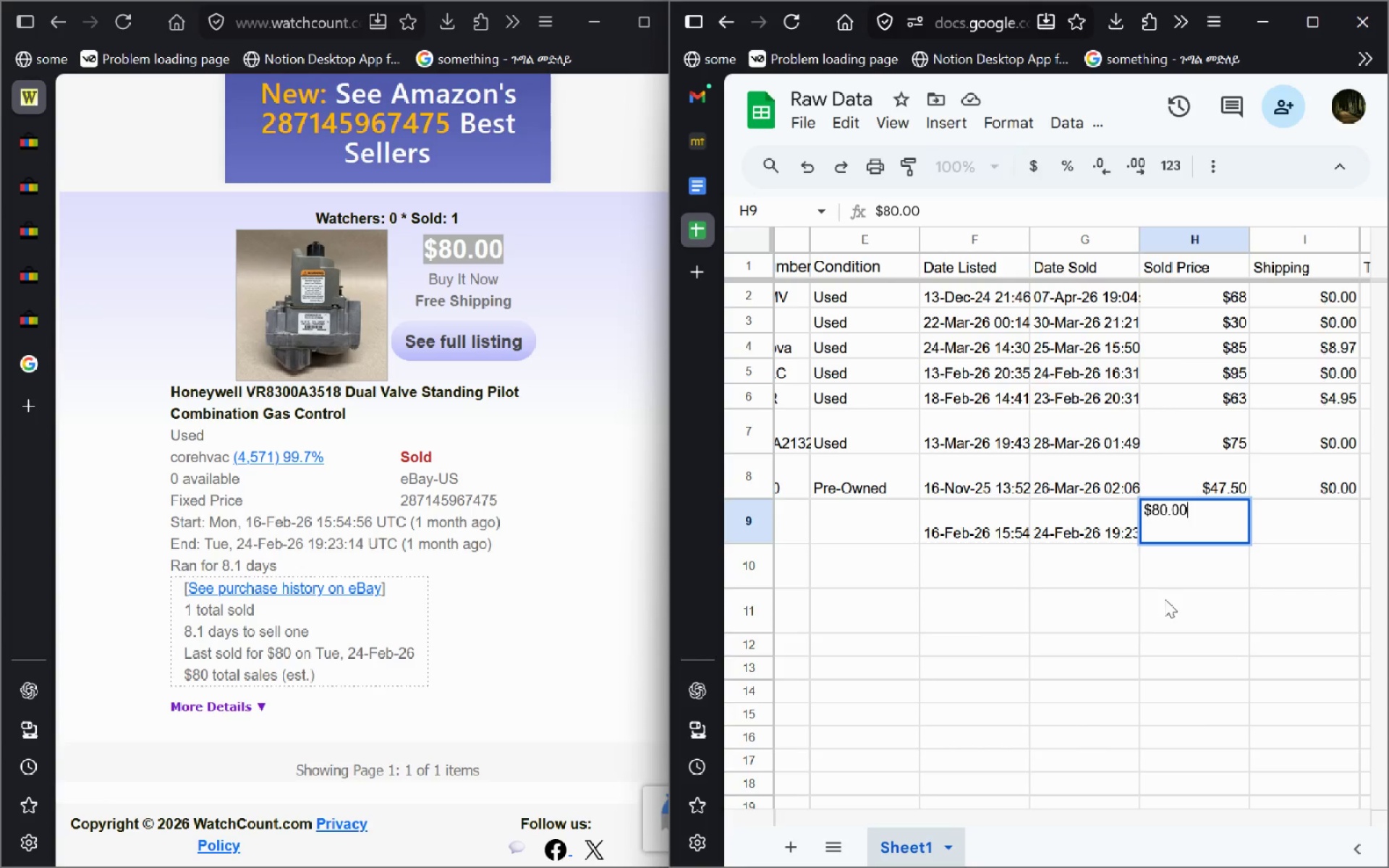 
left_click([1165, 599])
 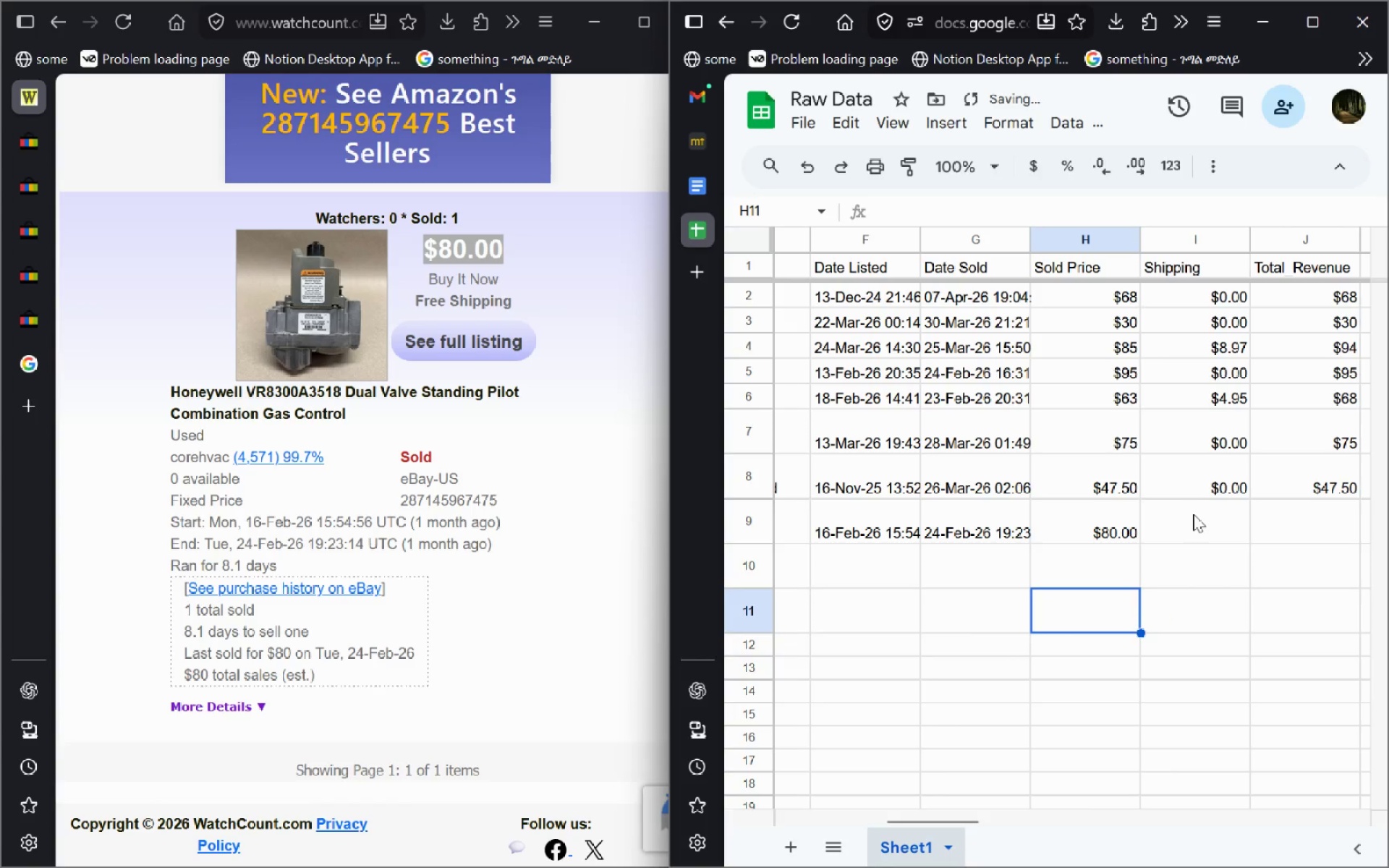 
left_click([1193, 514])
 